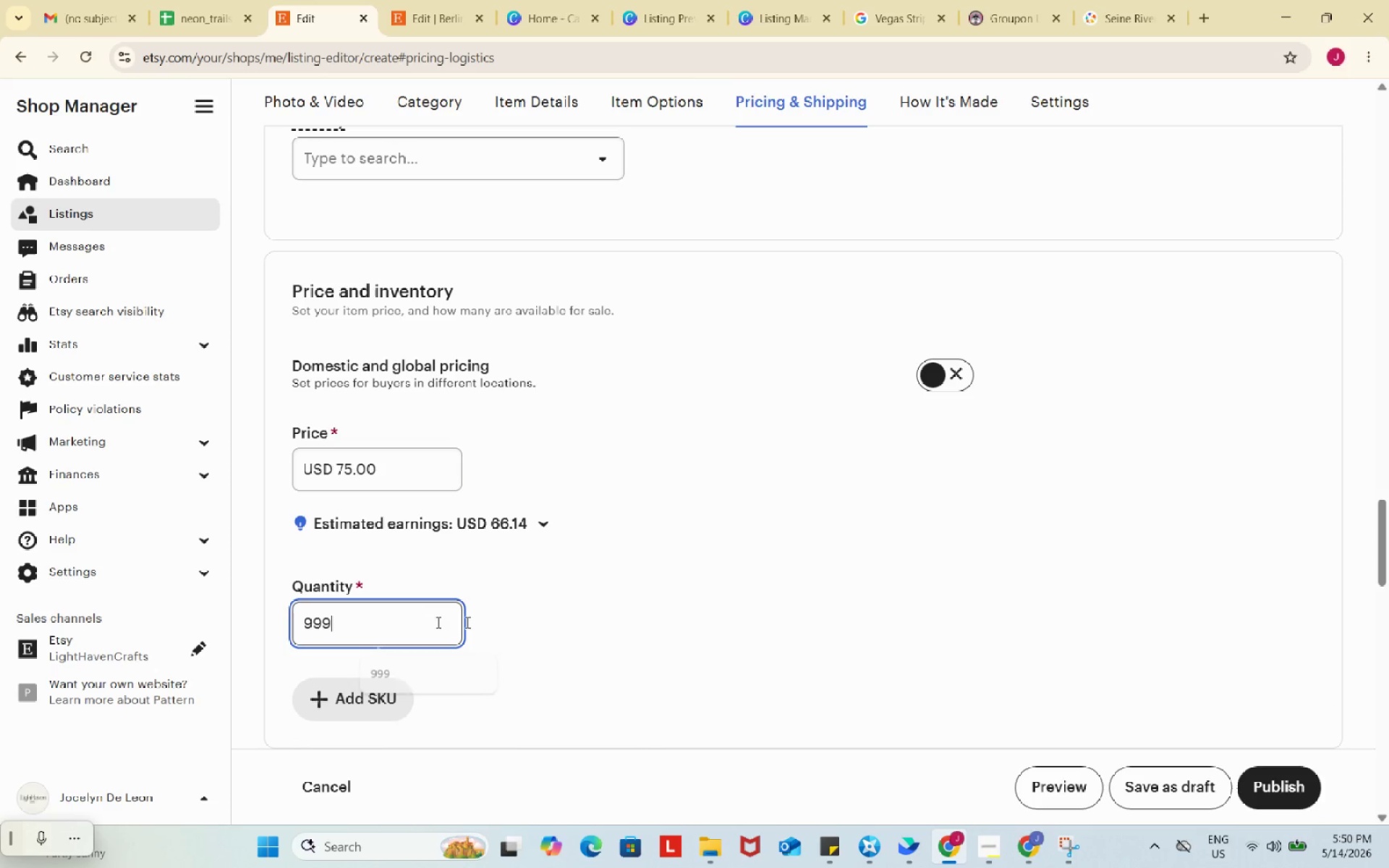 
key(Numpad9)
 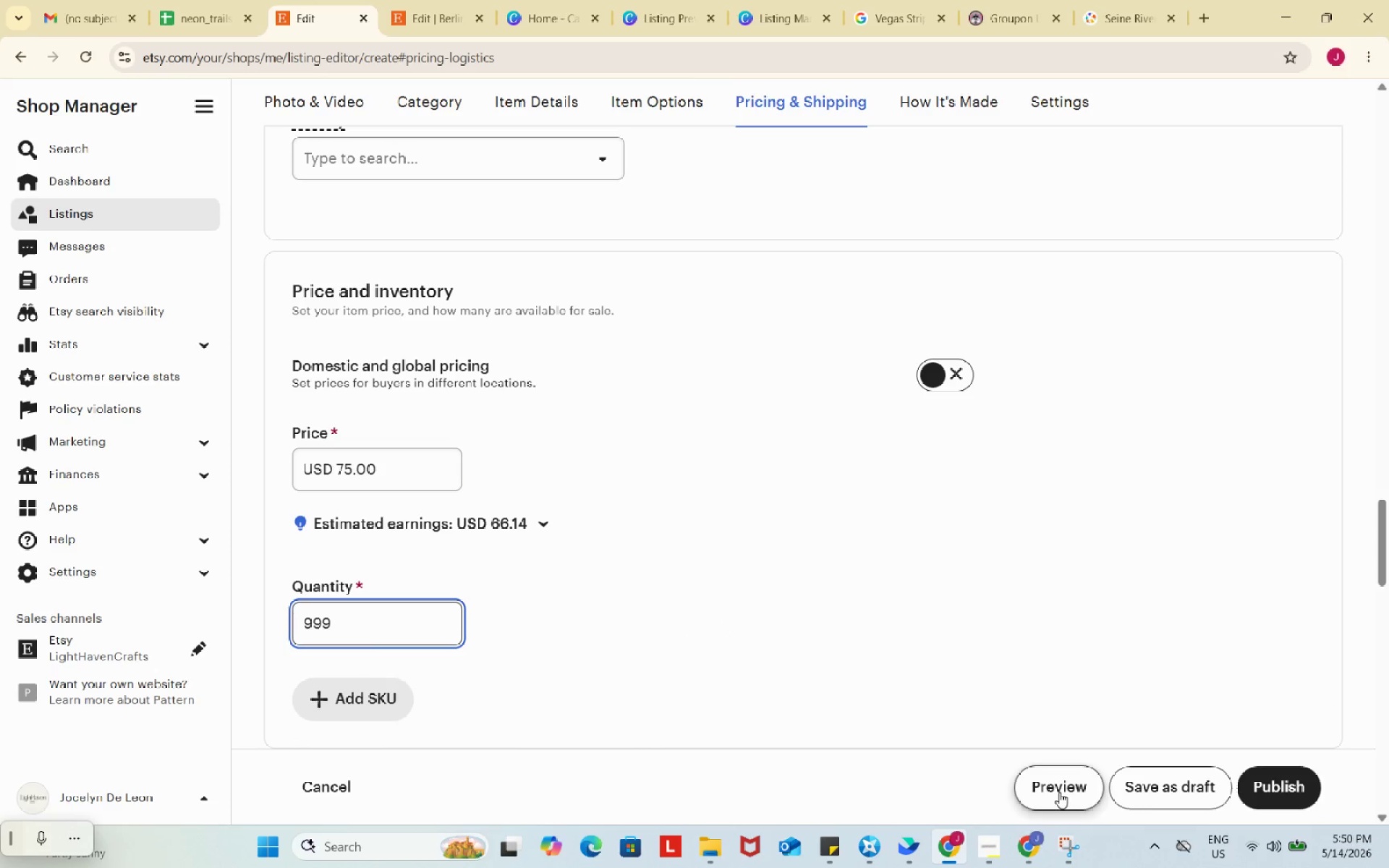 
left_click([1059, 792])
 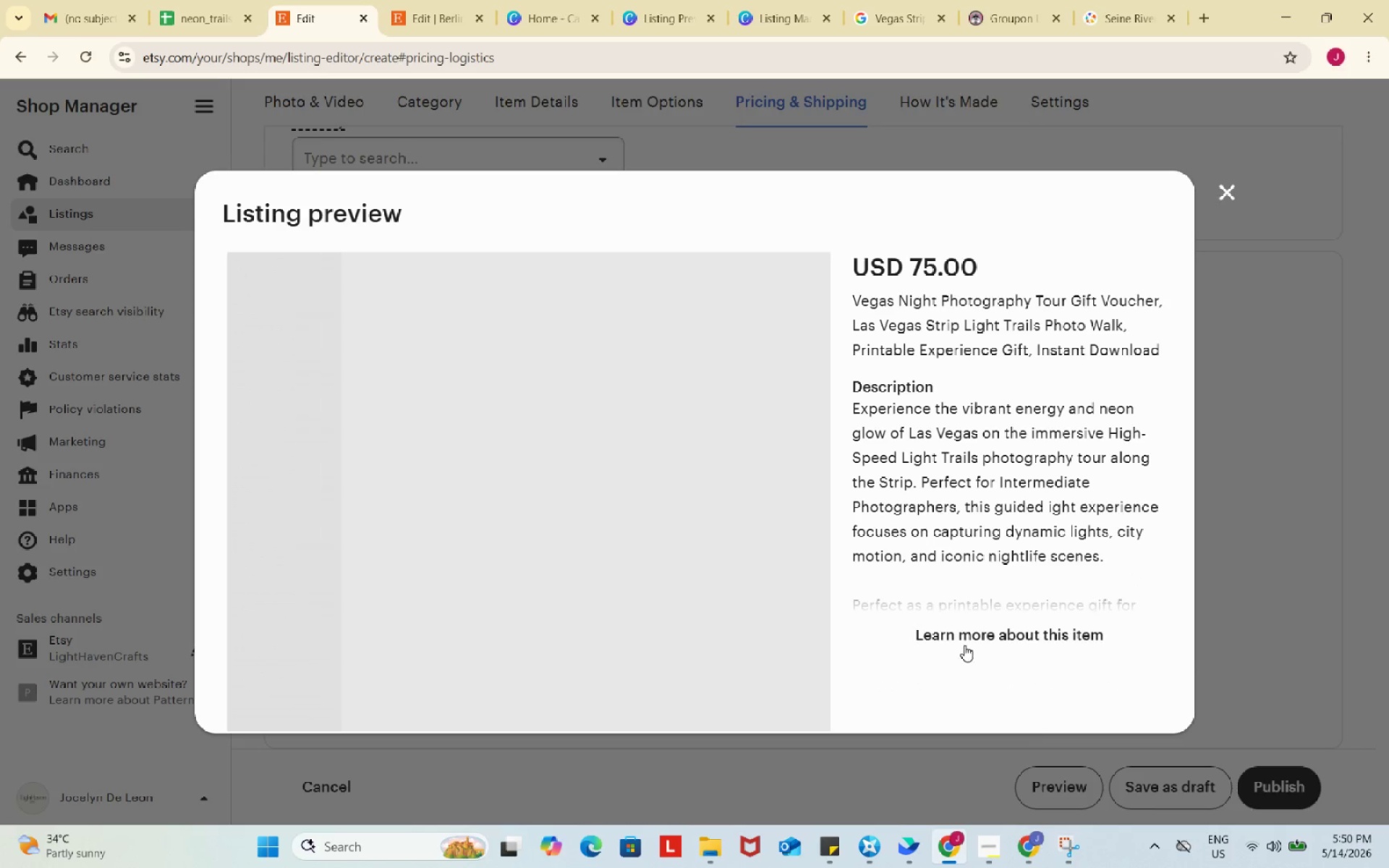 
left_click([964, 635])
 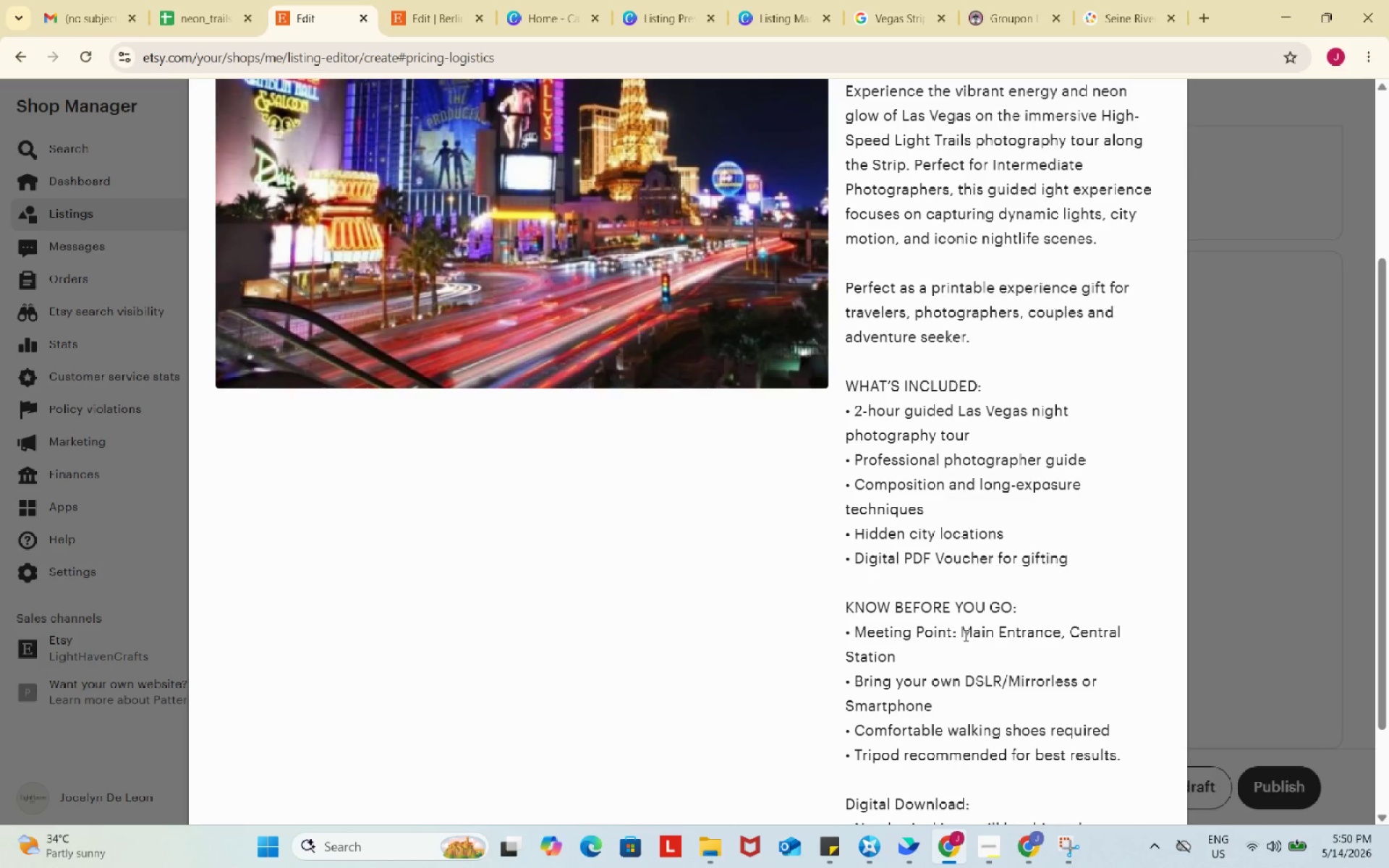 
wait(5.58)
 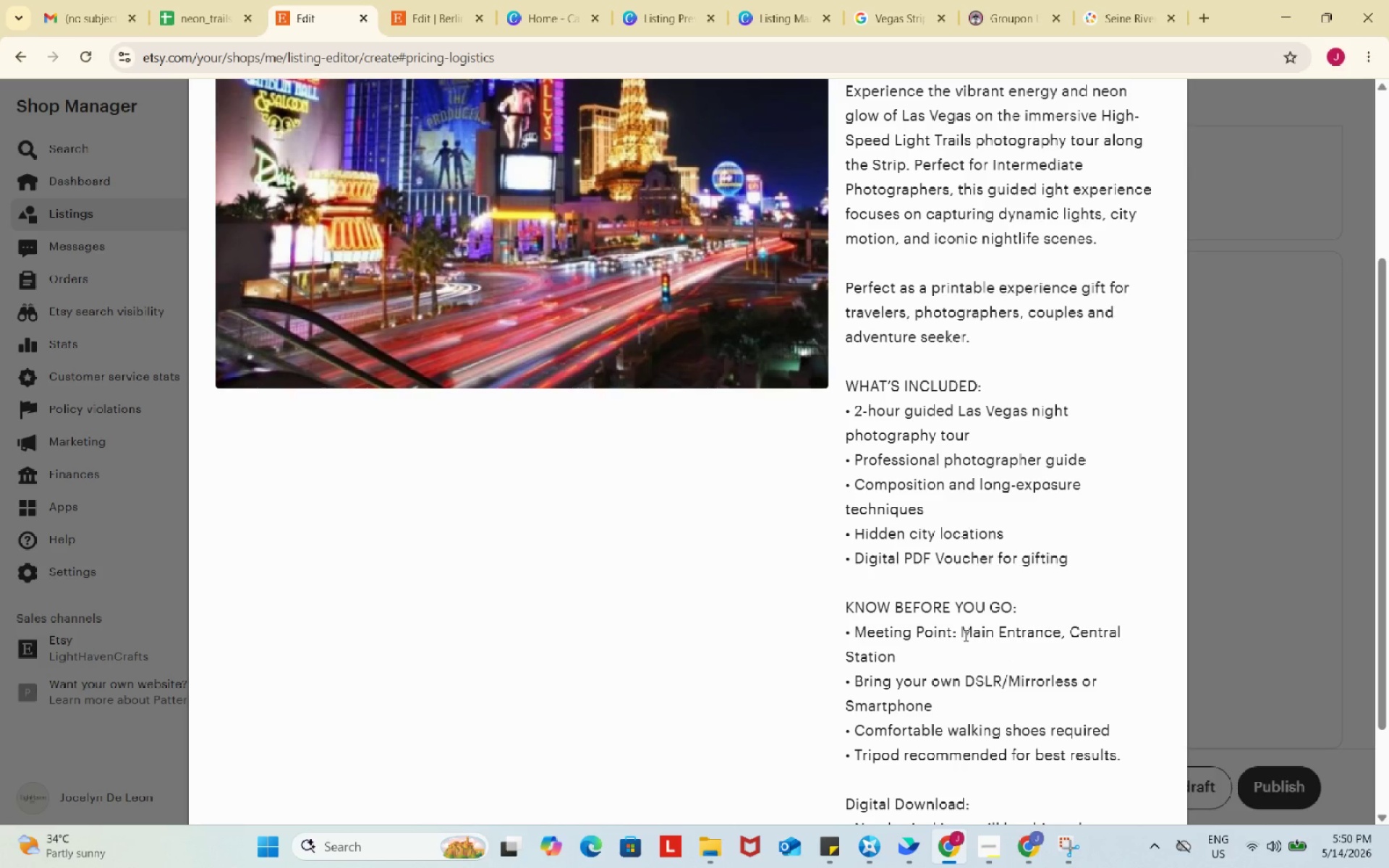 
scroll: coordinate [964, 635], scroll_direction: up, amount: 2.0
 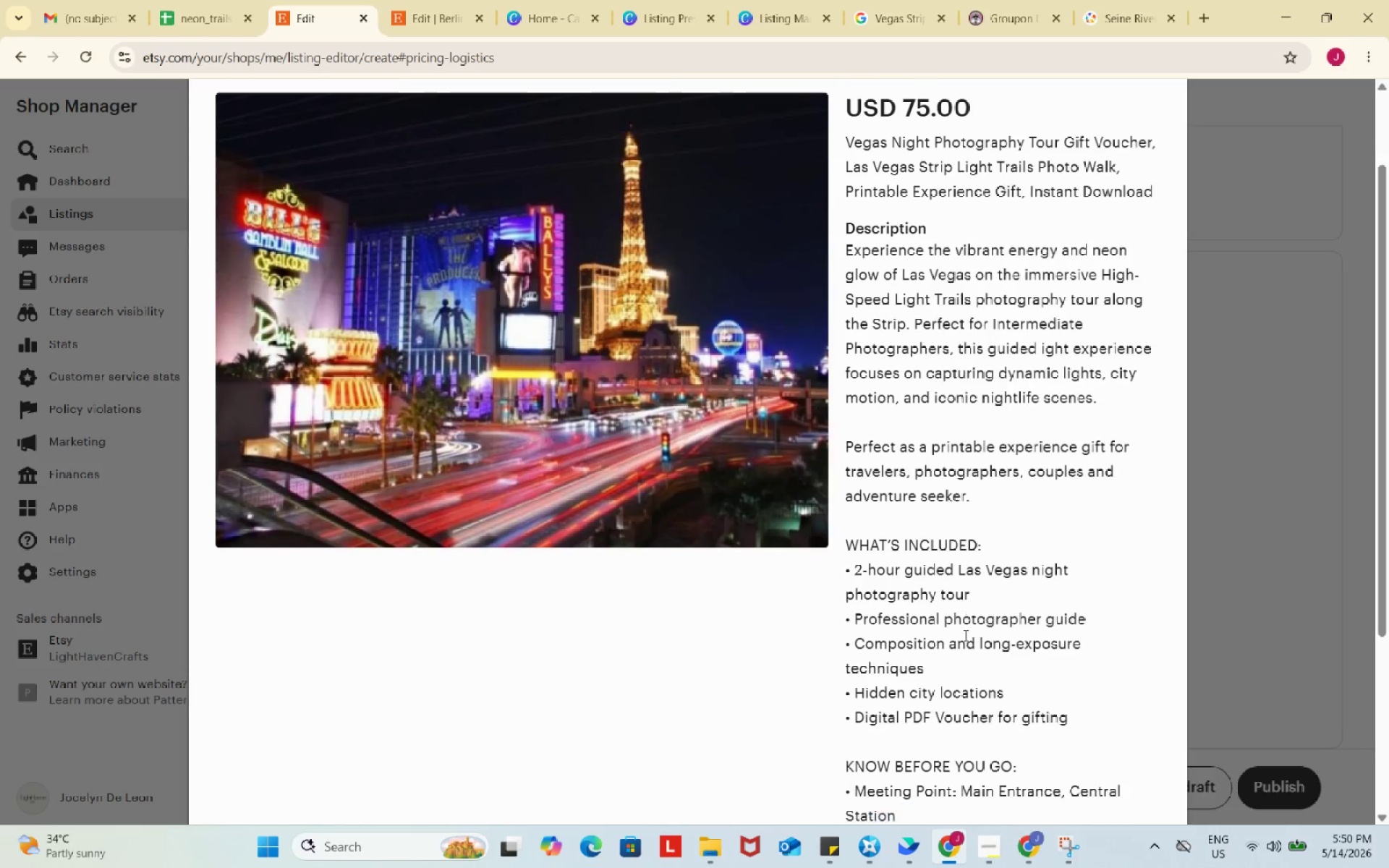 
scroll: coordinate [964, 635], scroll_direction: down, amount: 3.0
 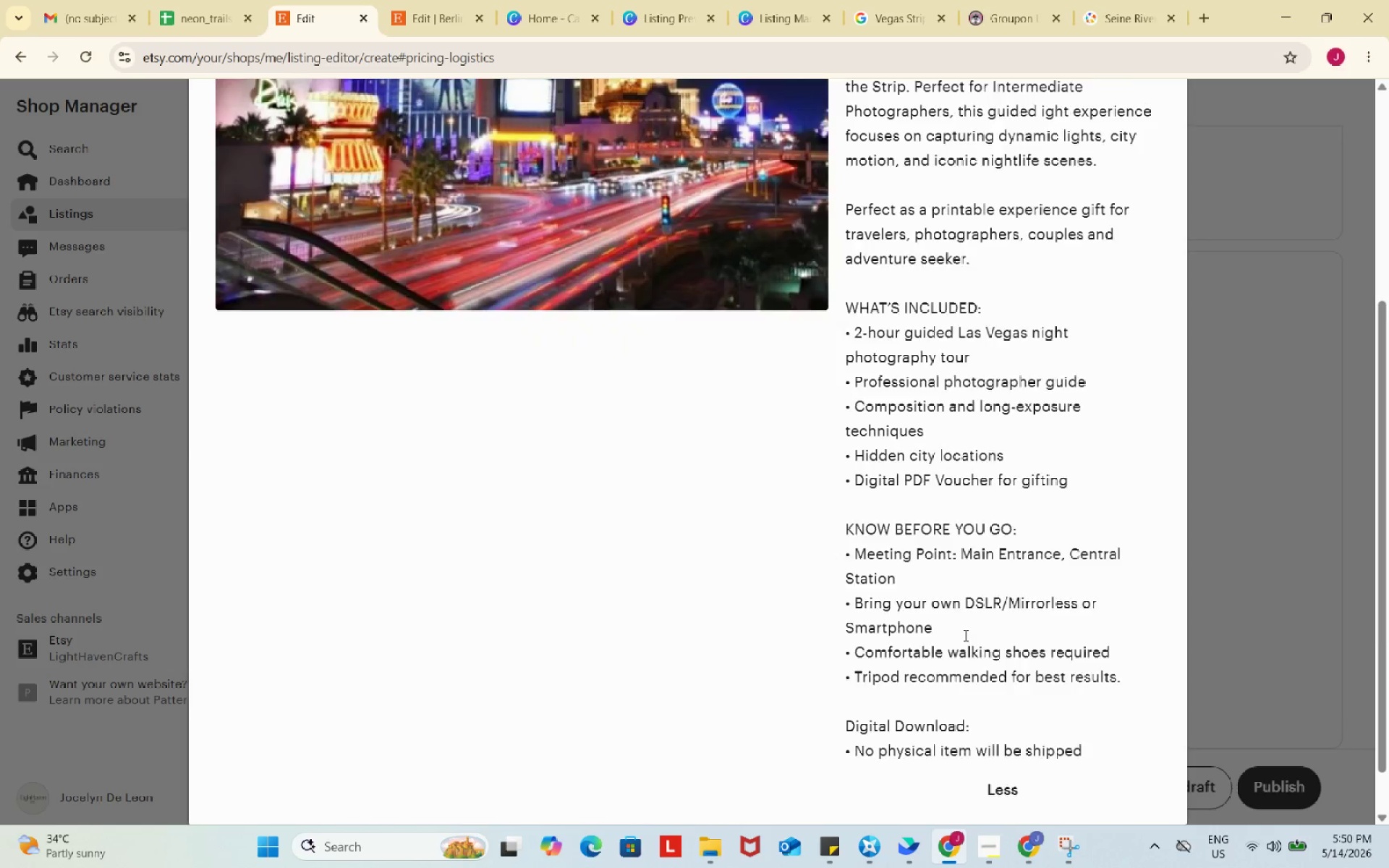 
scroll: coordinate [964, 635], scroll_direction: up, amount: 7.0
 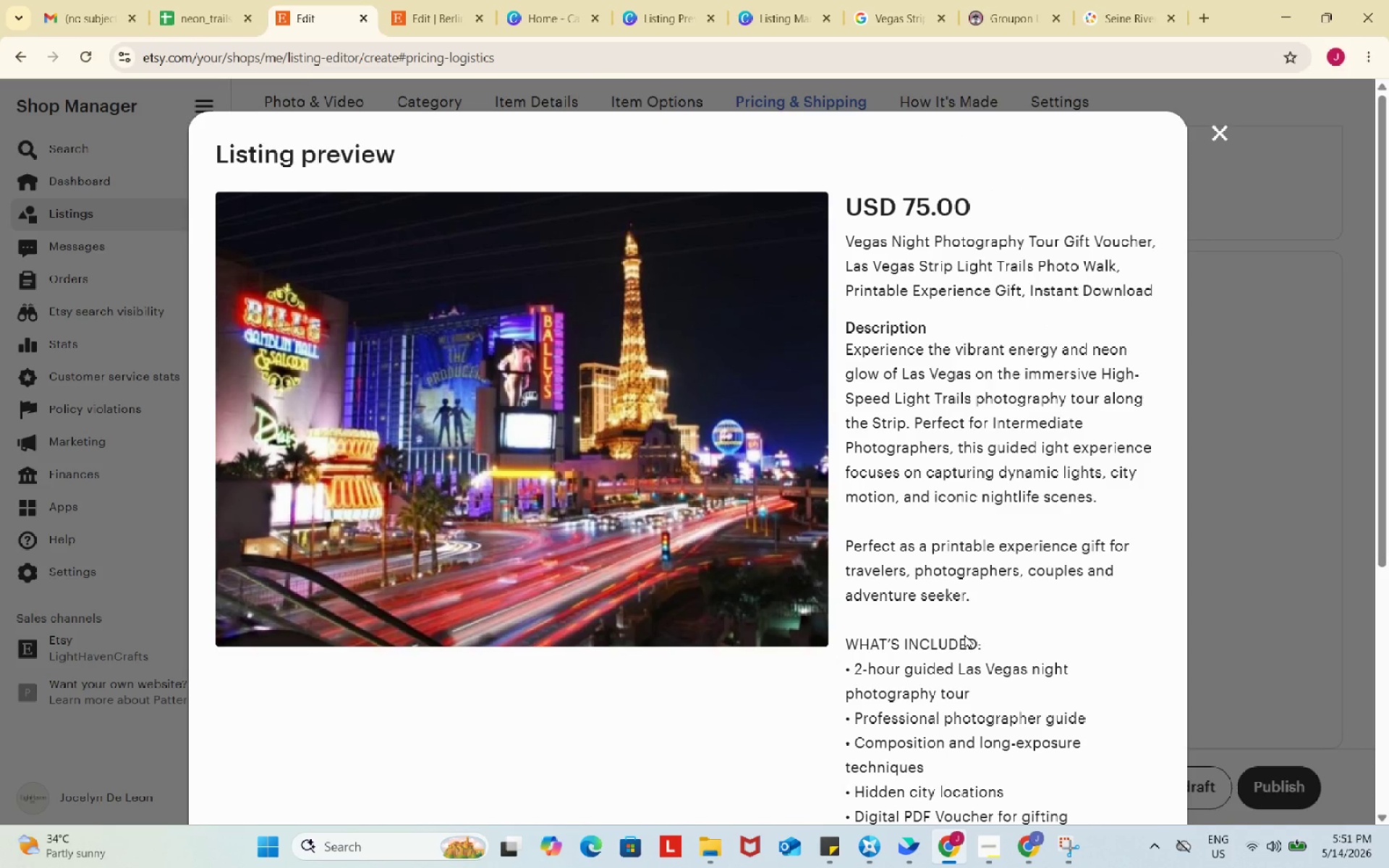 
key(Meta+Shift+S)
 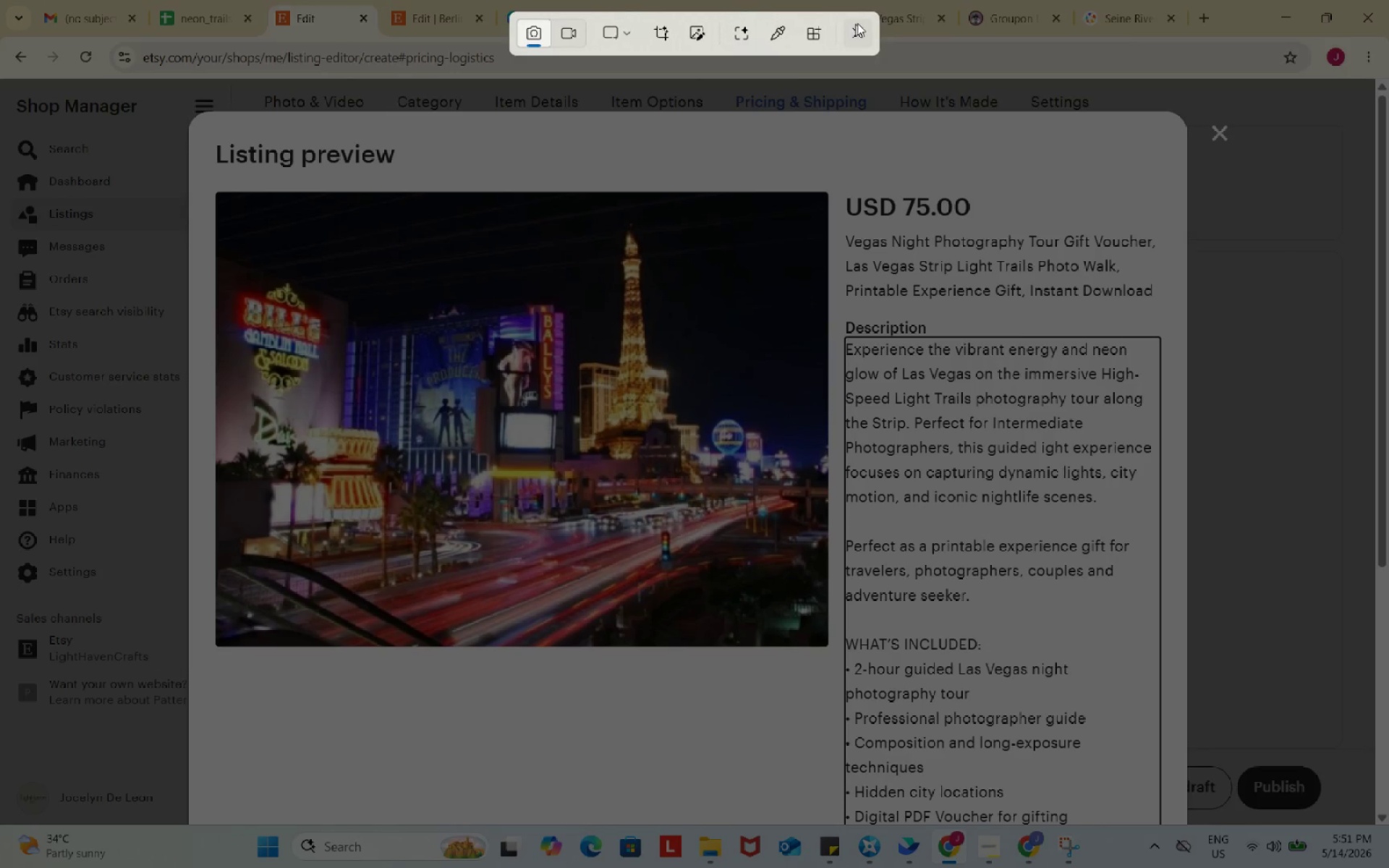 
left_click([859, 23])
 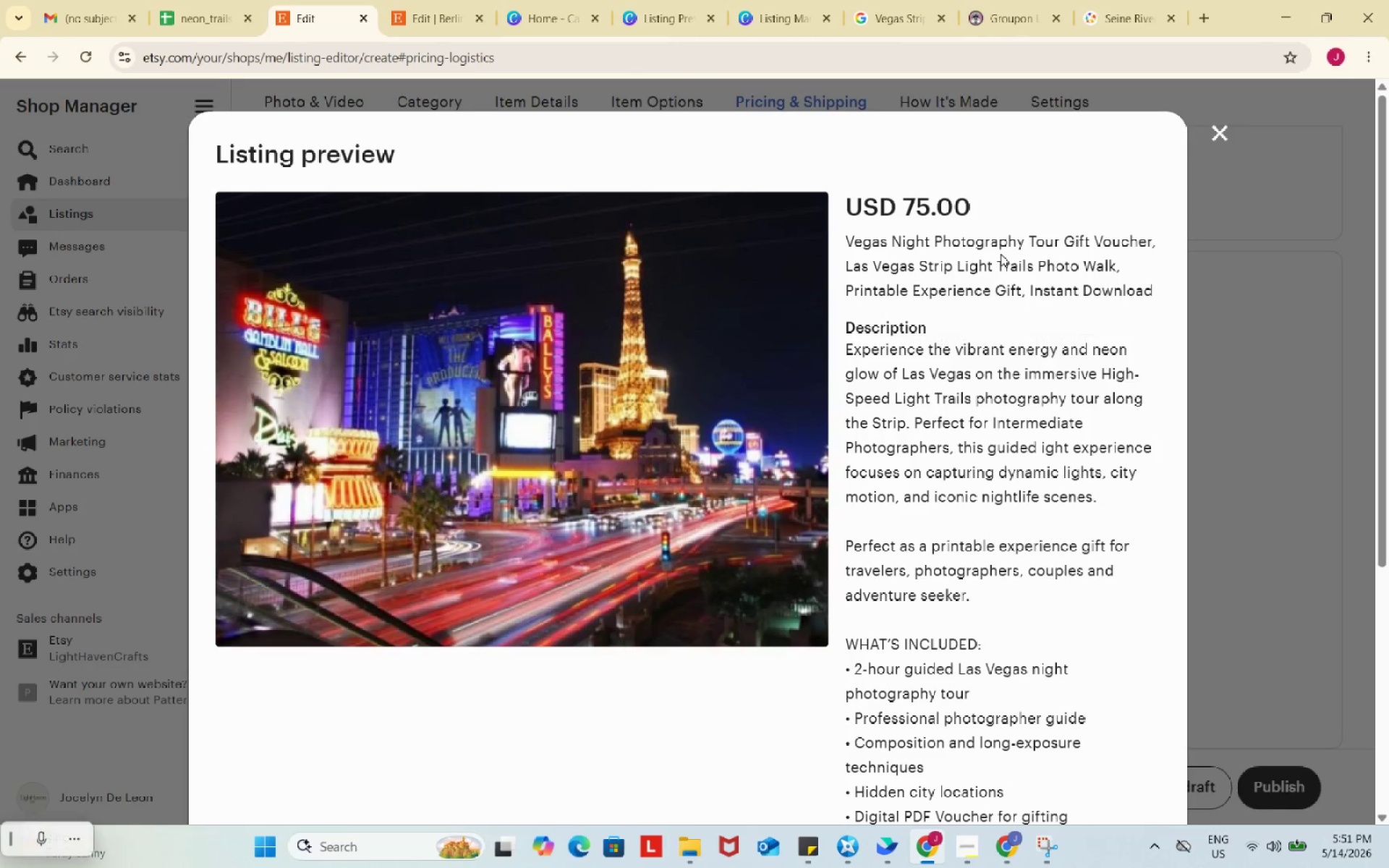 
left_click([1001, 254])
 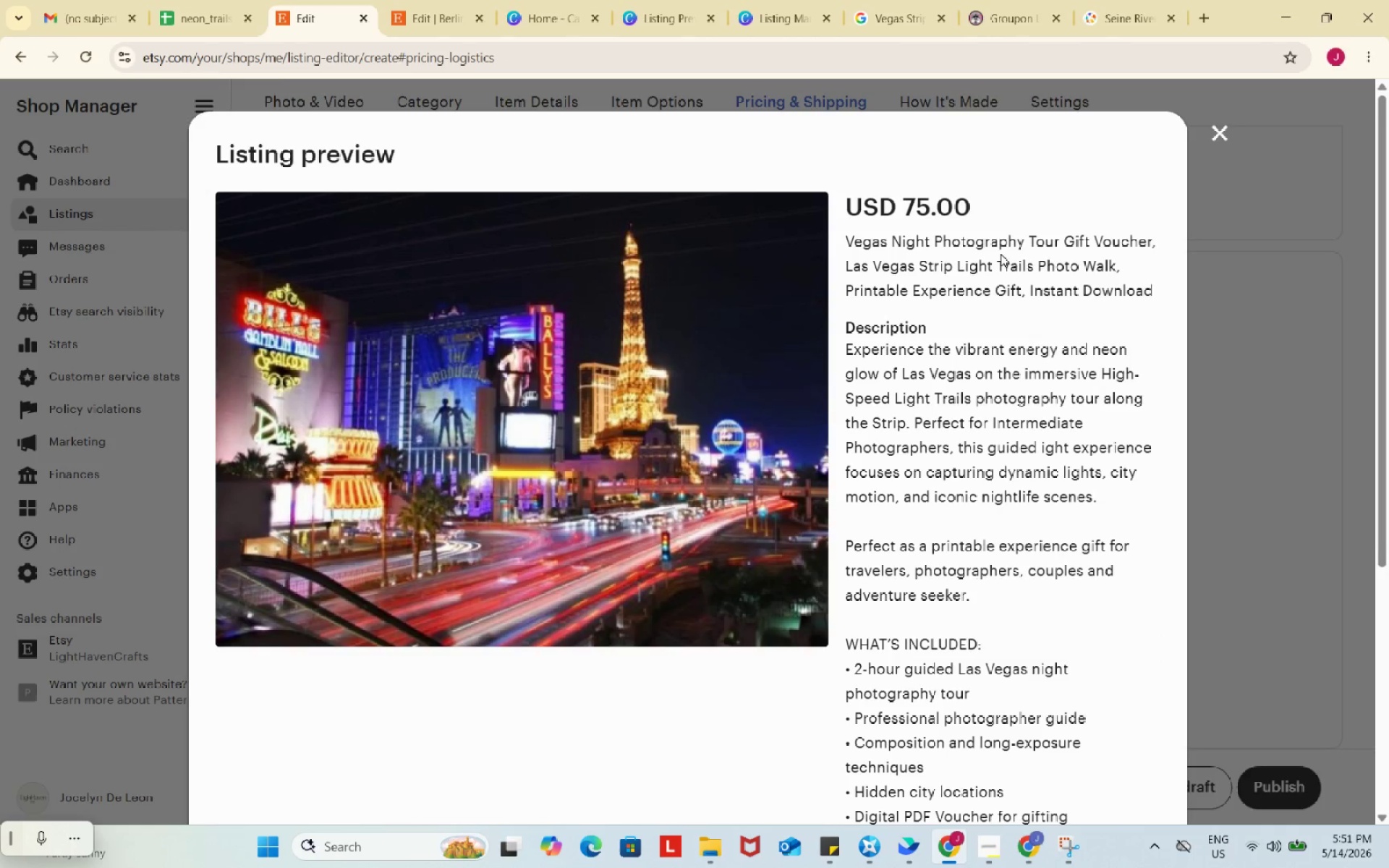 
left_click([1001, 254])
 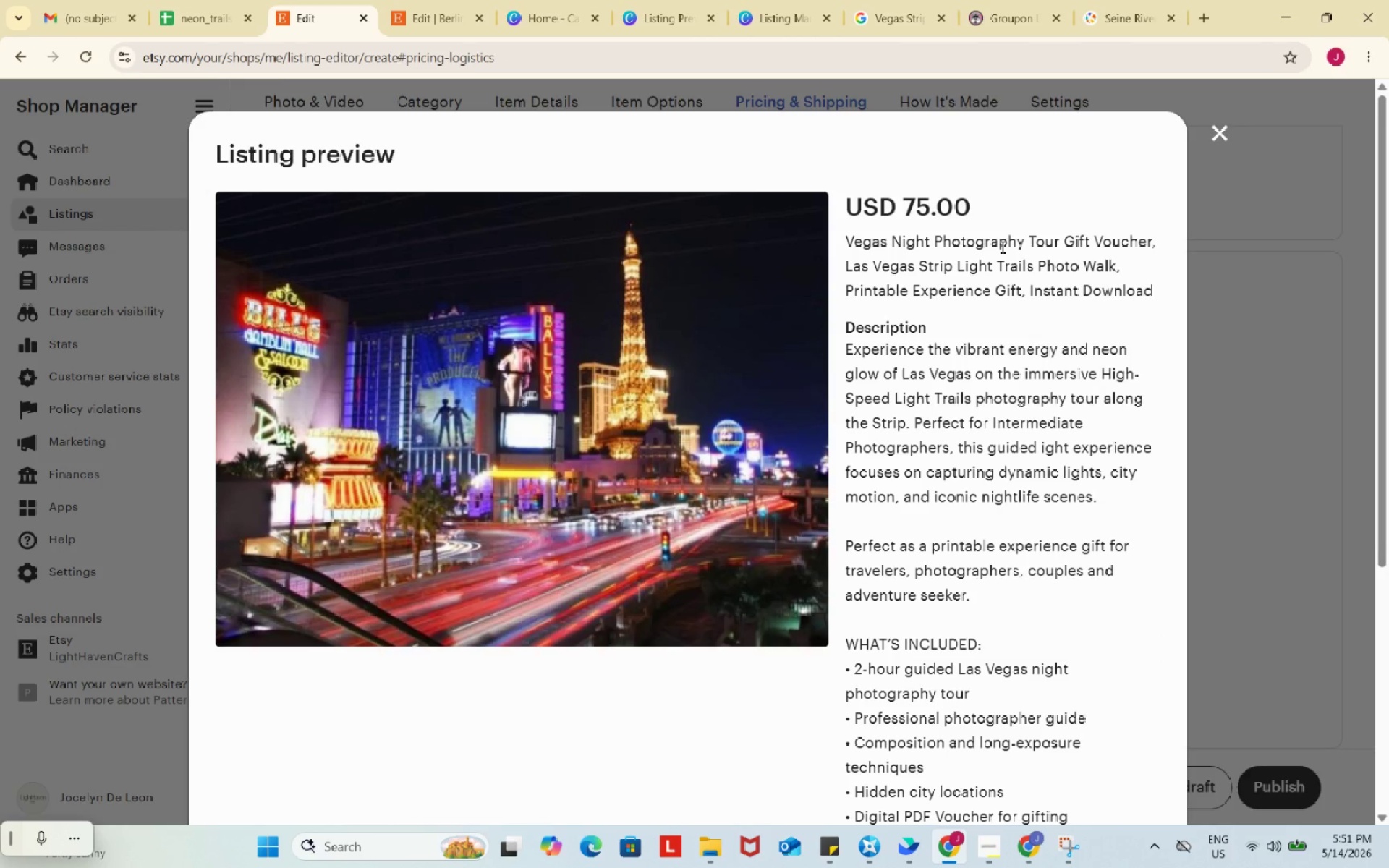 
left_click([1001, 247])
 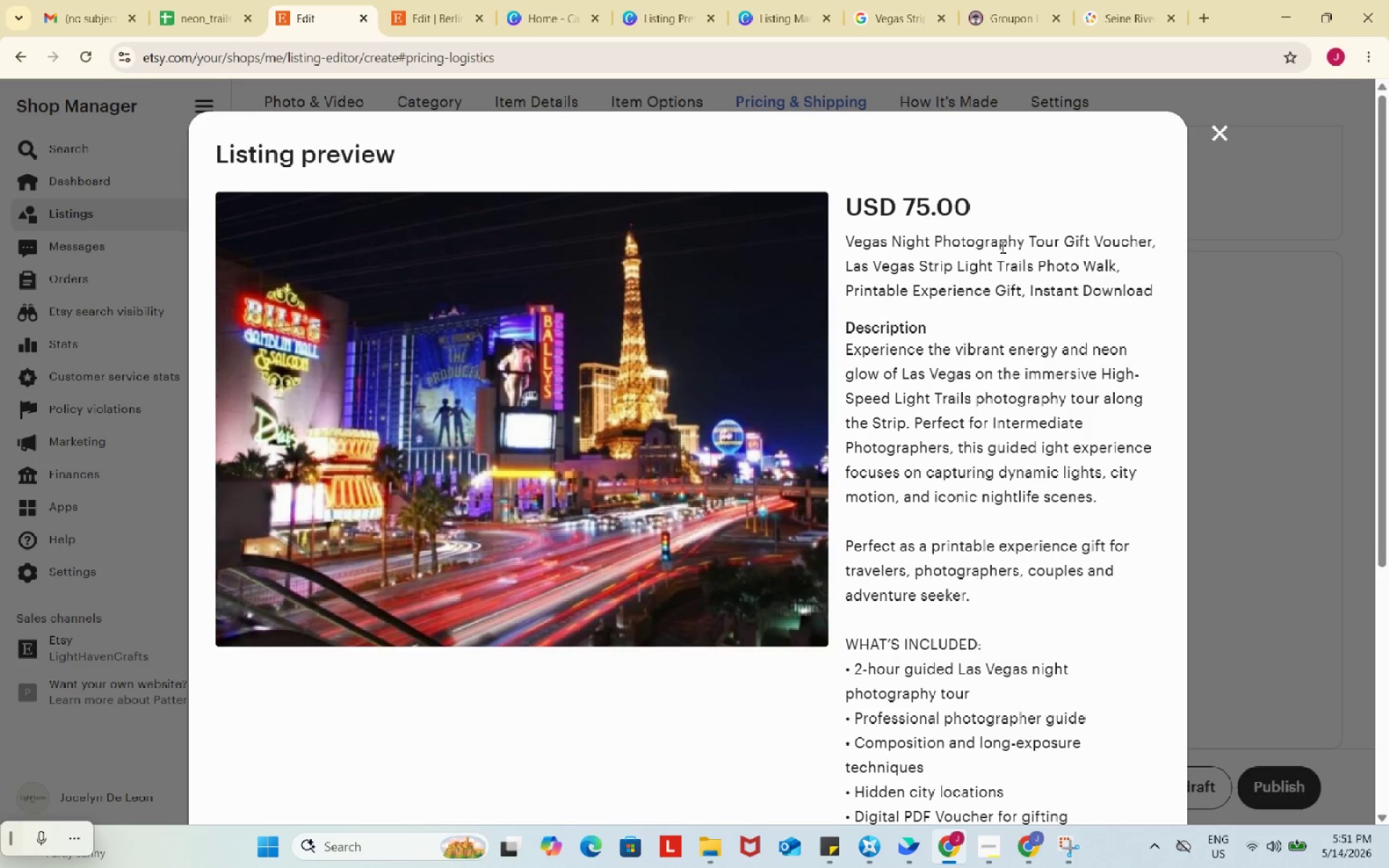 
key(Meta+Shift+S)
 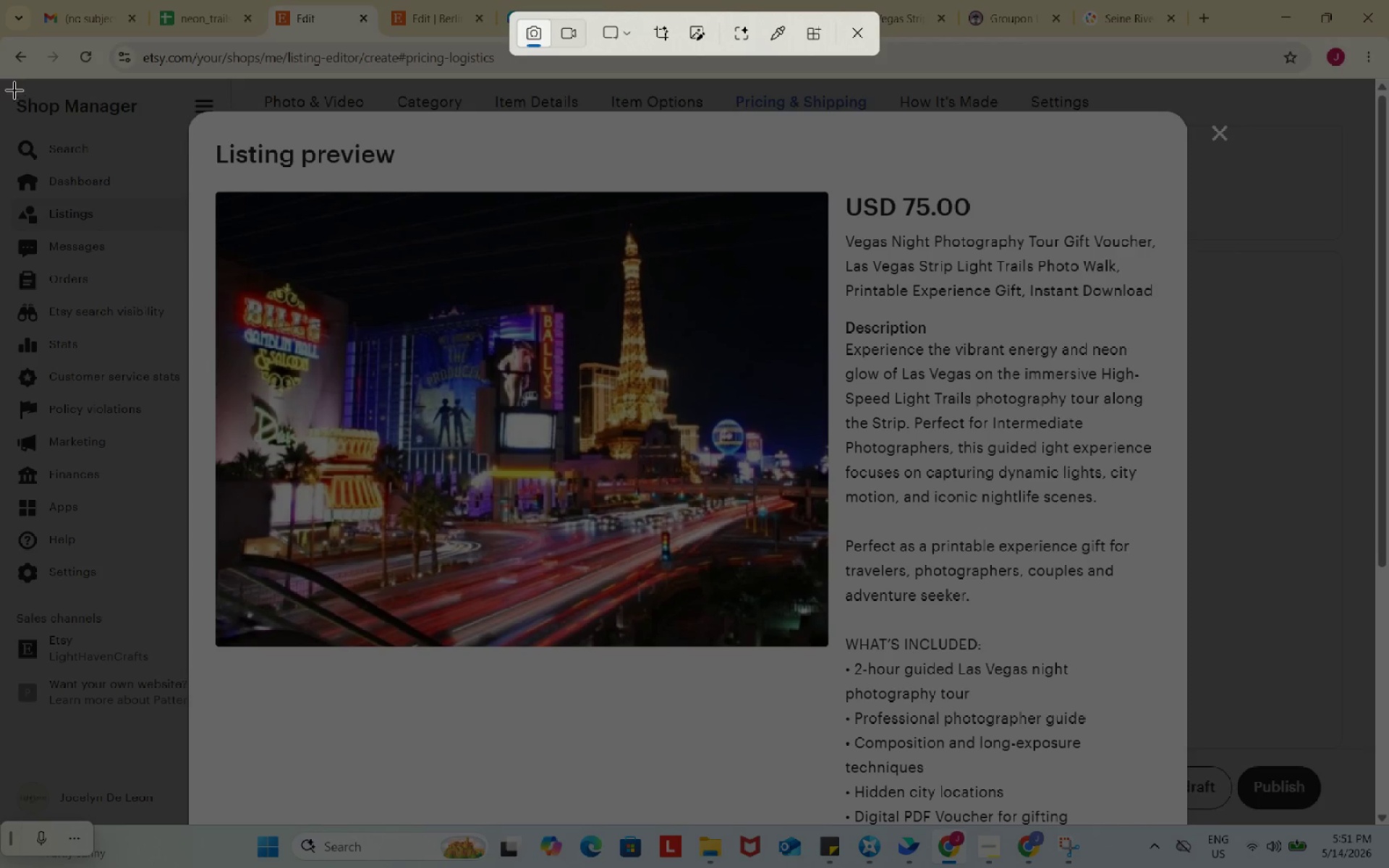 
left_click_drag(start_coordinate=[10, 87], to_coordinate=[1356, 705])
 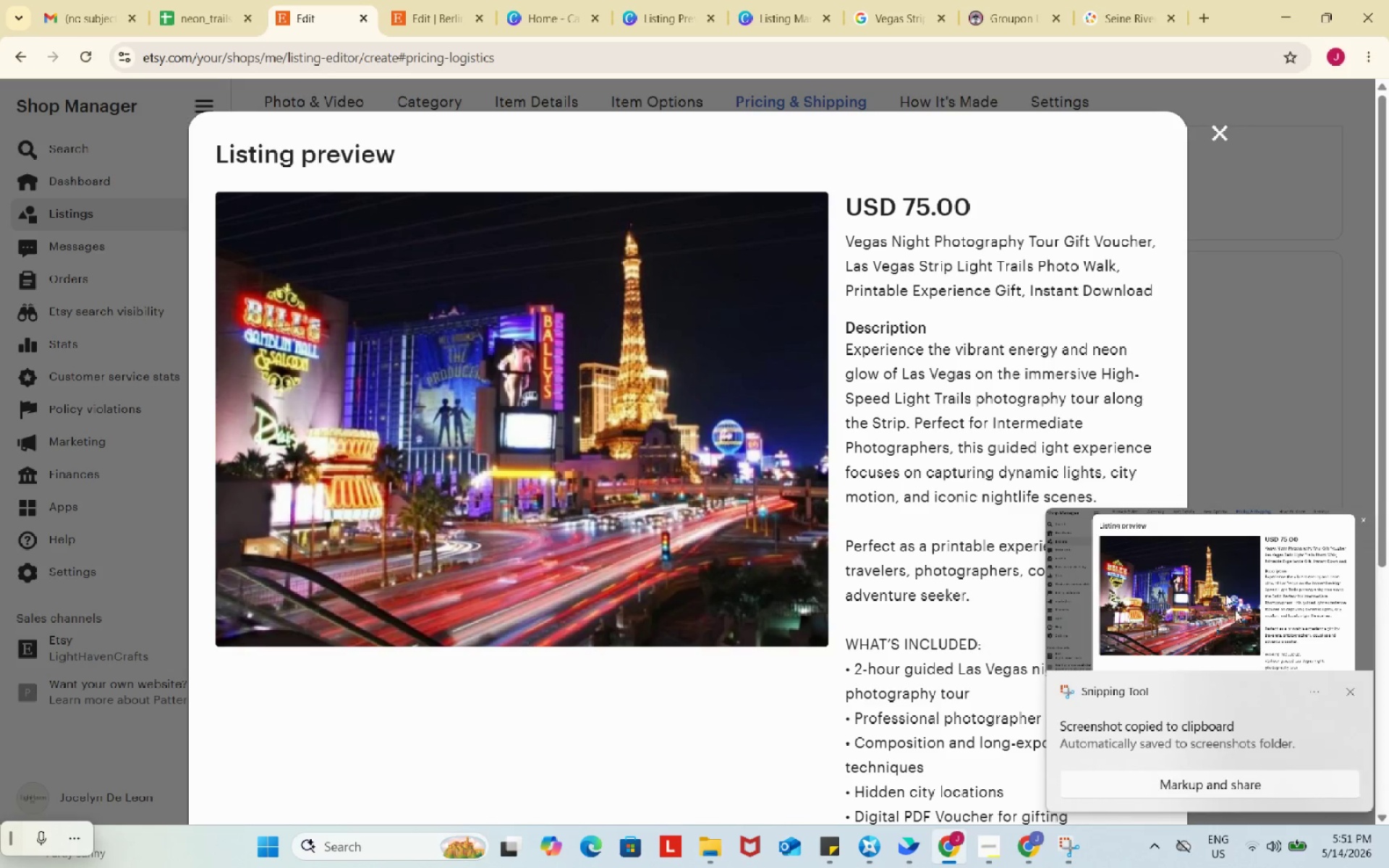 
left_click([1214, 576])
 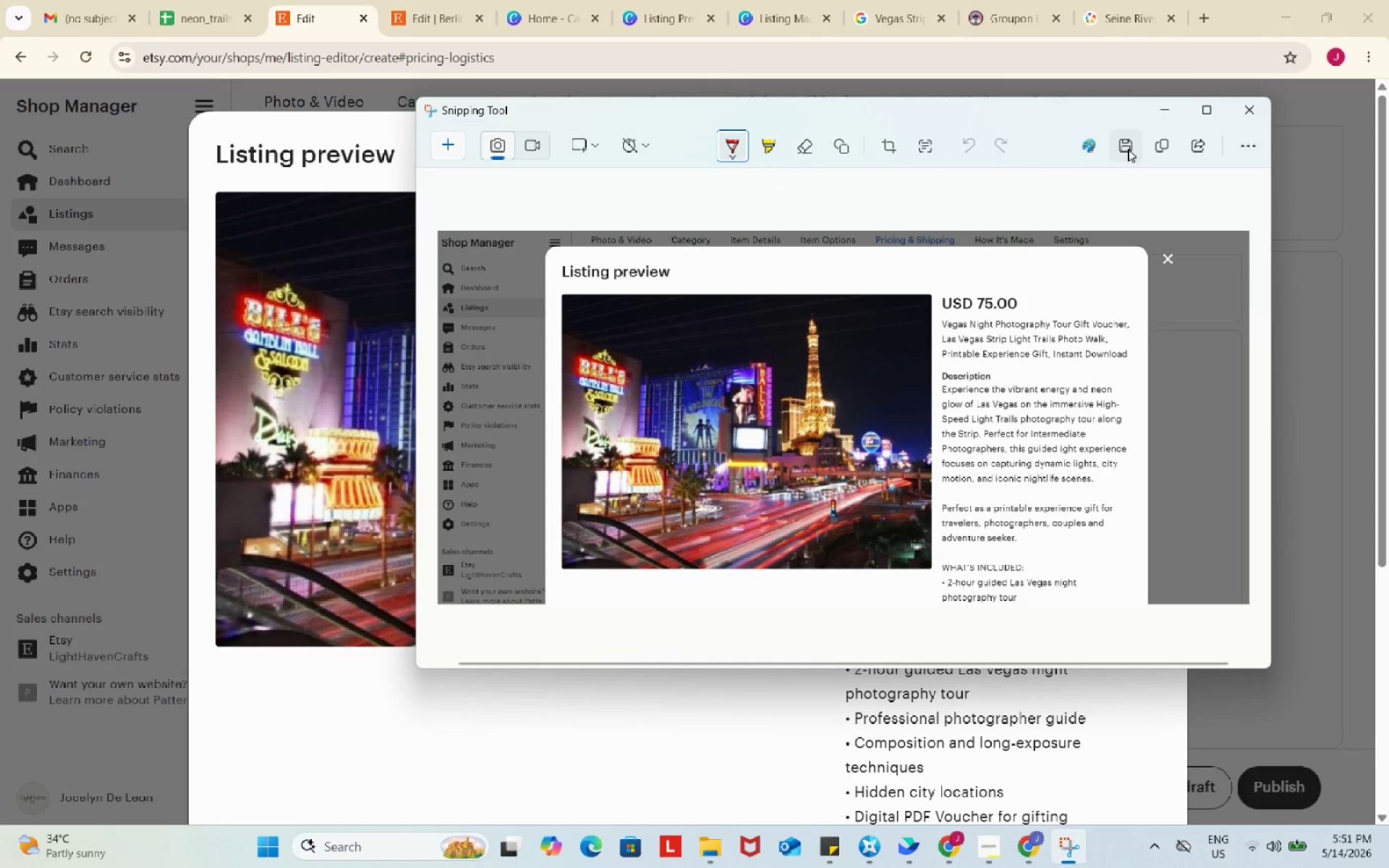 
left_click([1124, 145])
 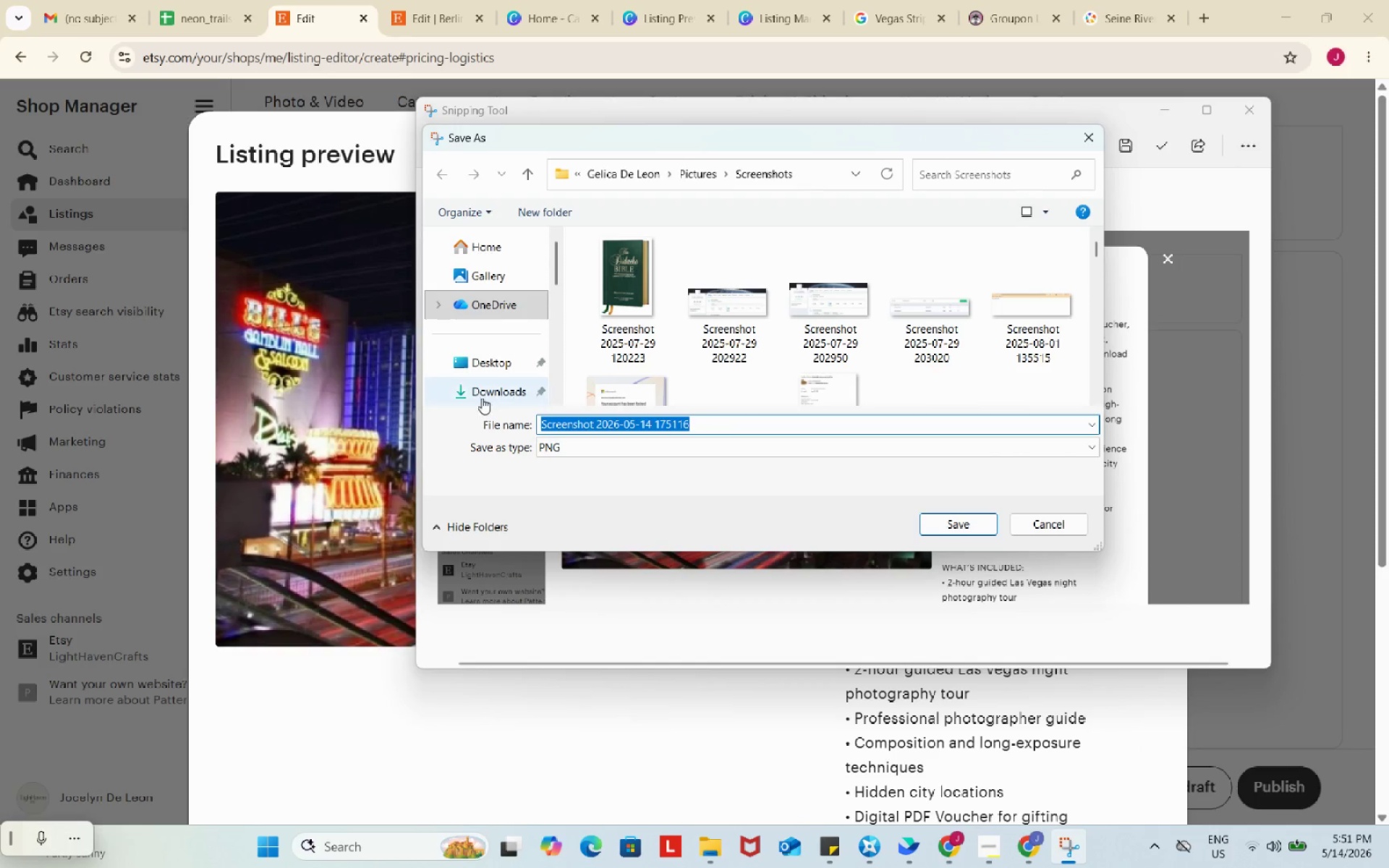 
left_click([482, 397])
 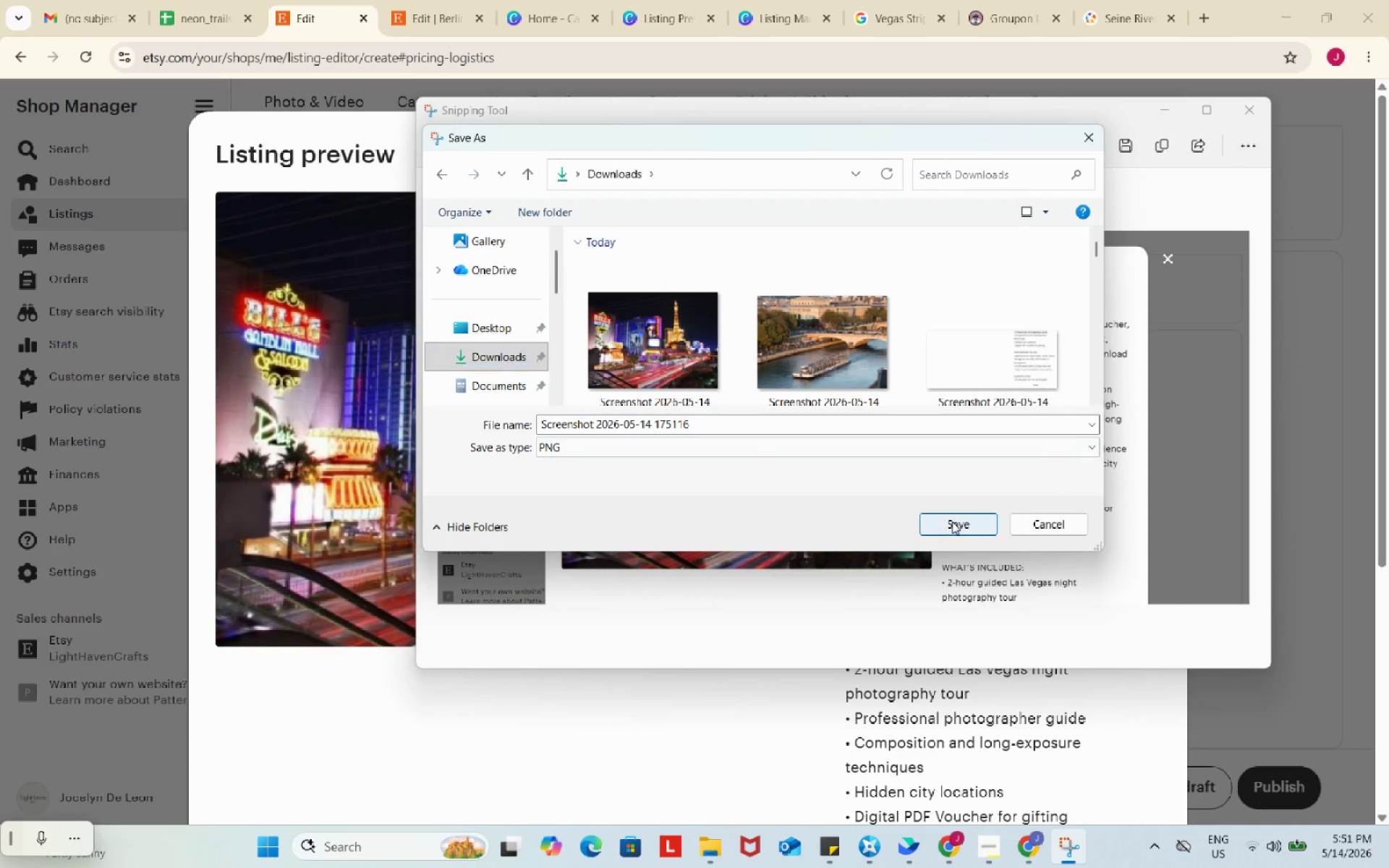 
left_click([952, 522])
 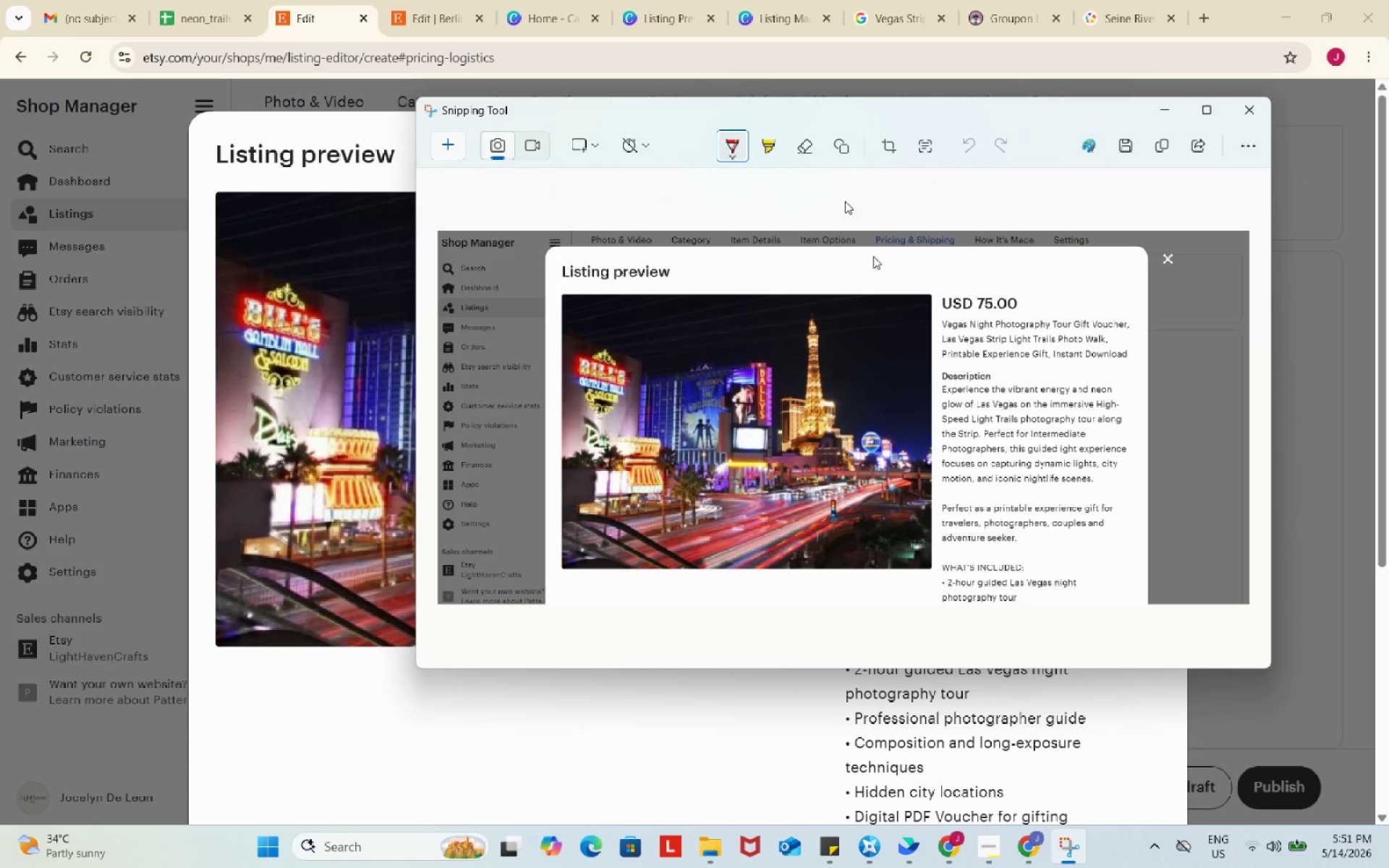 
left_click([682, 0])
 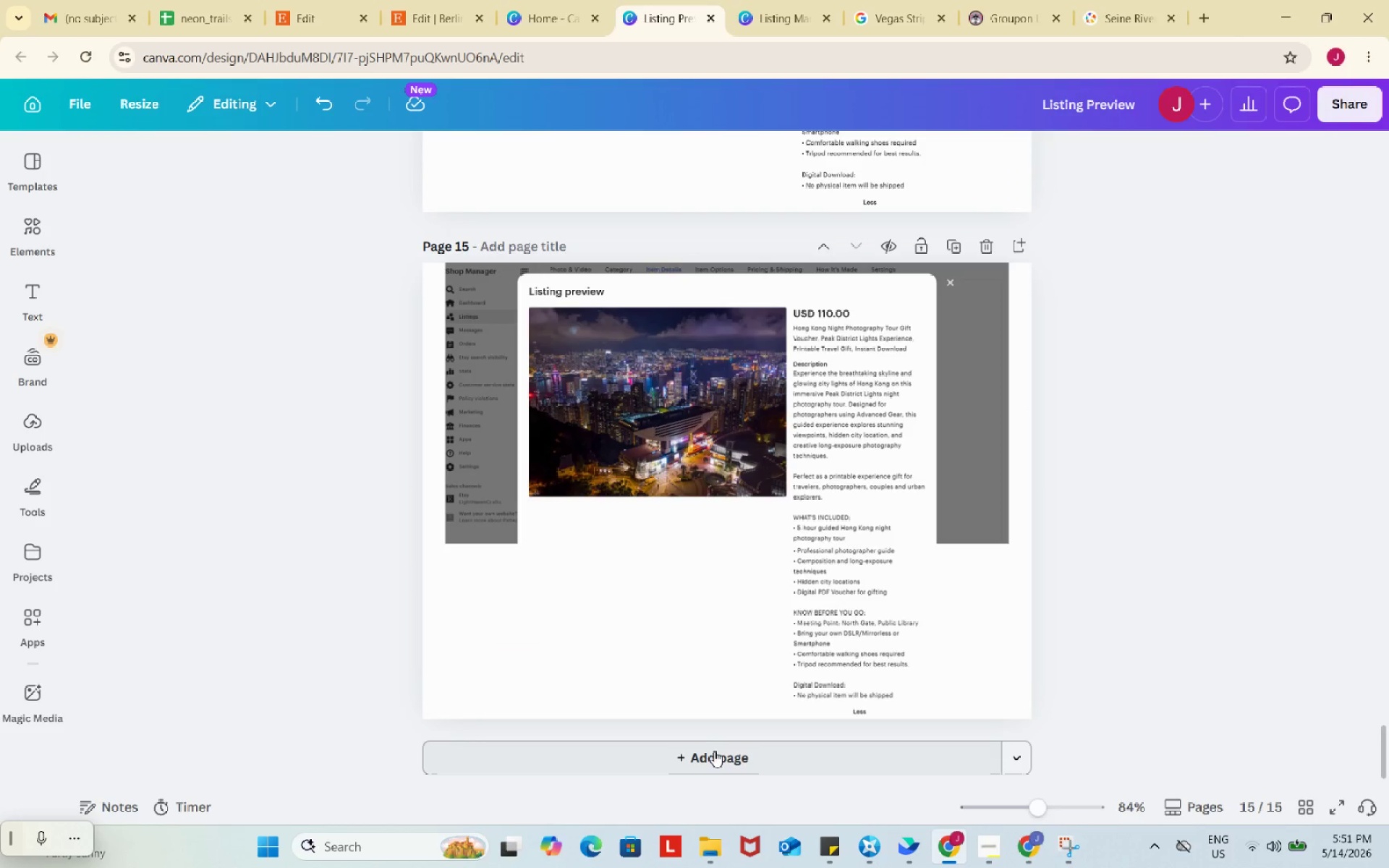 
scroll: coordinate [711, 760], scroll_direction: down, amount: 2.0
 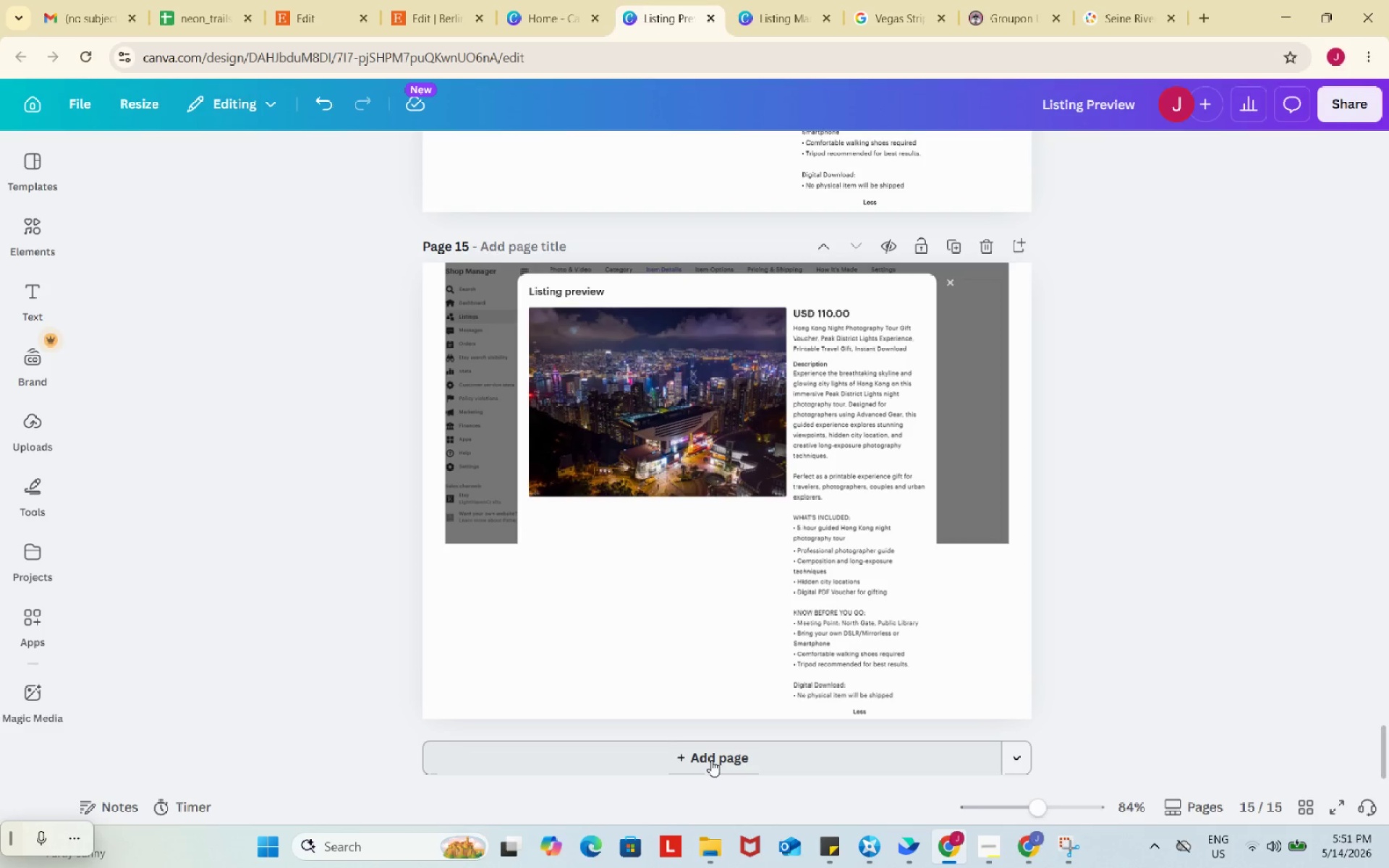 
left_click([711, 760])
 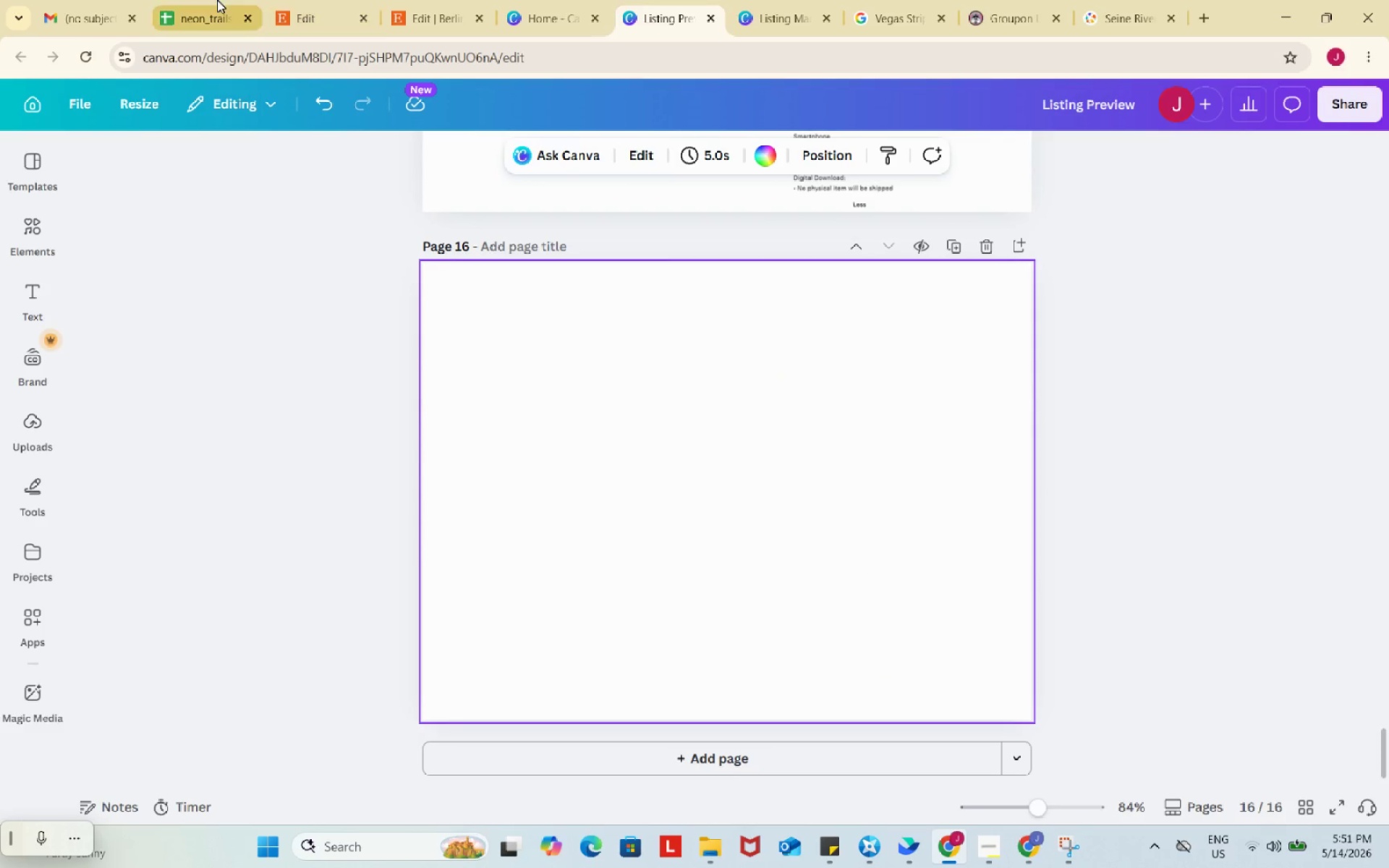 
left_click([217, 0])
 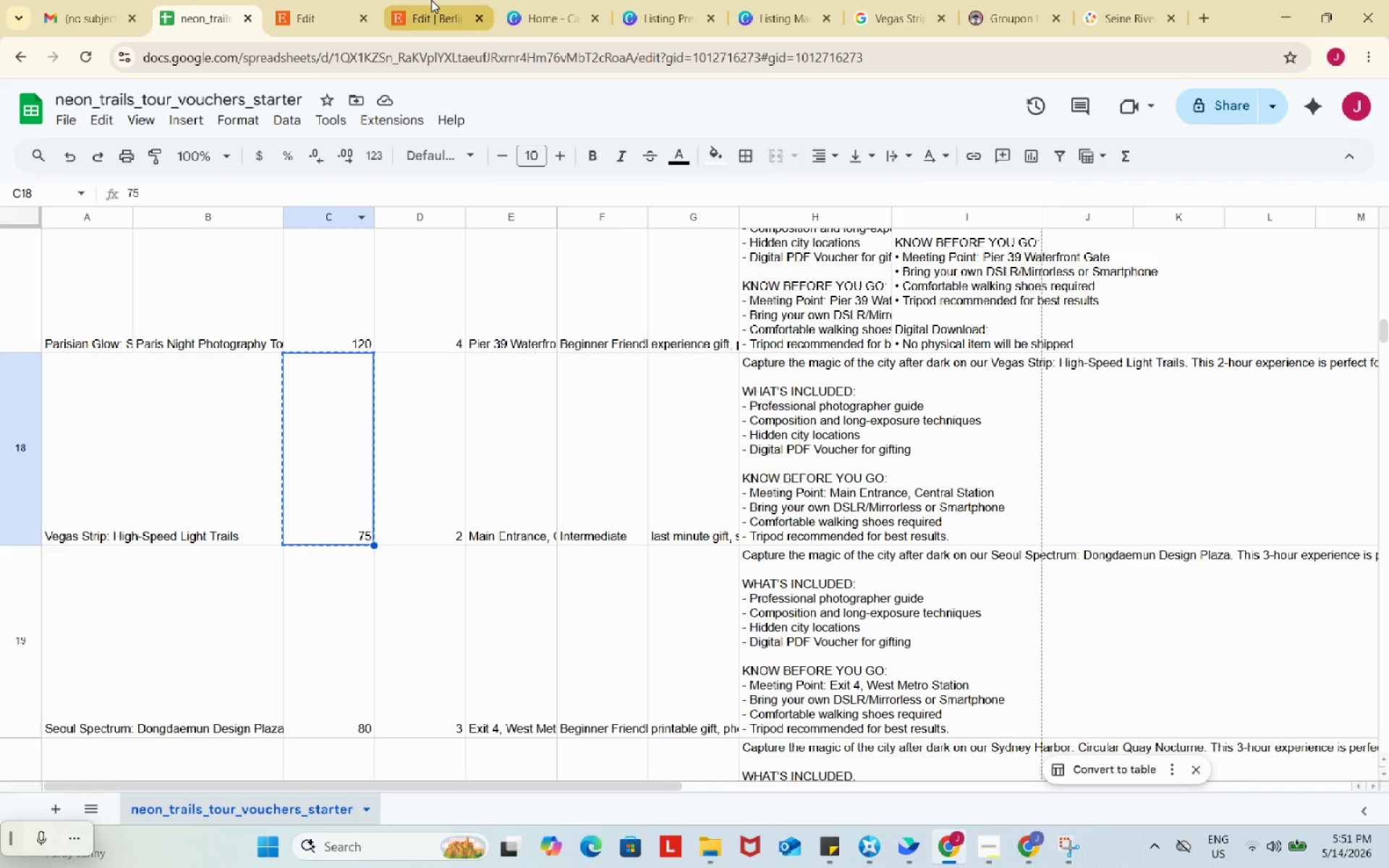 
left_click([431, 0])
 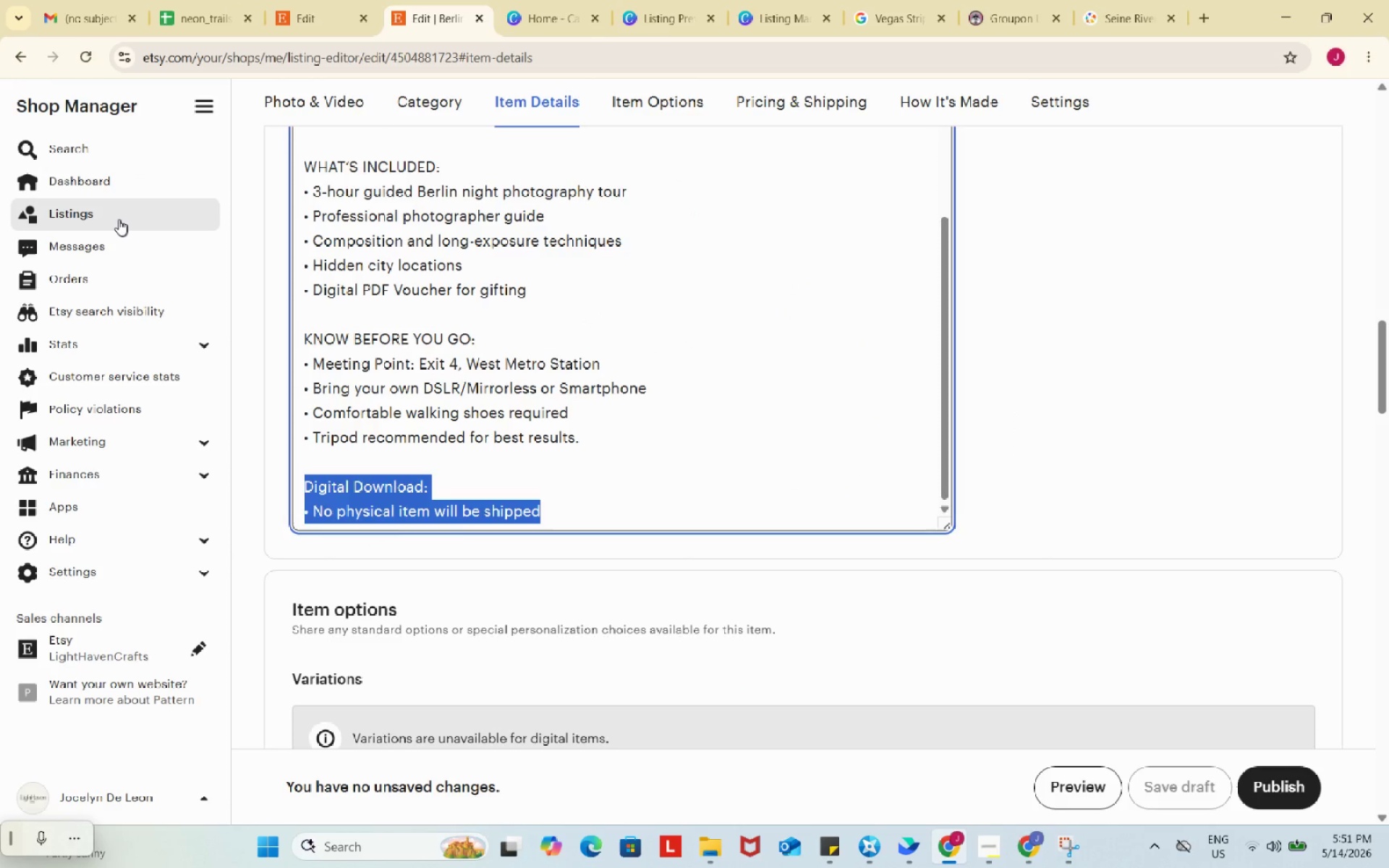 
left_click([118, 218])
 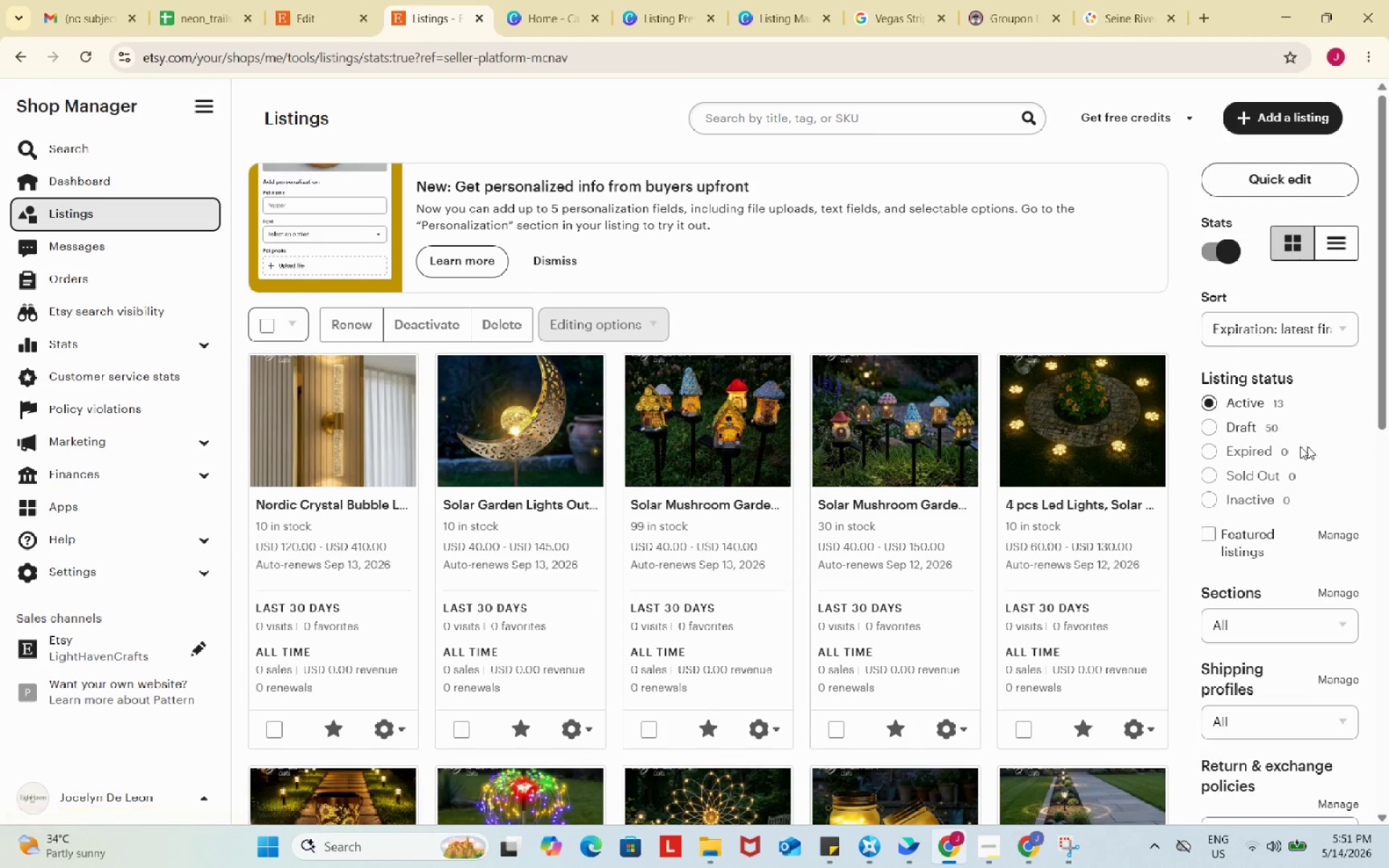 
left_click([1255, 423])
 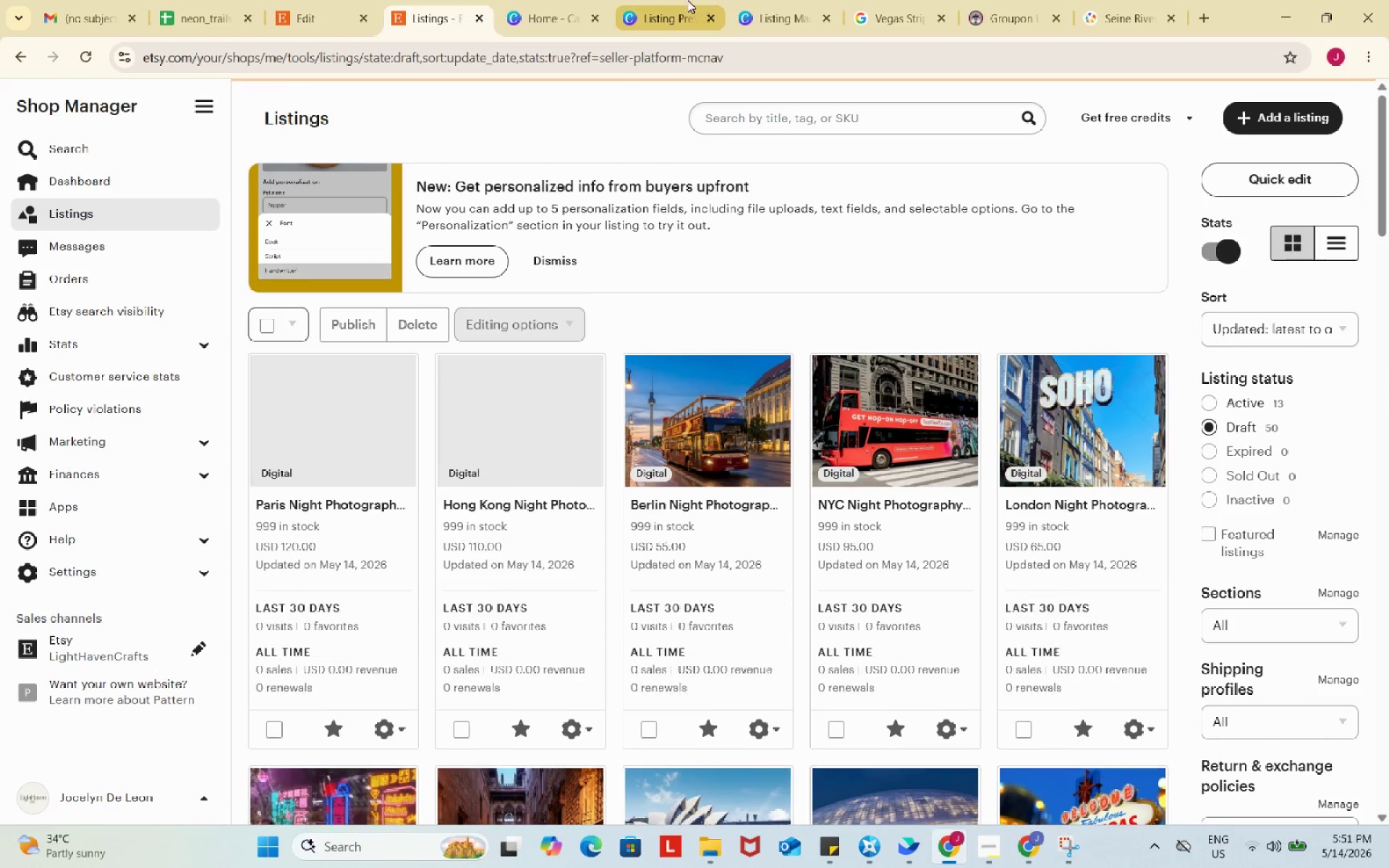 
left_click([671, 0])
 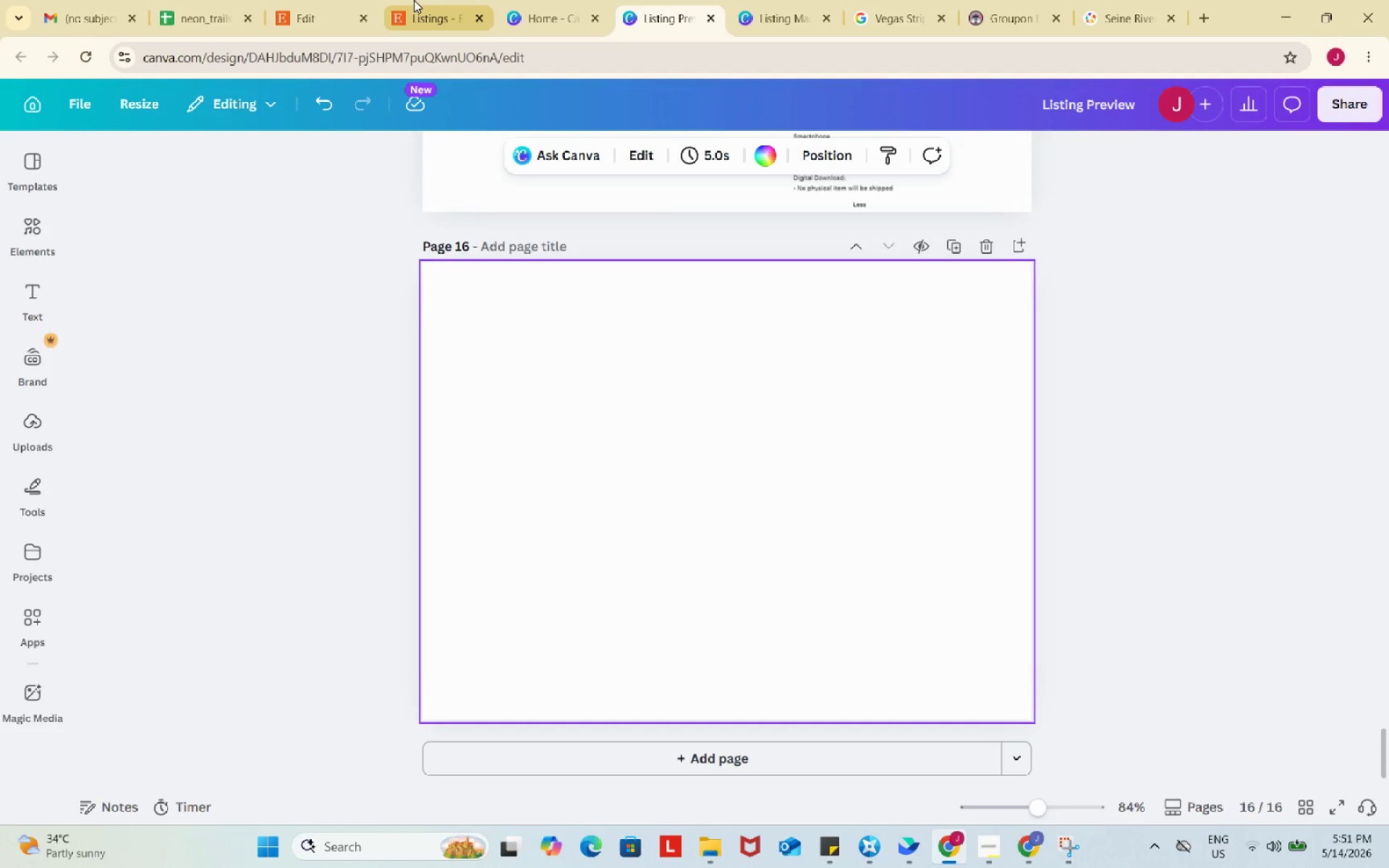 
left_click([414, 0])
 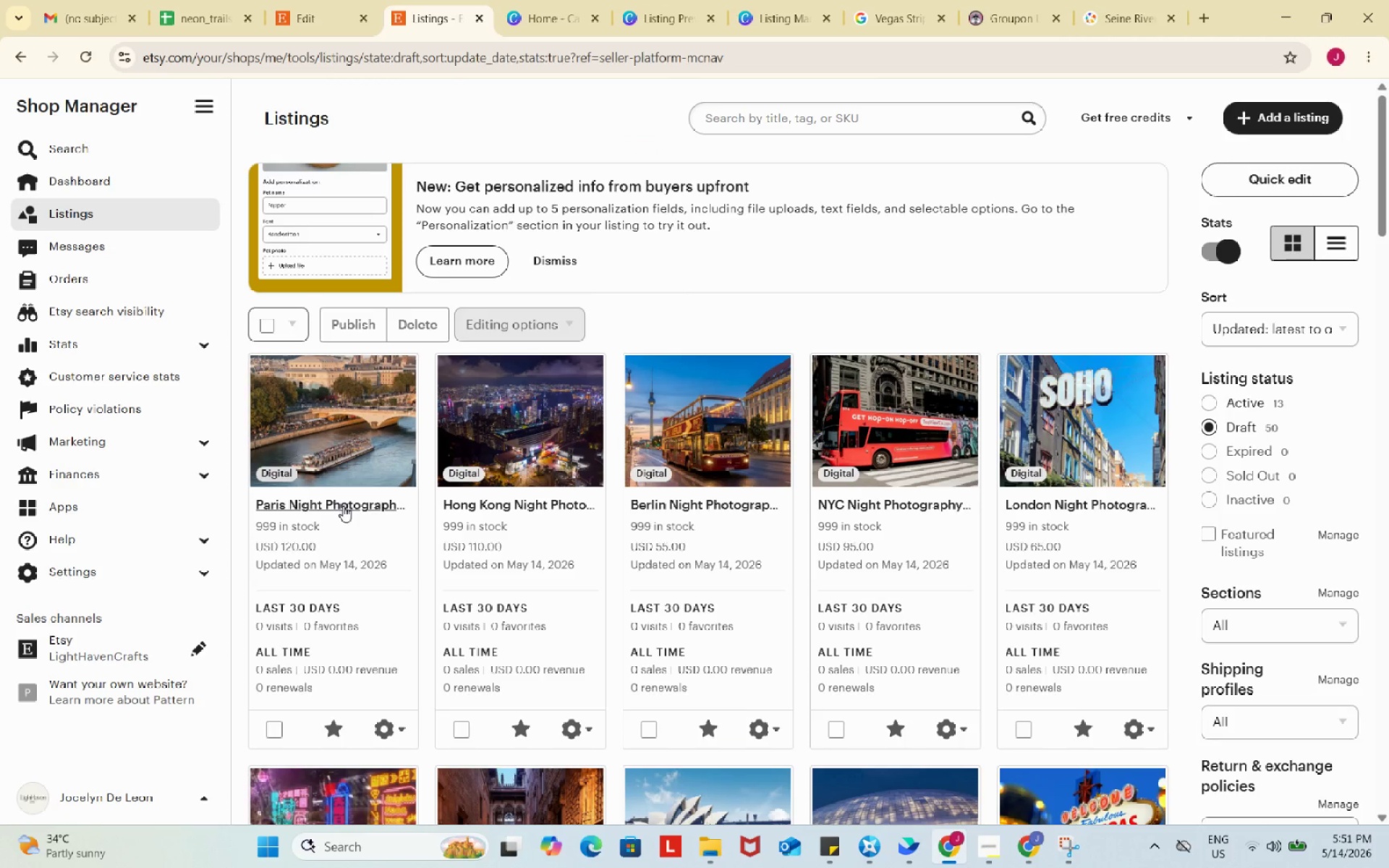 
left_click([341, 503])
 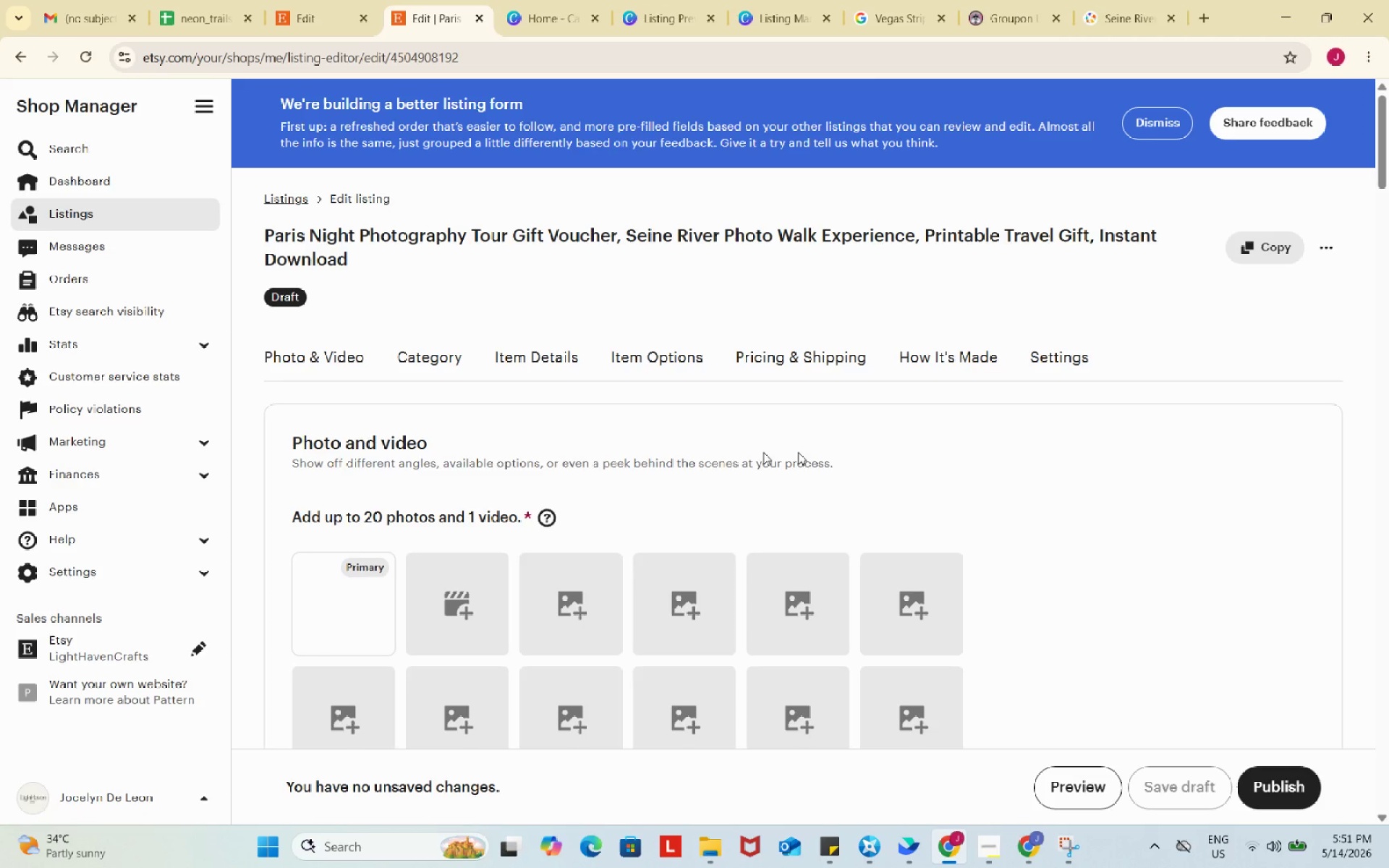 
left_click([1091, 775])
 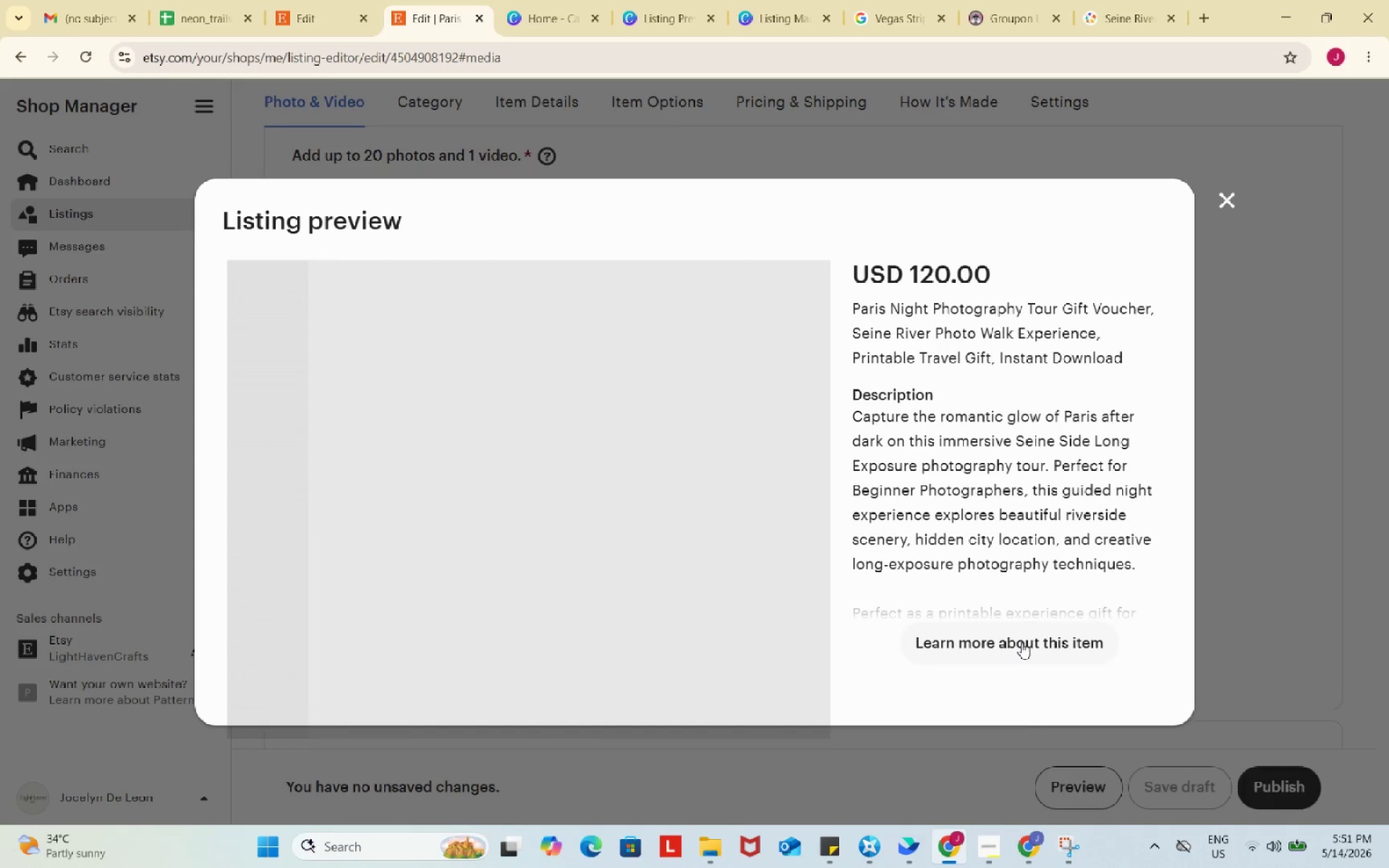 
scroll: coordinate [956, 456], scroll_direction: down, amount: 4.0
 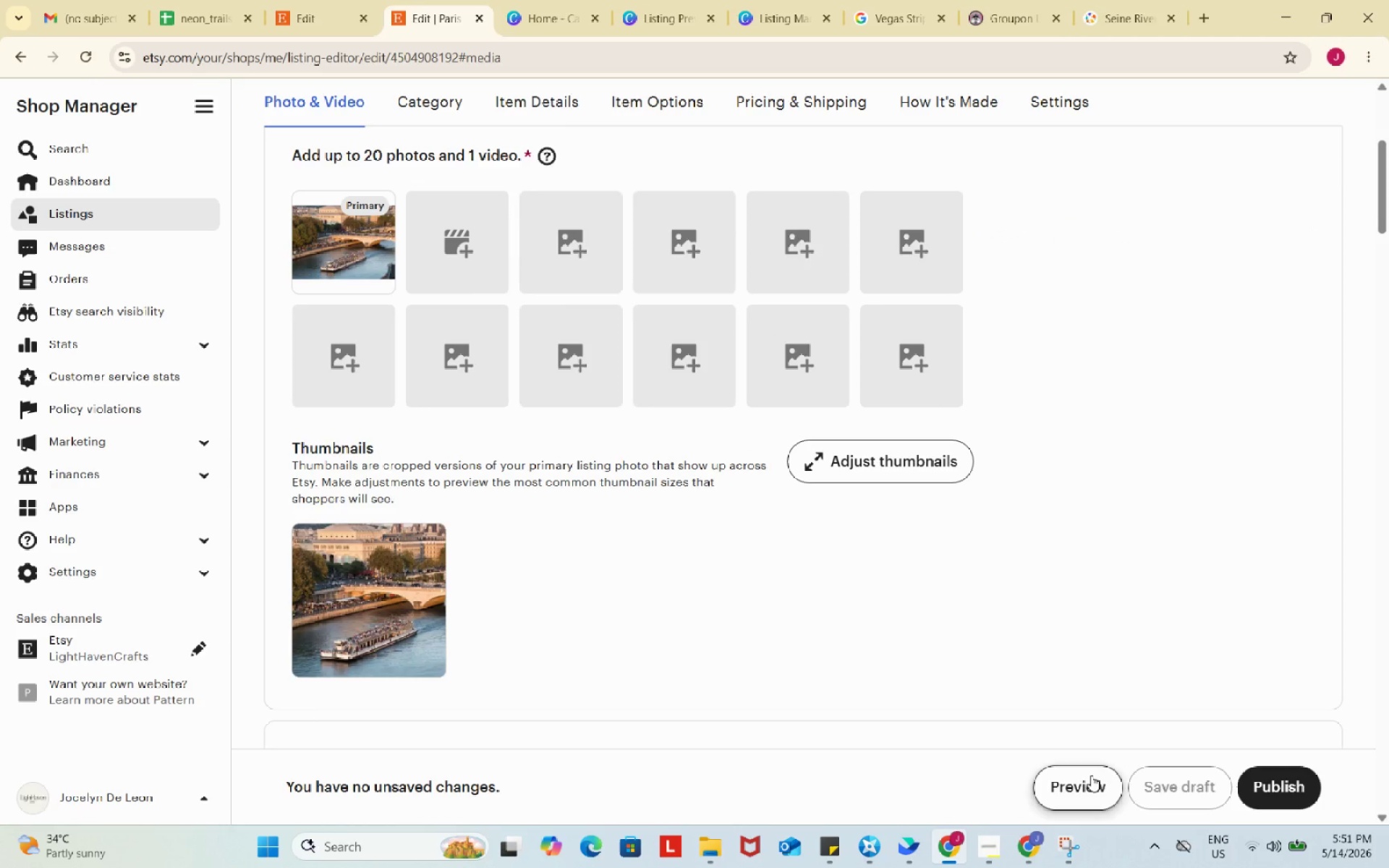 
left_click([1021, 642])
 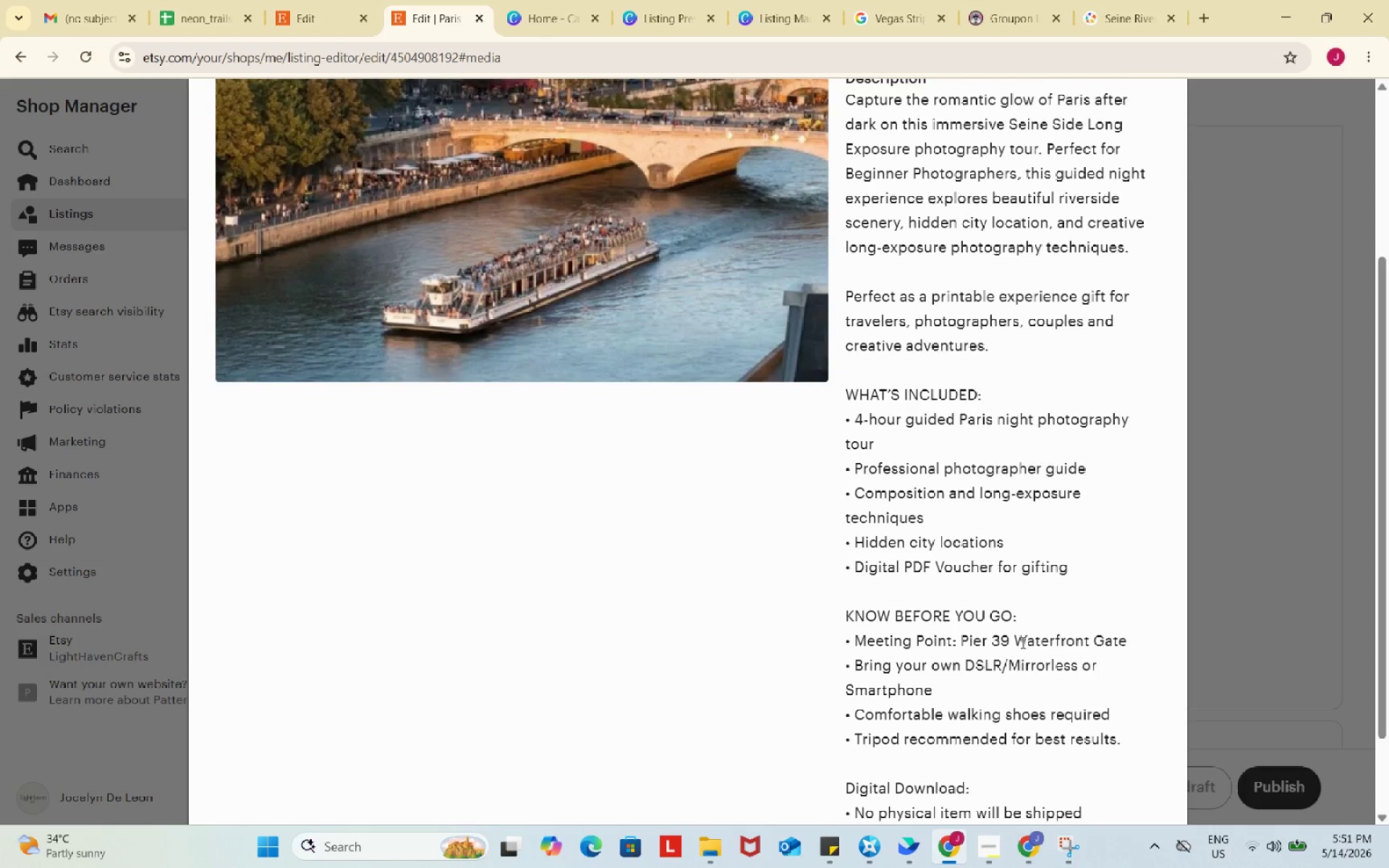 
scroll: coordinate [1021, 642], scroll_direction: up, amount: 2.0
 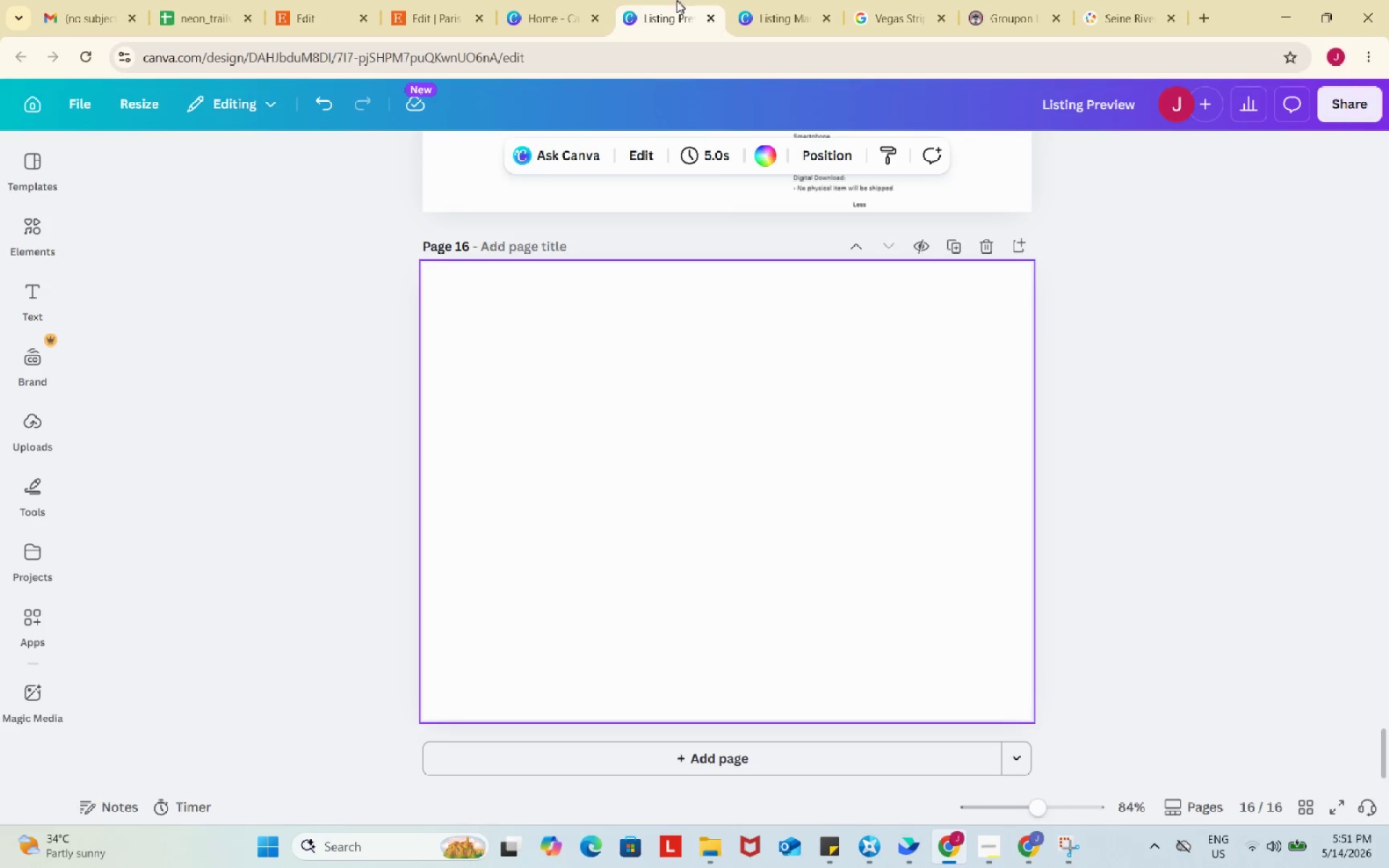 
left_click([834, 767])
 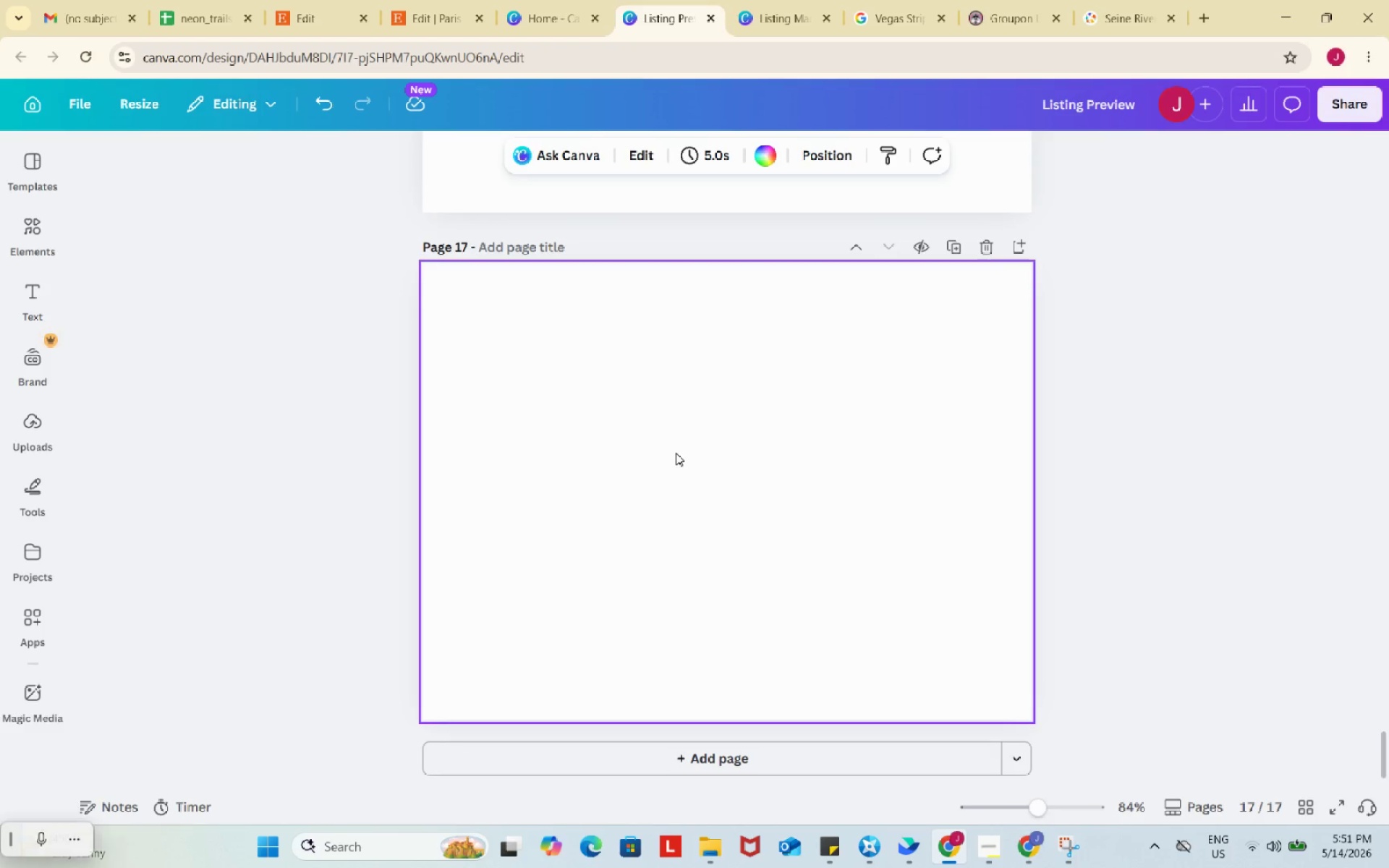 
key(Control+ControlLeft)
 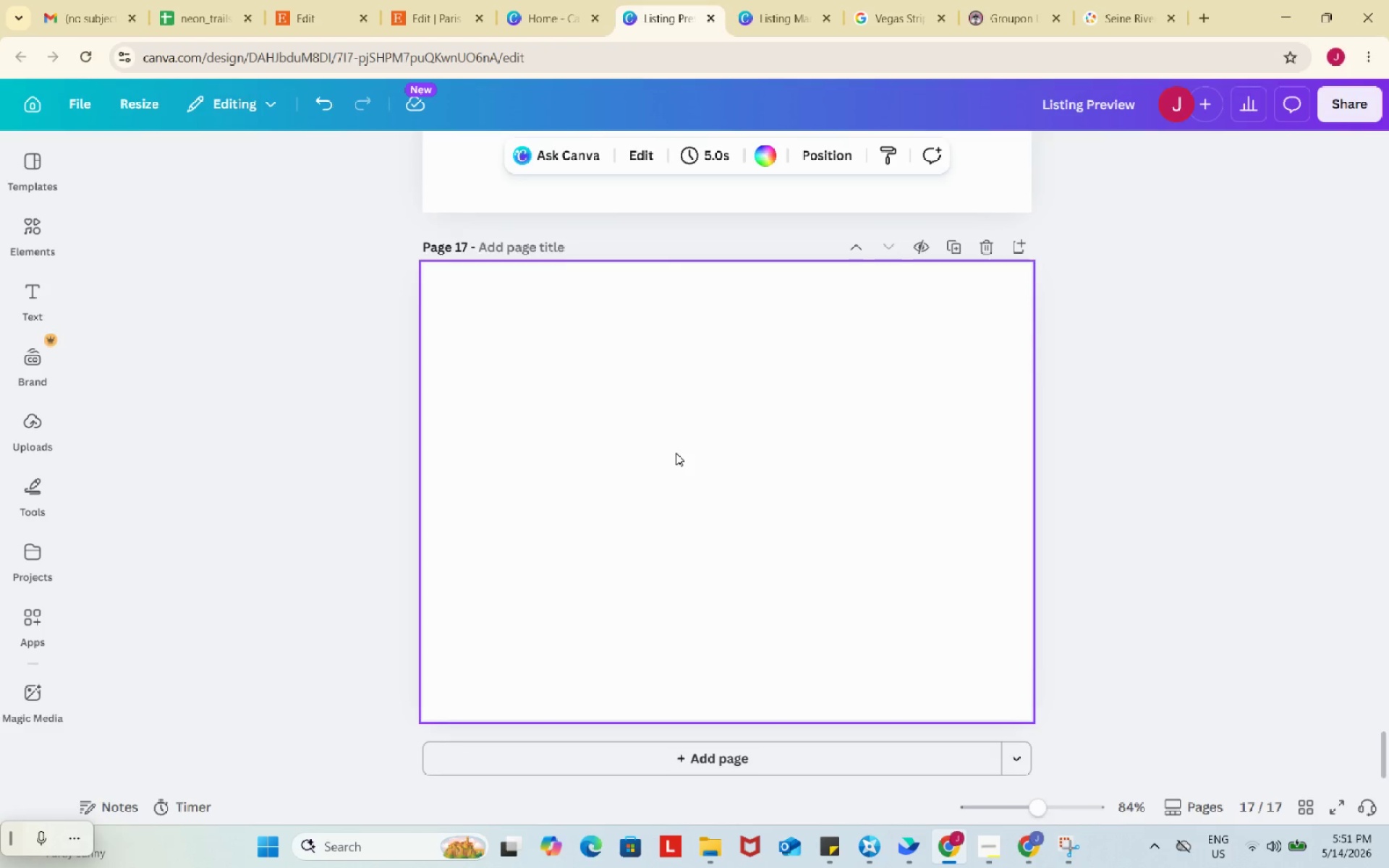 
key(Control+V)
 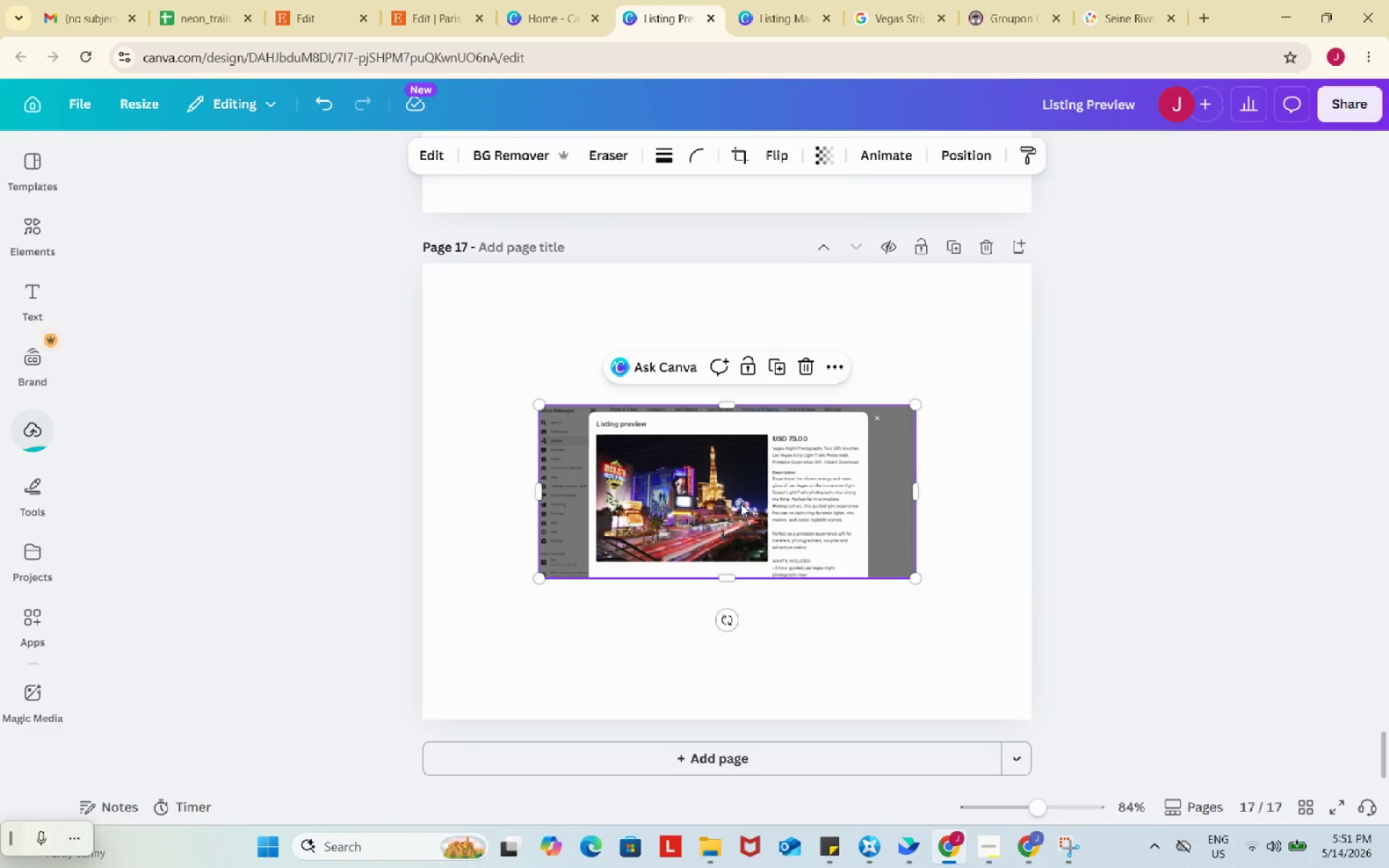 
left_click_drag(start_coordinate=[744, 501], to_coordinate=[629, 363])
 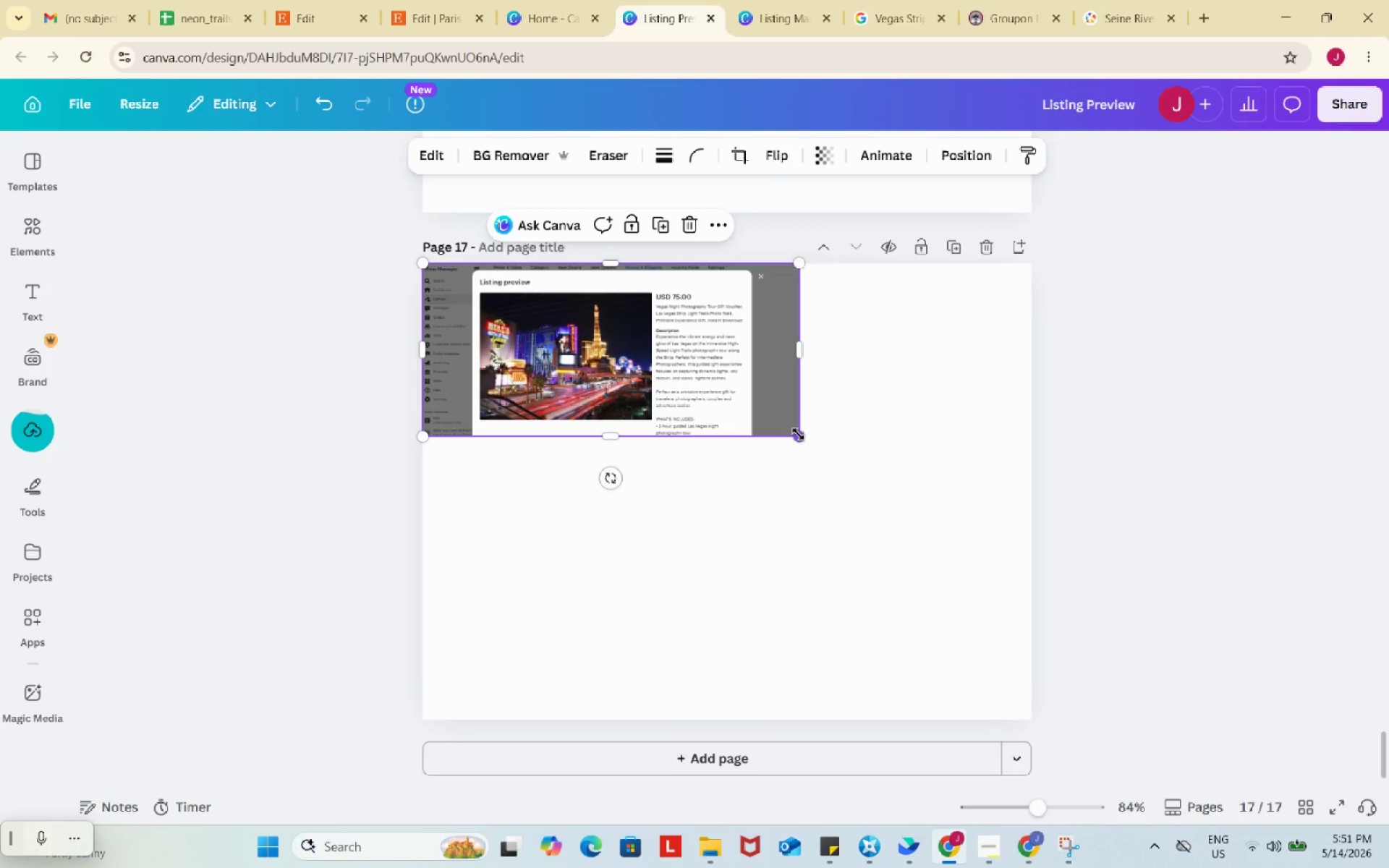 
left_click_drag(start_coordinate=[798, 434], to_coordinate=[1032, 531])
 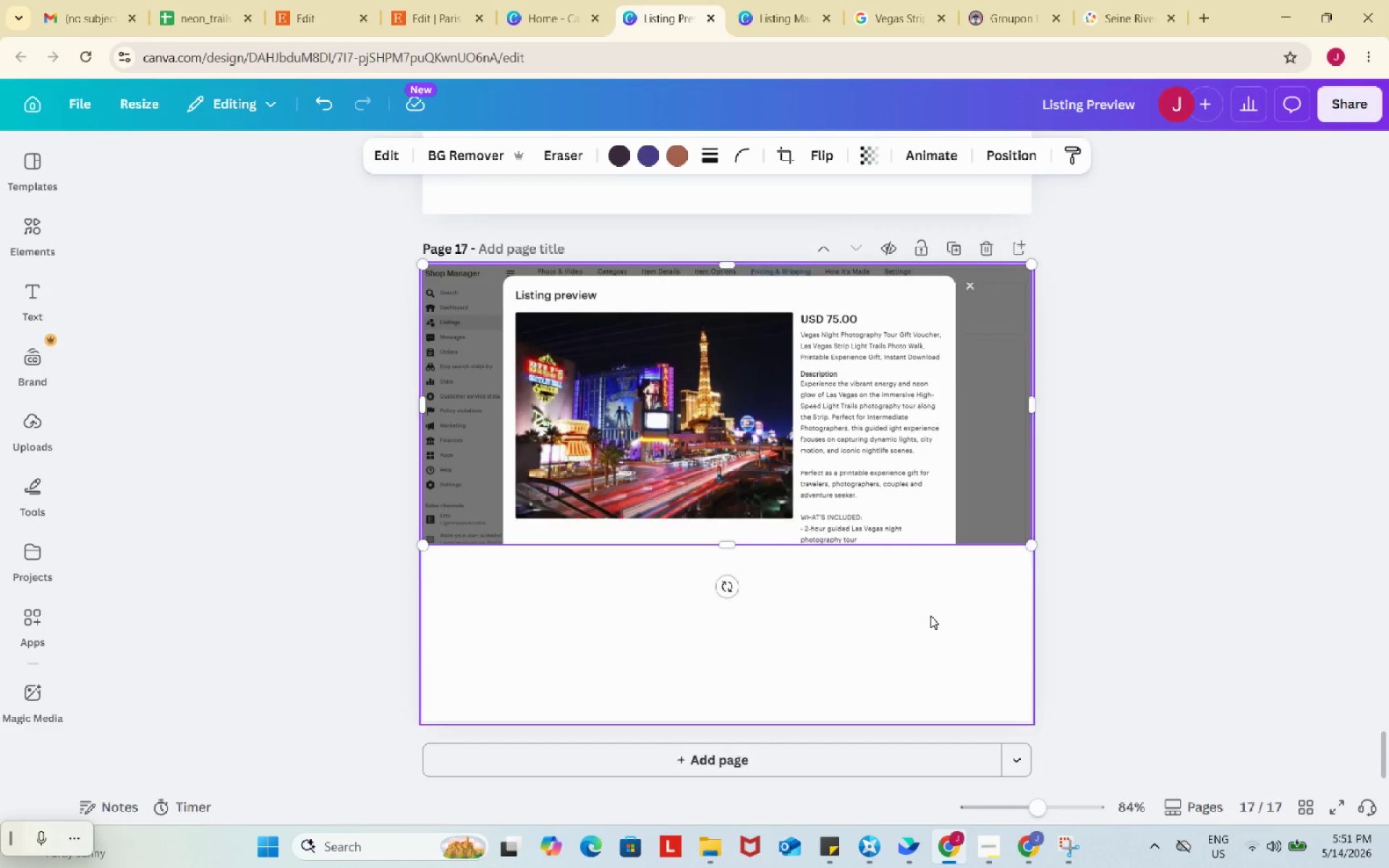 
scroll: coordinate [930, 616], scroll_direction: up, amount: 17.0
 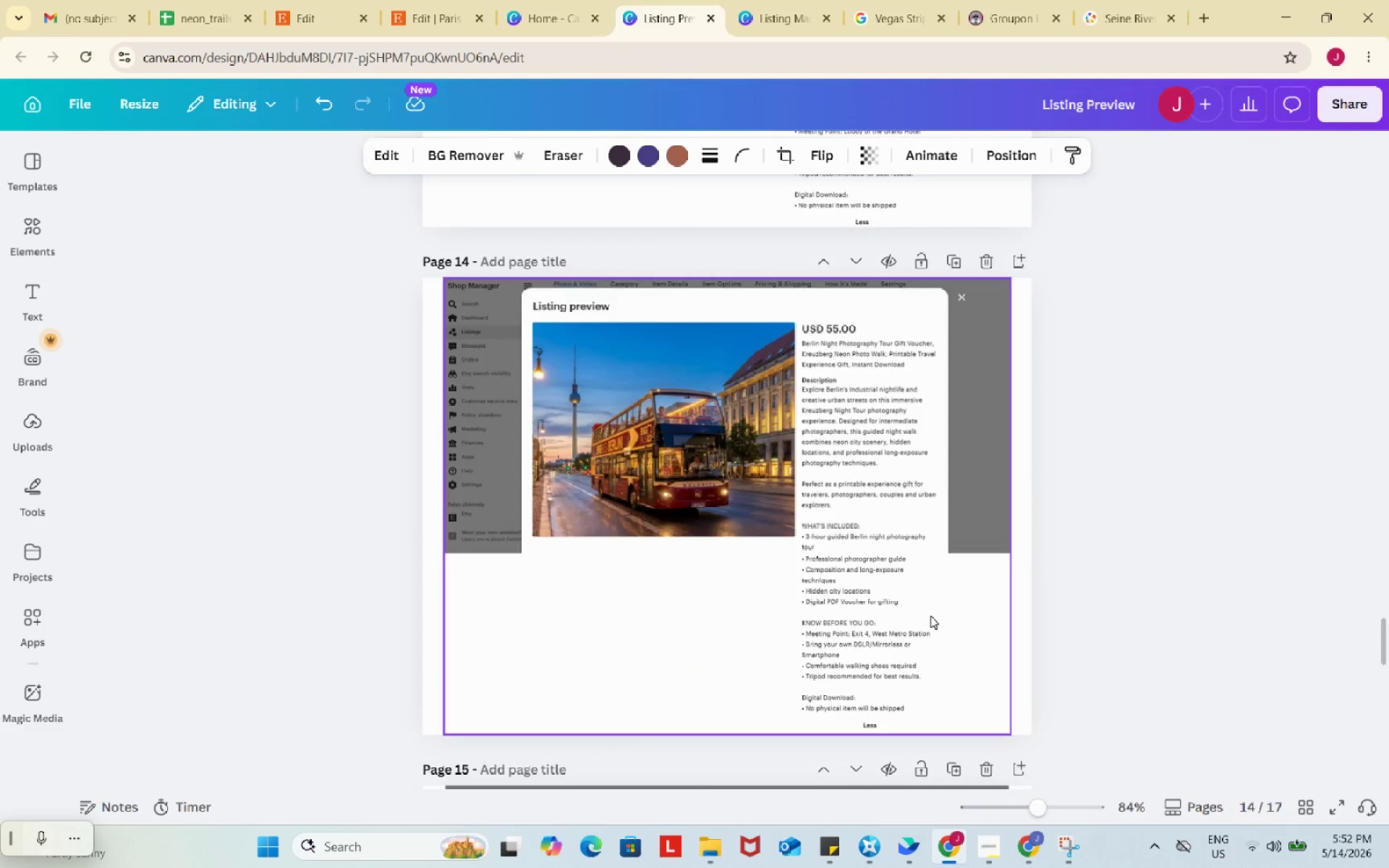 
left_click([548, 448])
 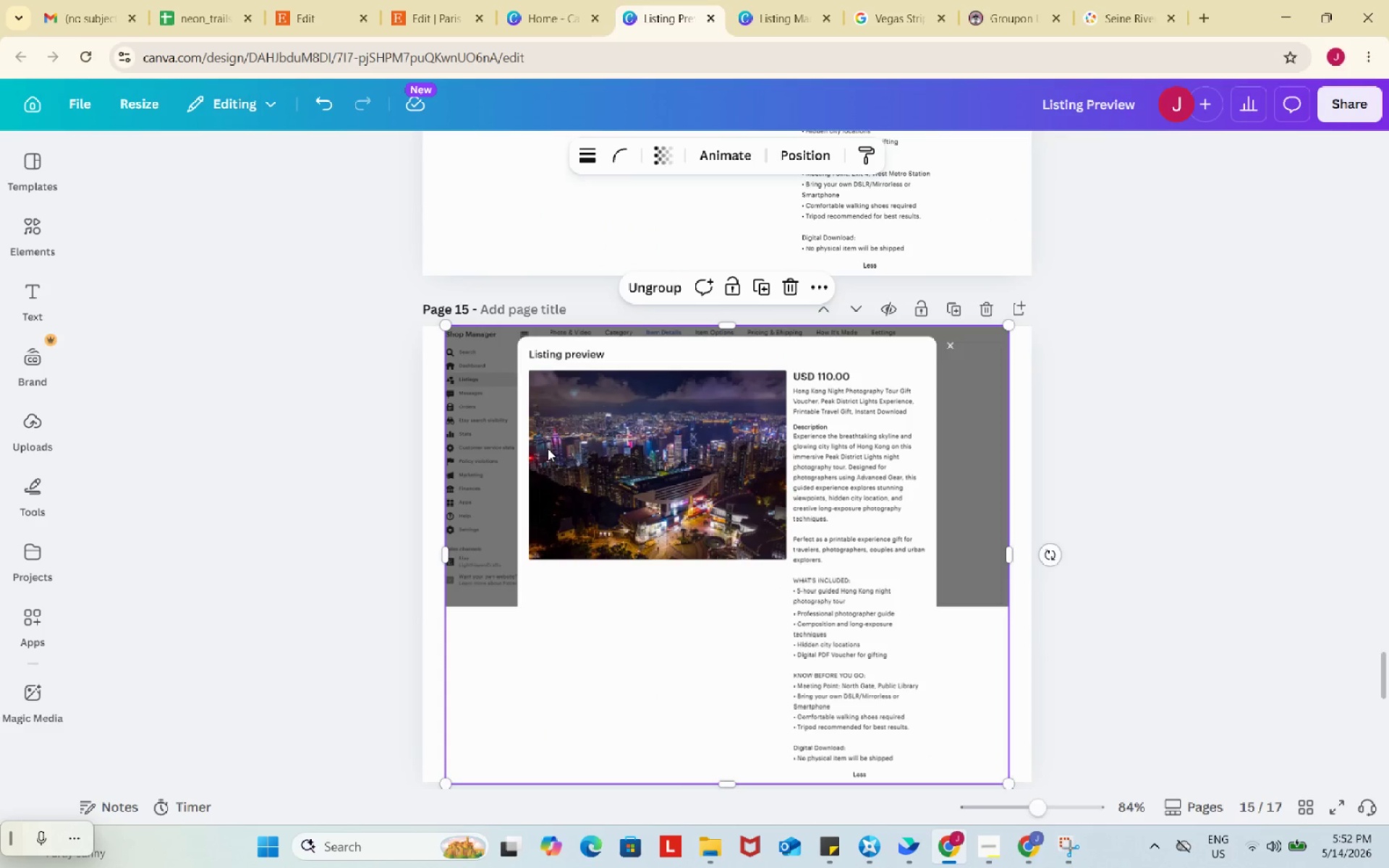 
scroll: coordinate [930, 616], scroll_direction: down, amount: 5.0
 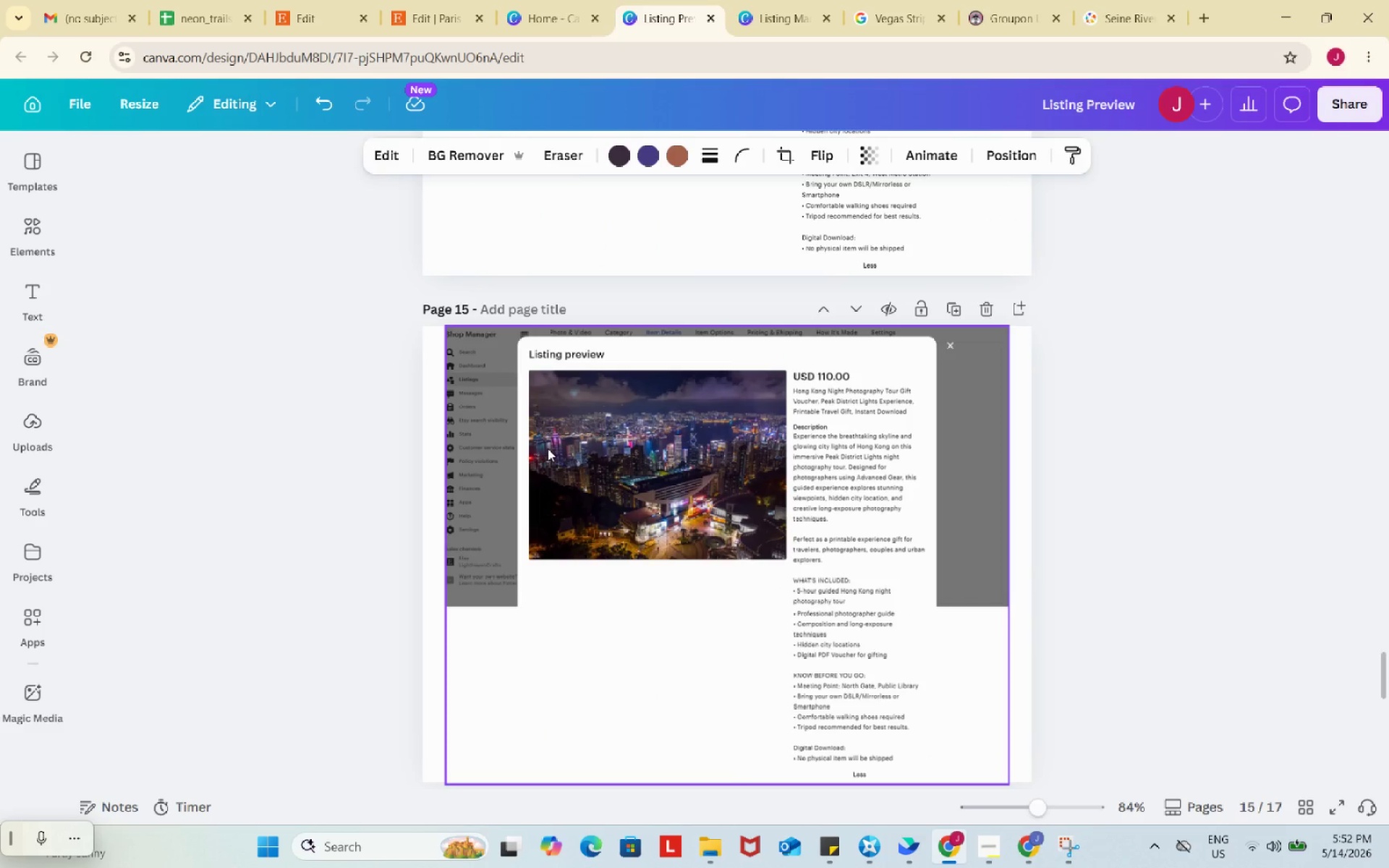 
double_click([548, 448])
 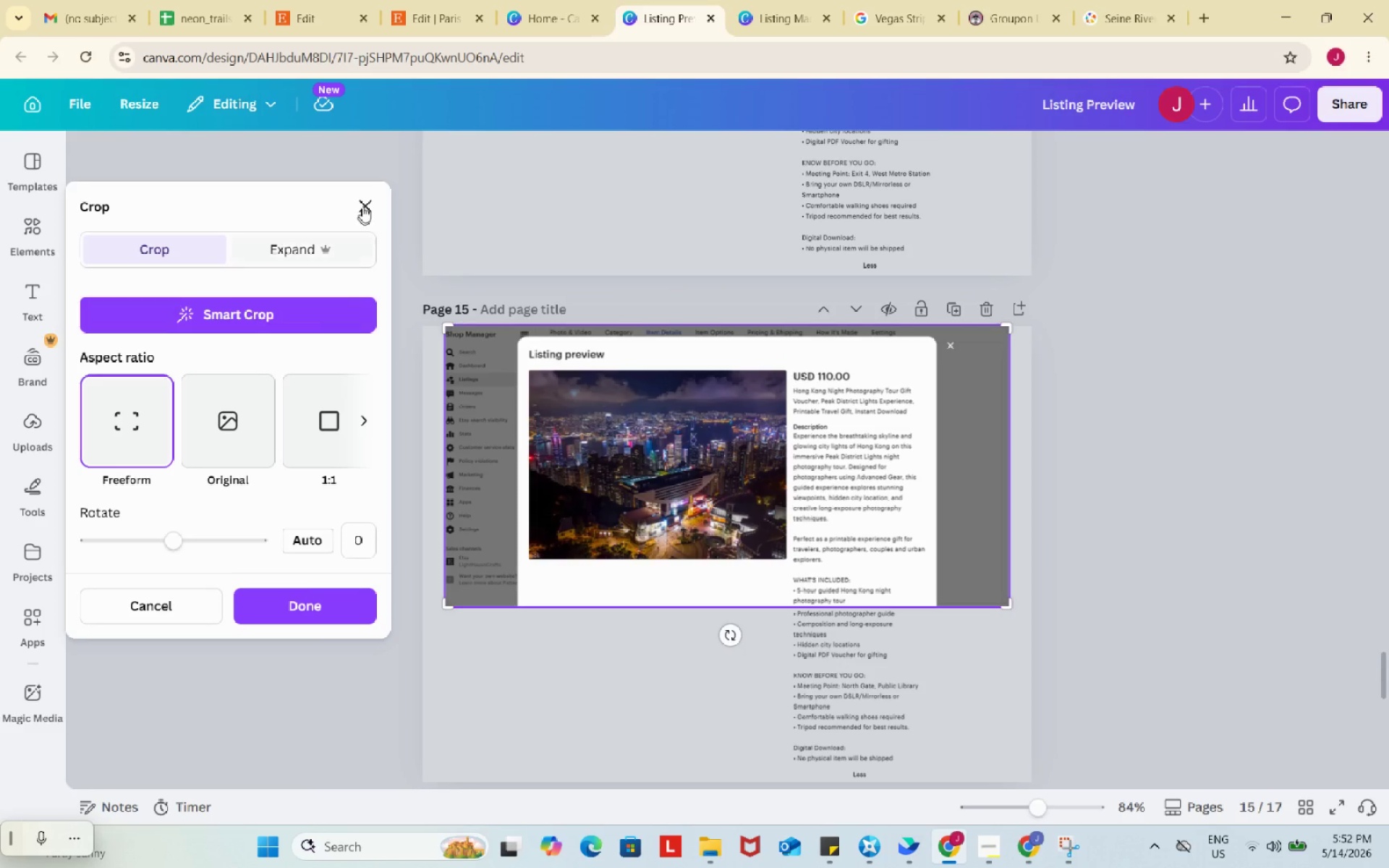 
left_click([367, 197])
 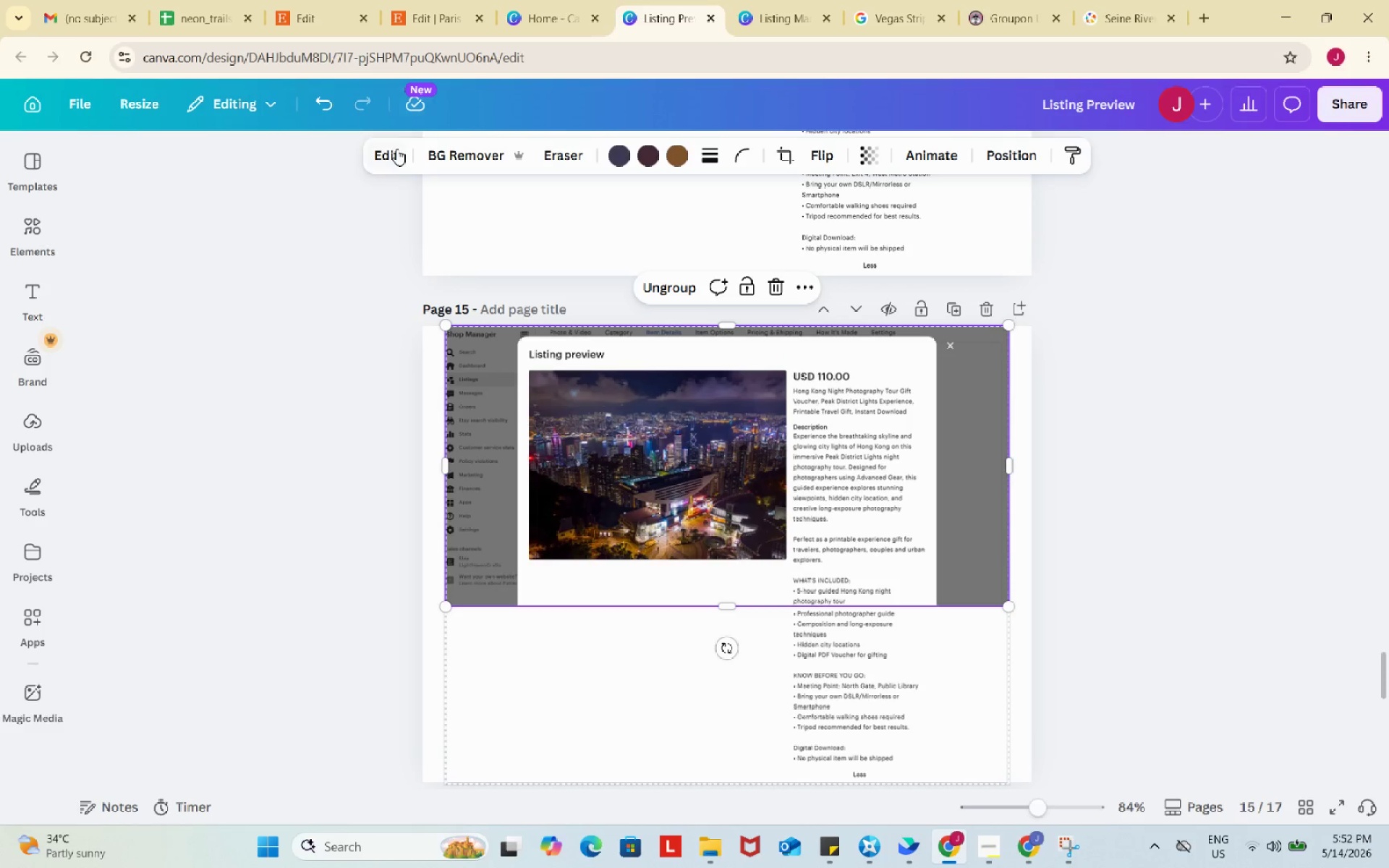 
left_click([396, 149])
 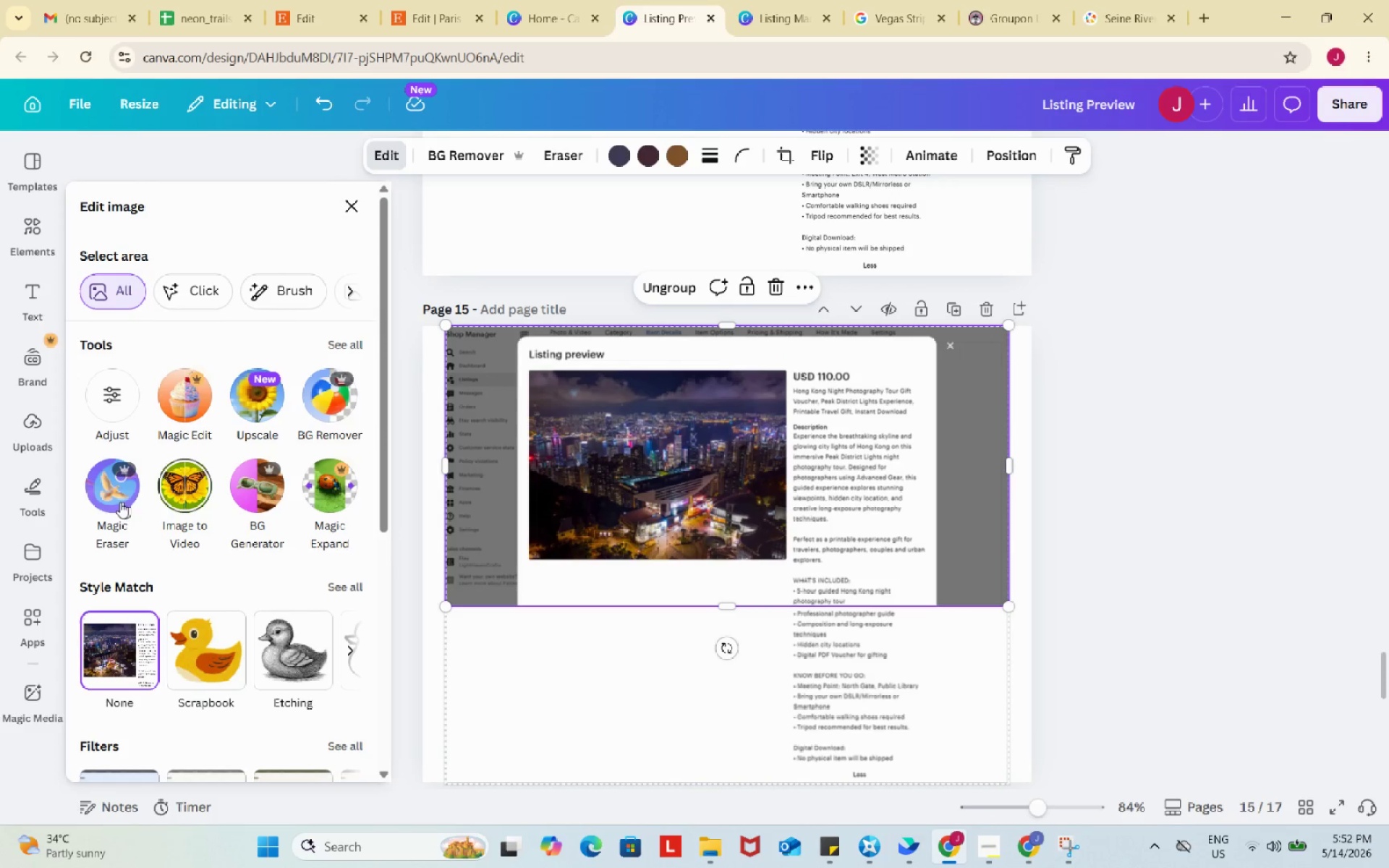 
left_click([113, 501])
 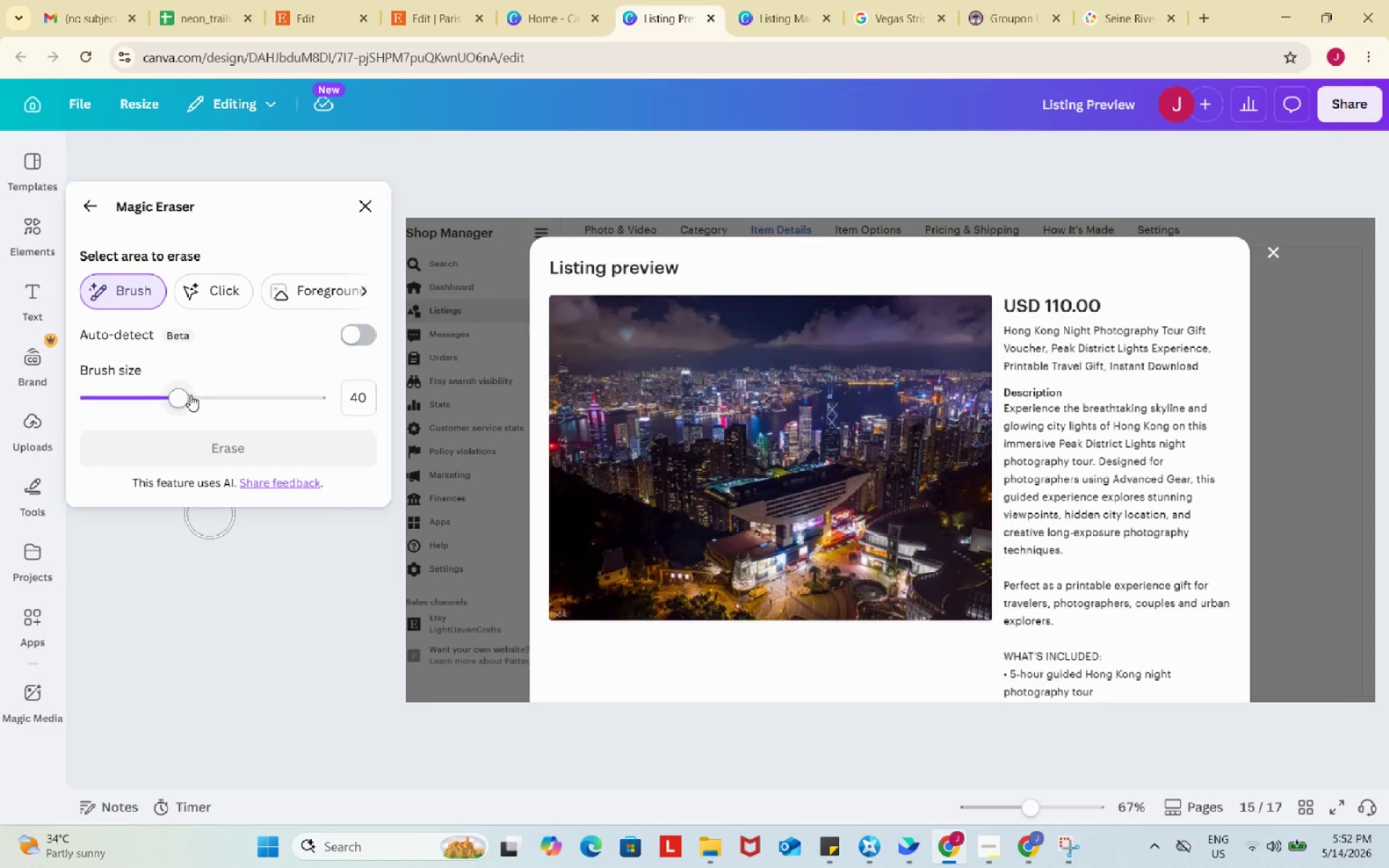 
left_click_drag(start_coordinate=[179, 392], to_coordinate=[112, 386])
 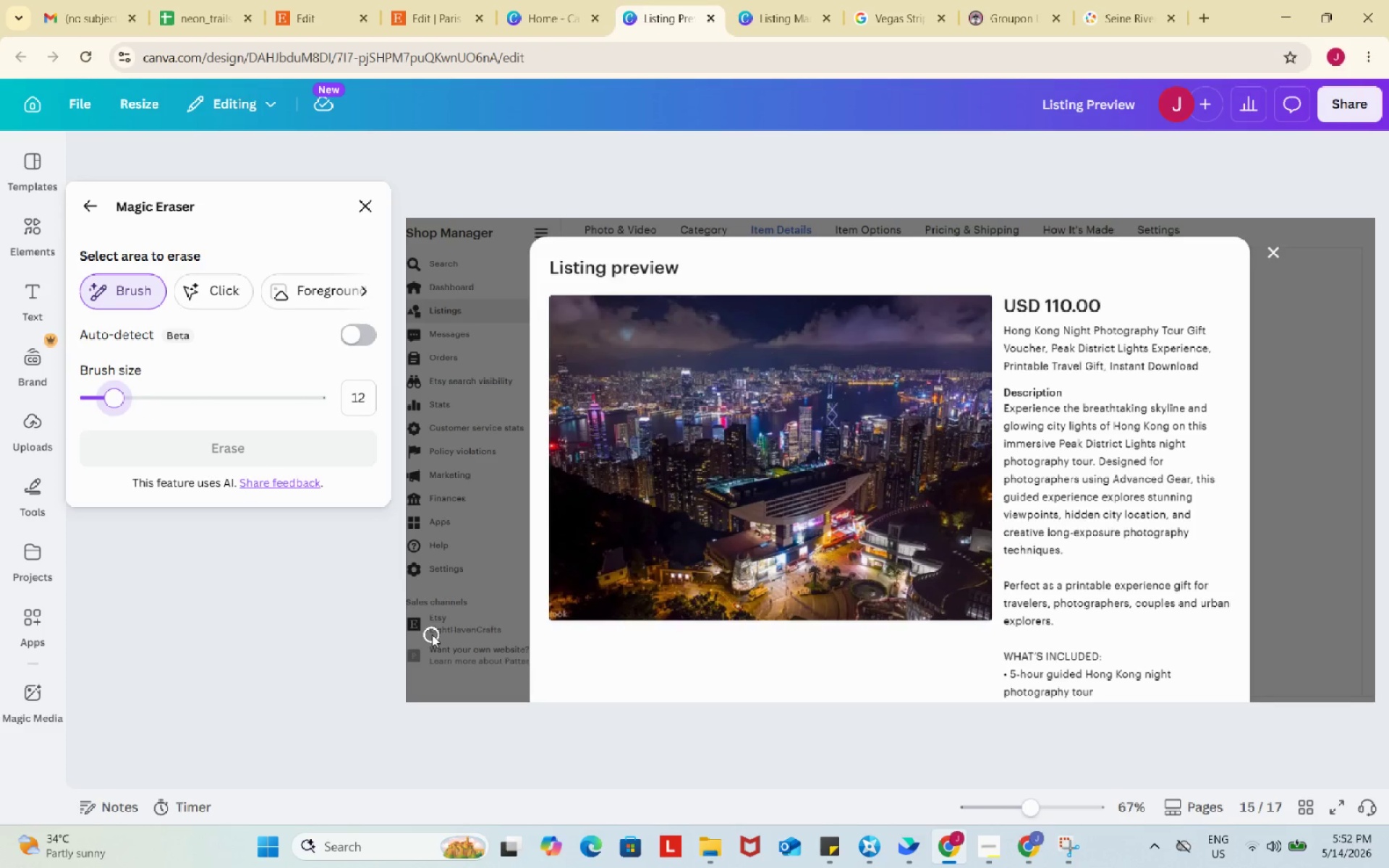 
left_click_drag(start_coordinate=[432, 634], to_coordinate=[500, 630])
 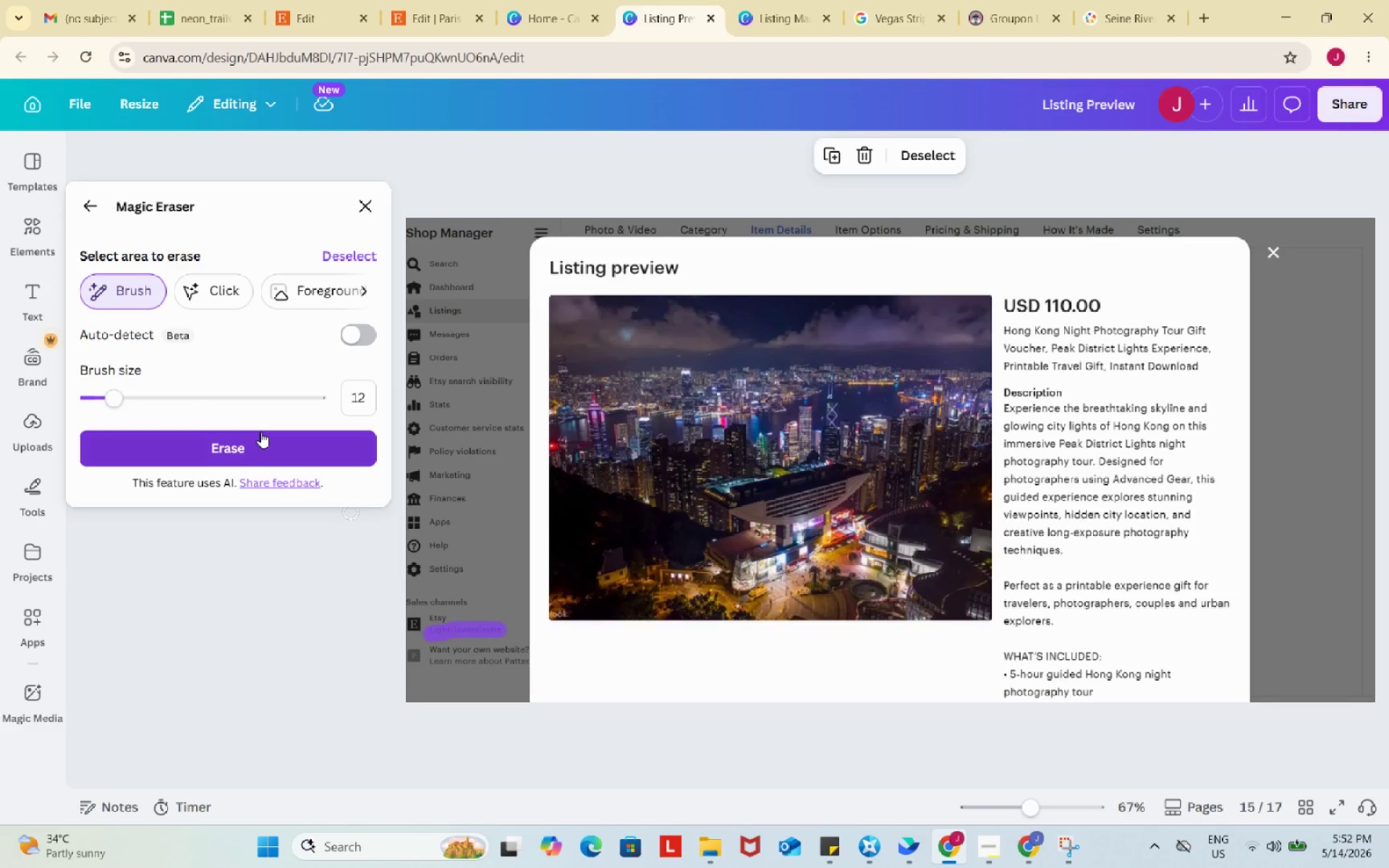 
left_click([260, 432])
 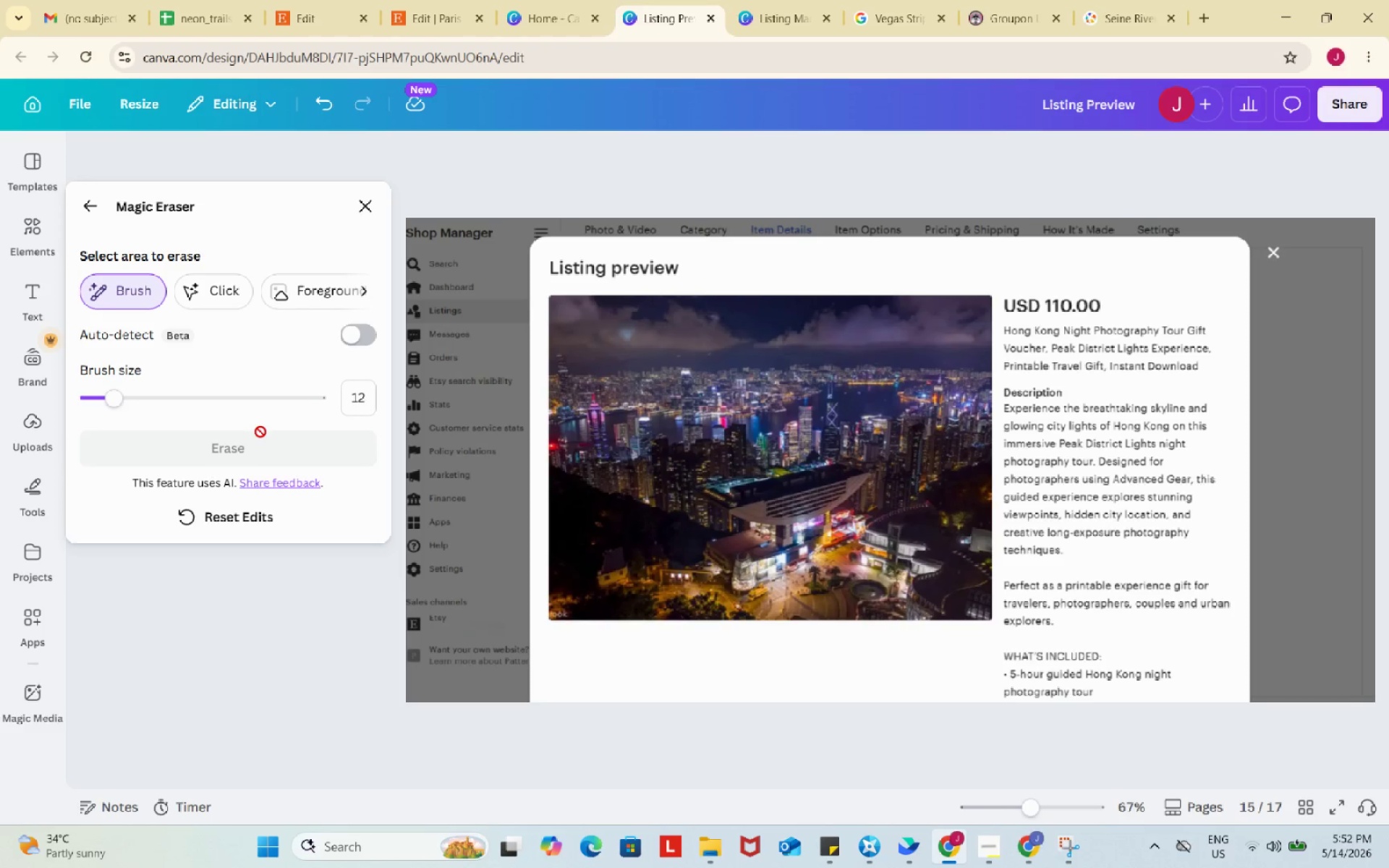 
left_click([361, 192])
 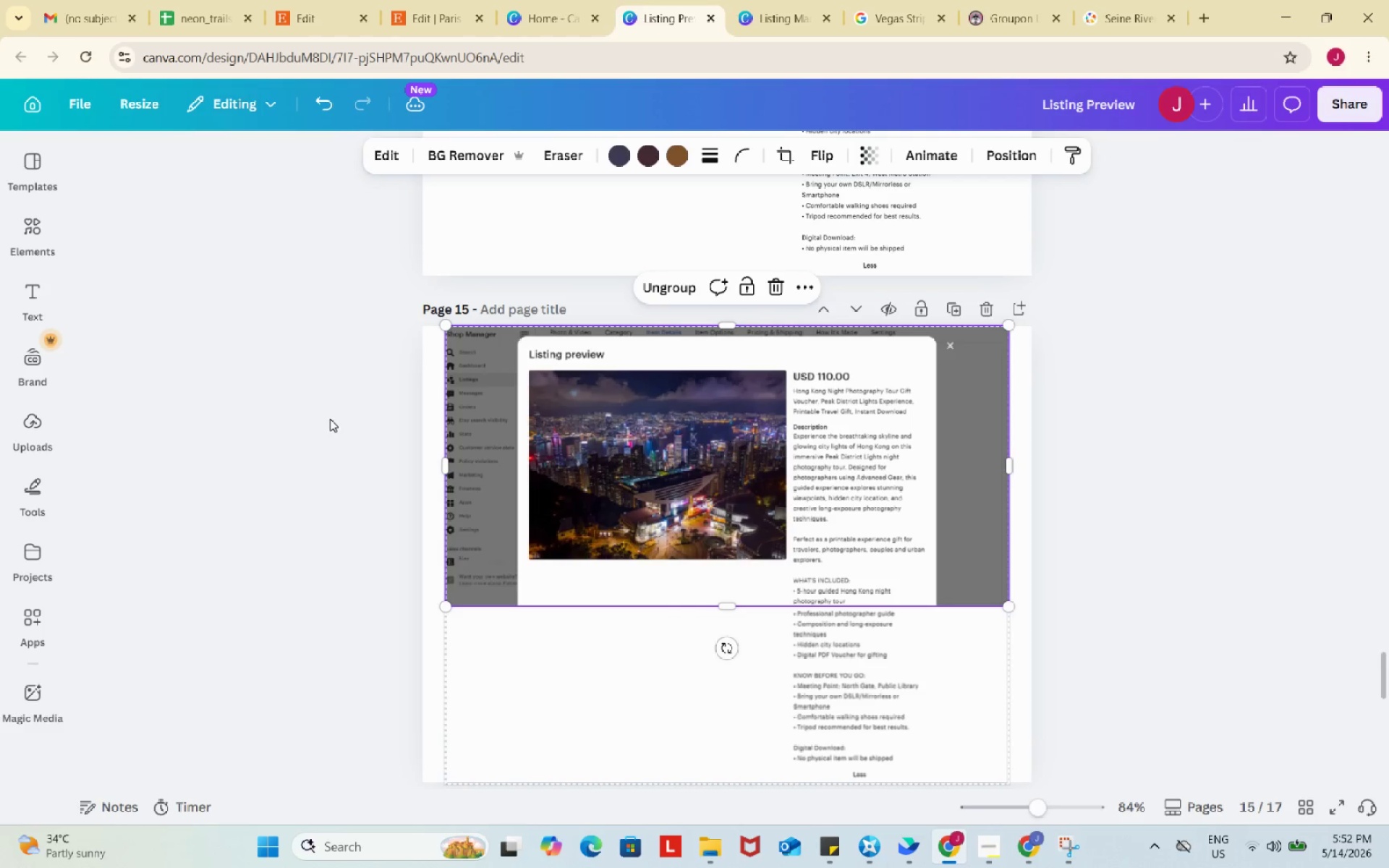 
left_click([330, 419])
 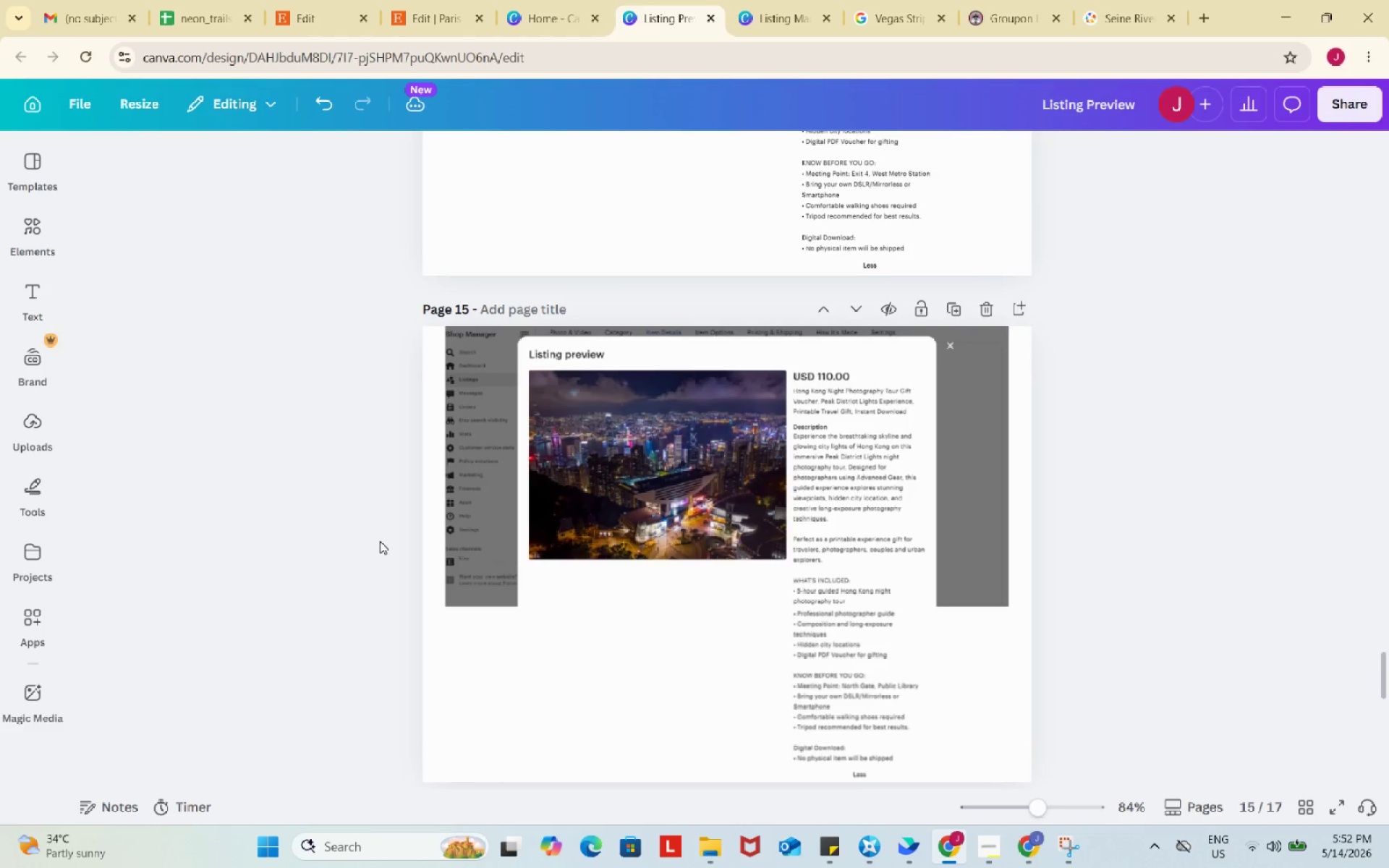 
left_click([664, 528])
 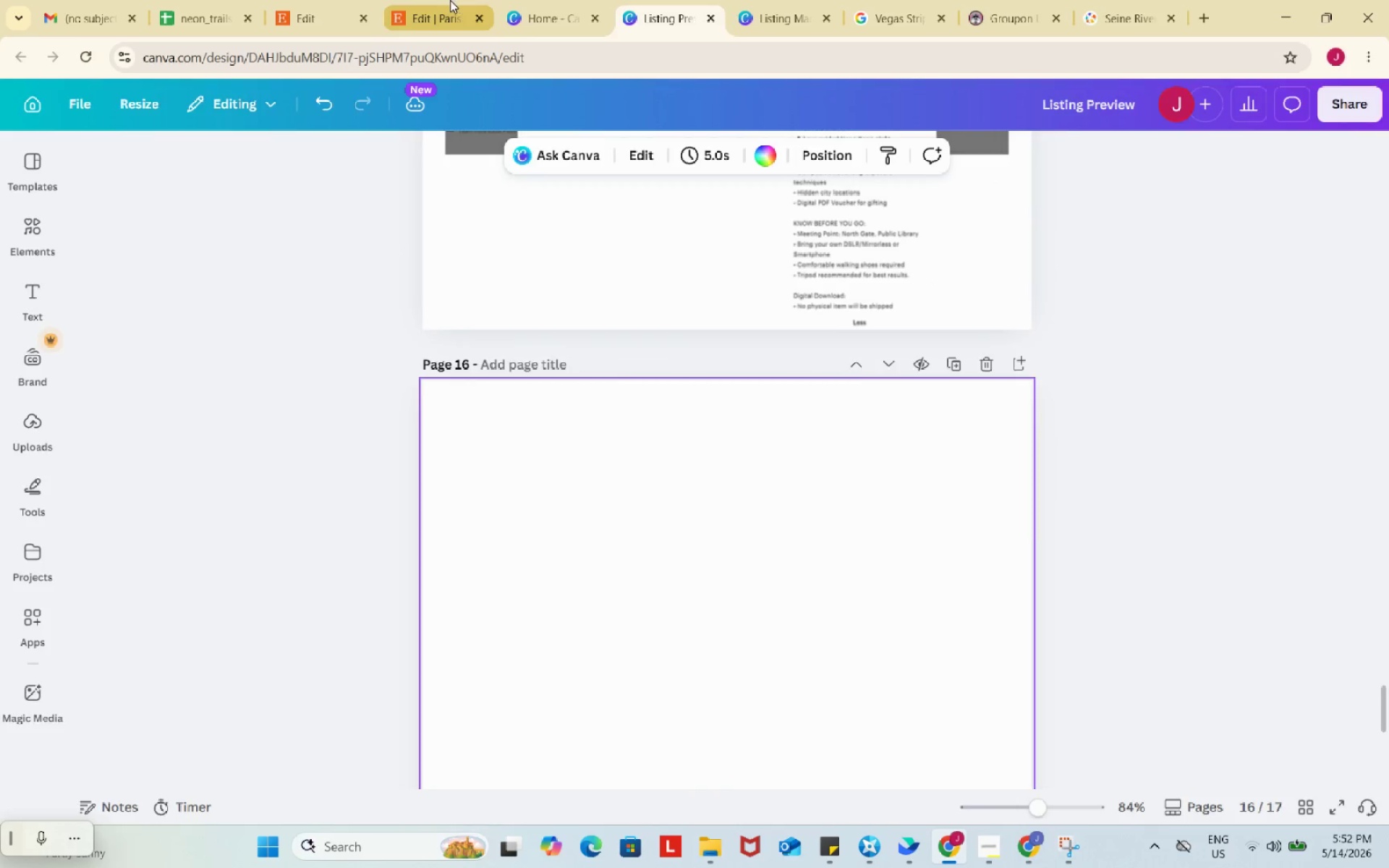 
scroll: coordinate [380, 541], scroll_direction: down, amount: 5.0
 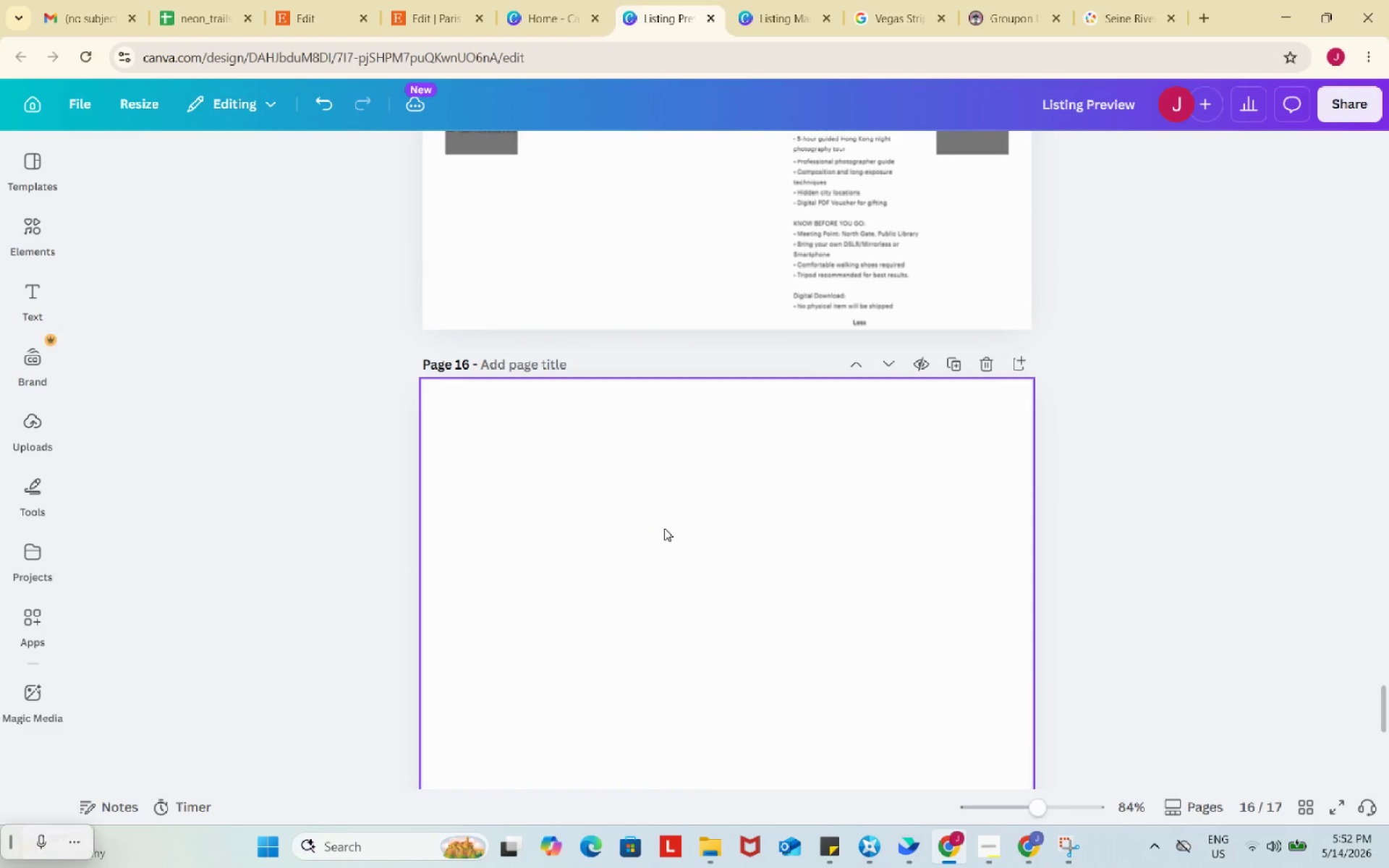 
left_click([450, 0])
 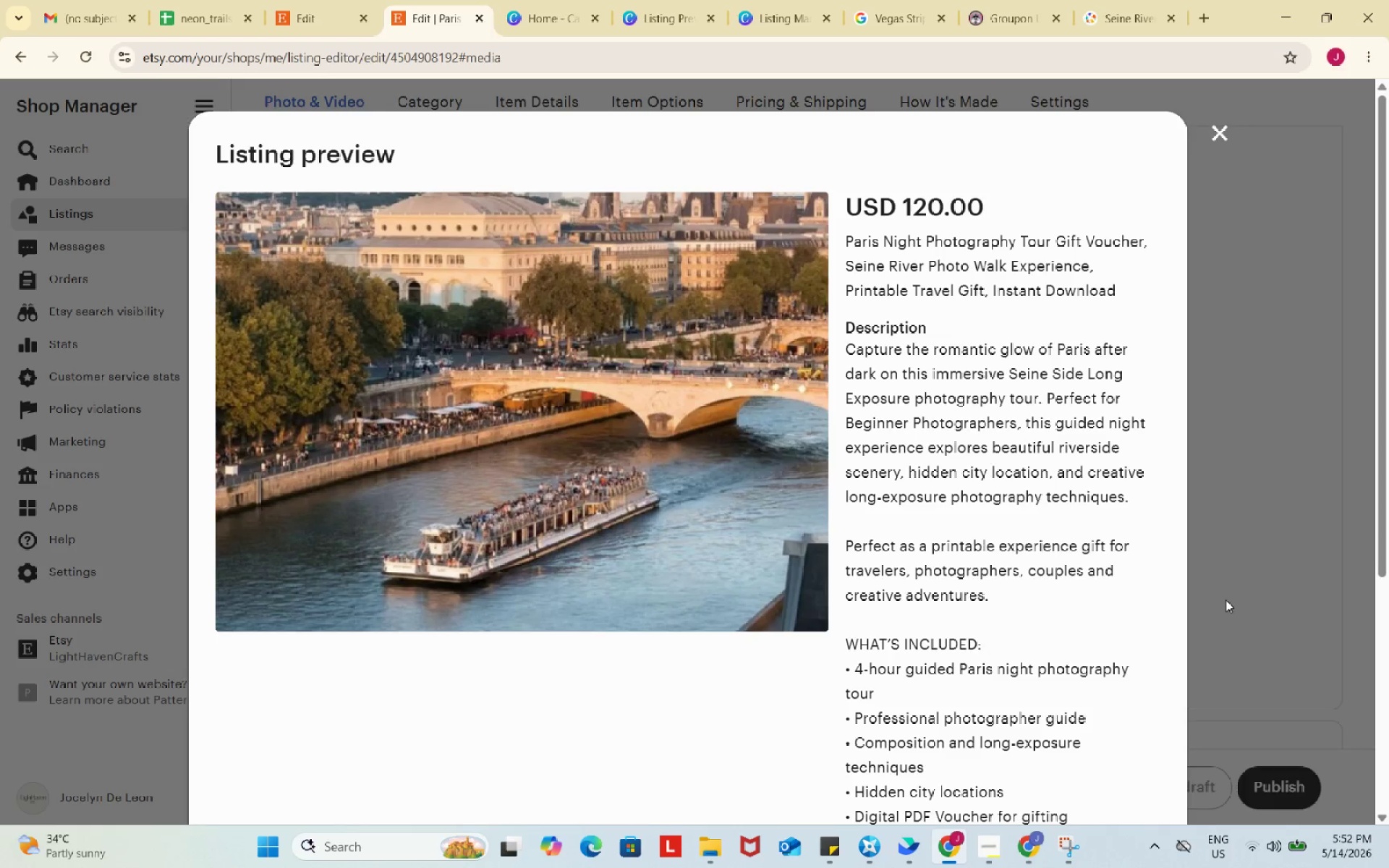 
key(Meta+Shift+S)
 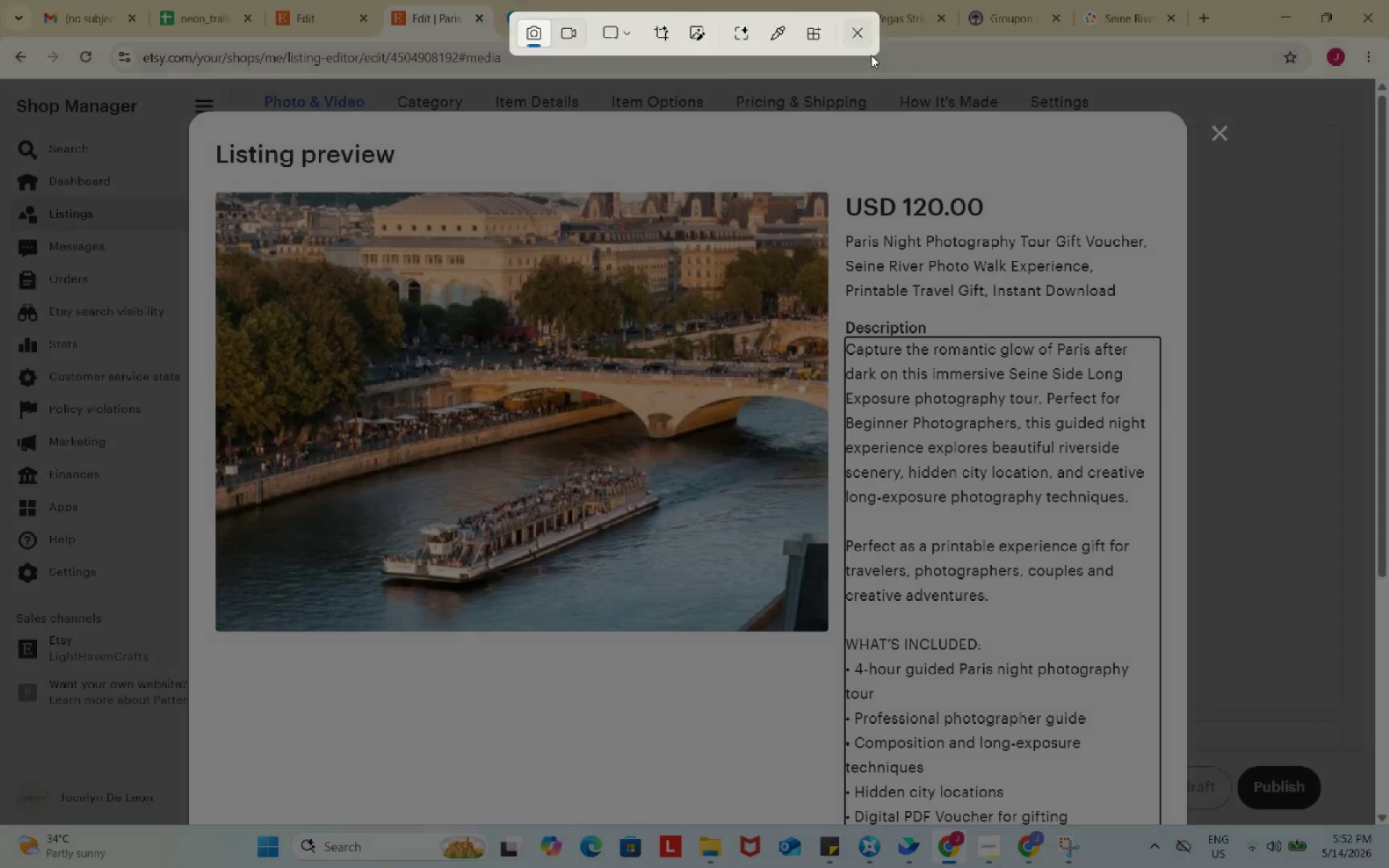 
scroll: coordinate [1226, 600], scroll_direction: up, amount: 1.0
 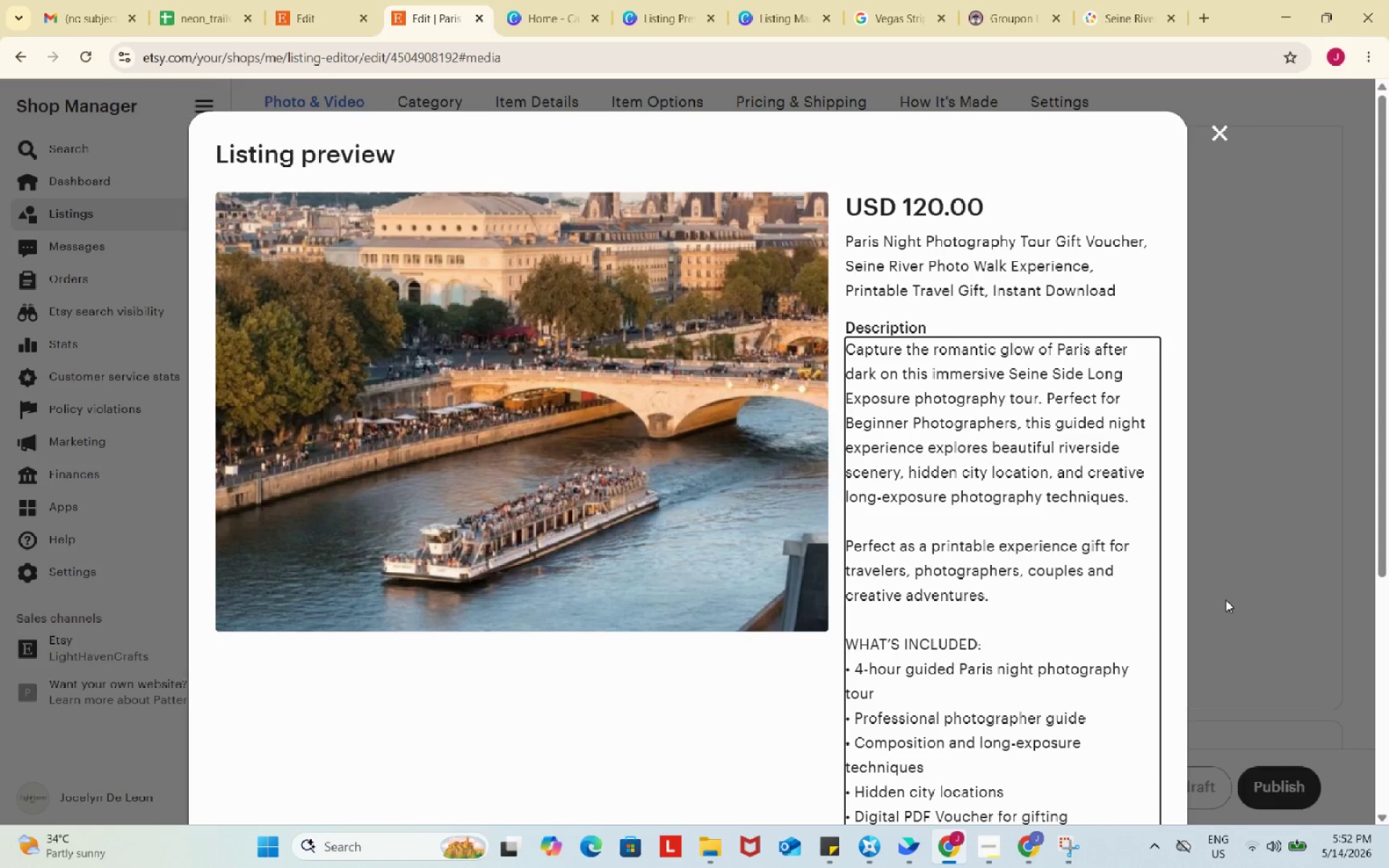 
double_click([1023, 234])
 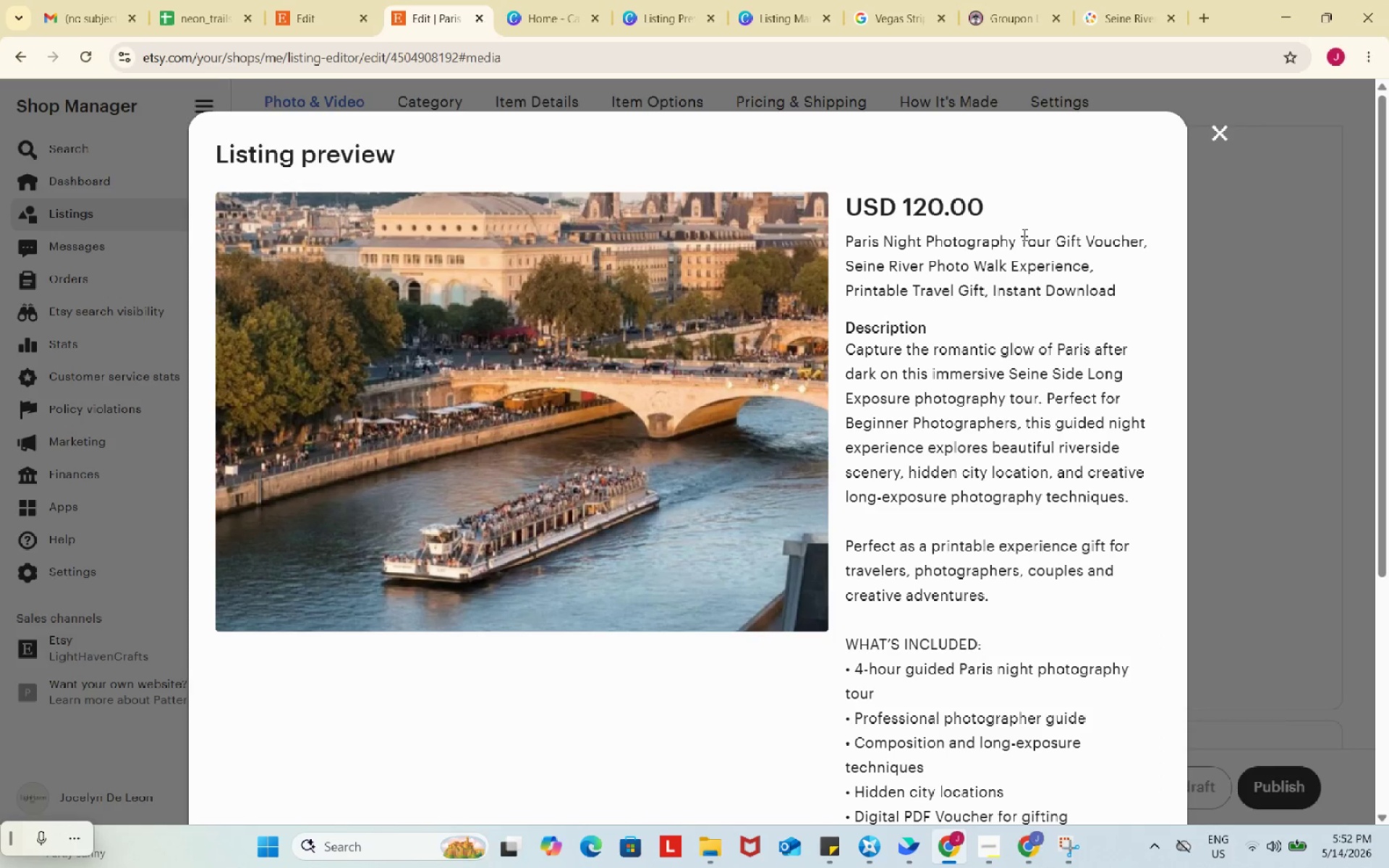 
left_click([1023, 234])
 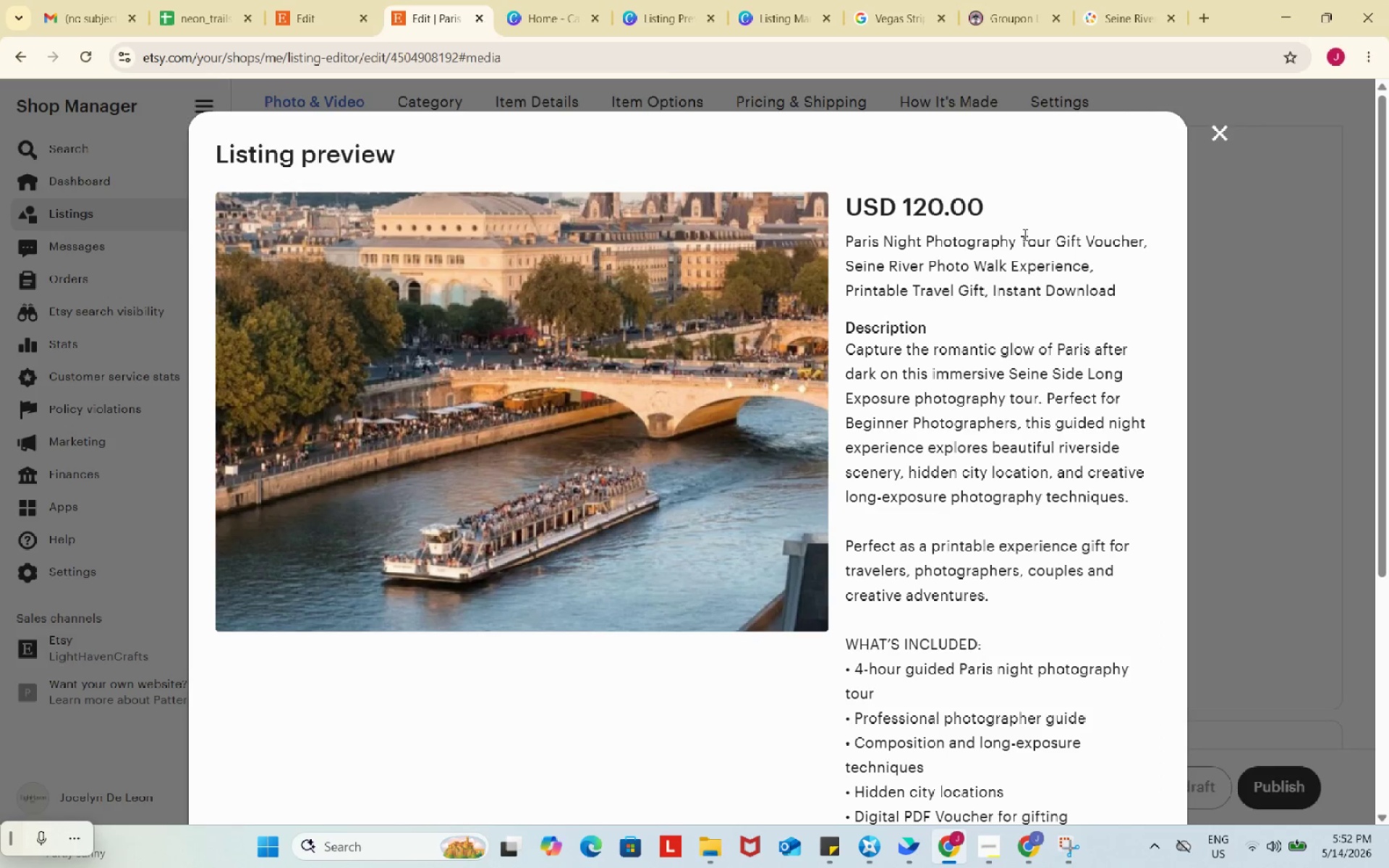 
key(Meta+Shift+S)
 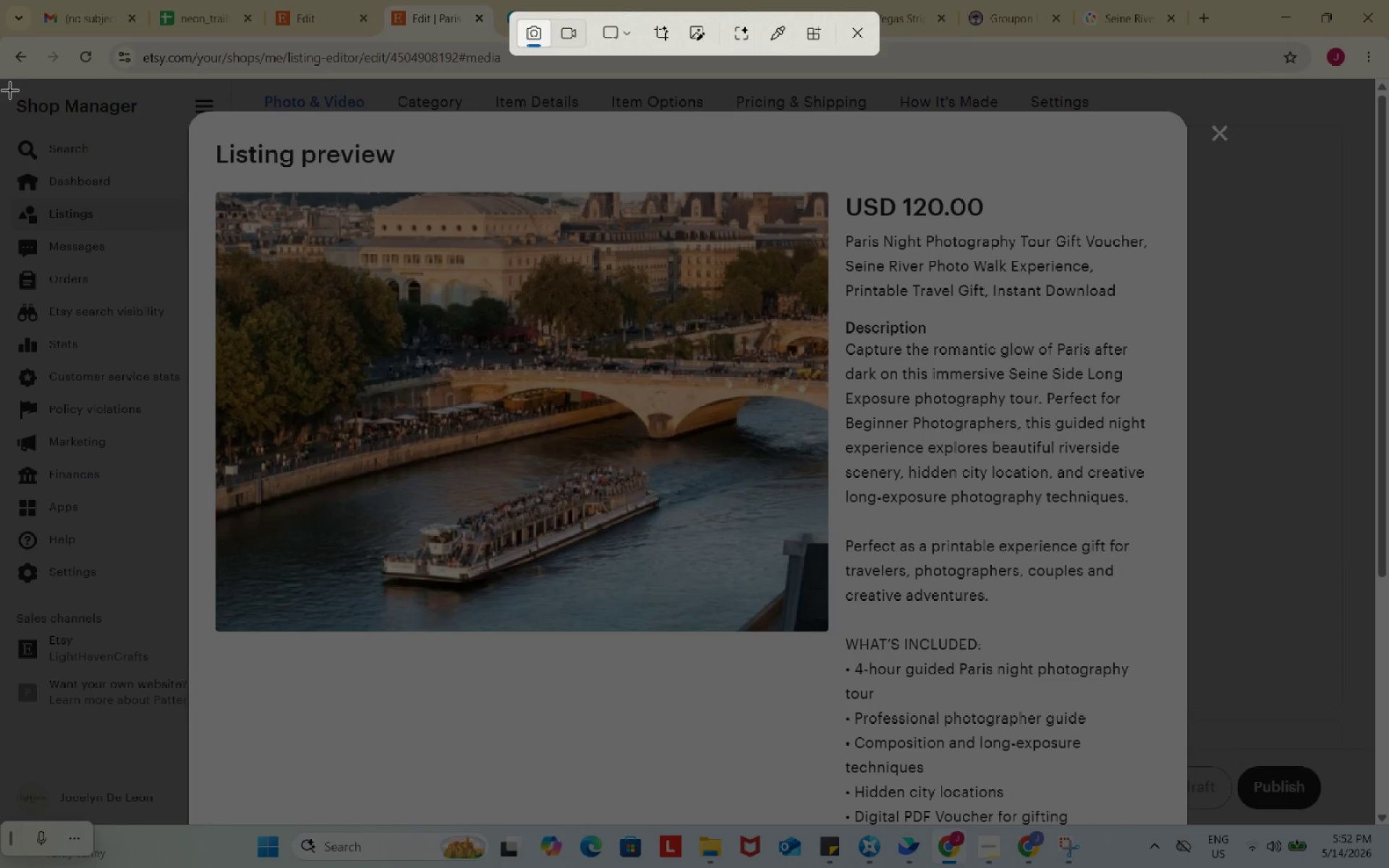 
left_click_drag(start_coordinate=[9, 90], to_coordinate=[1361, 730])
 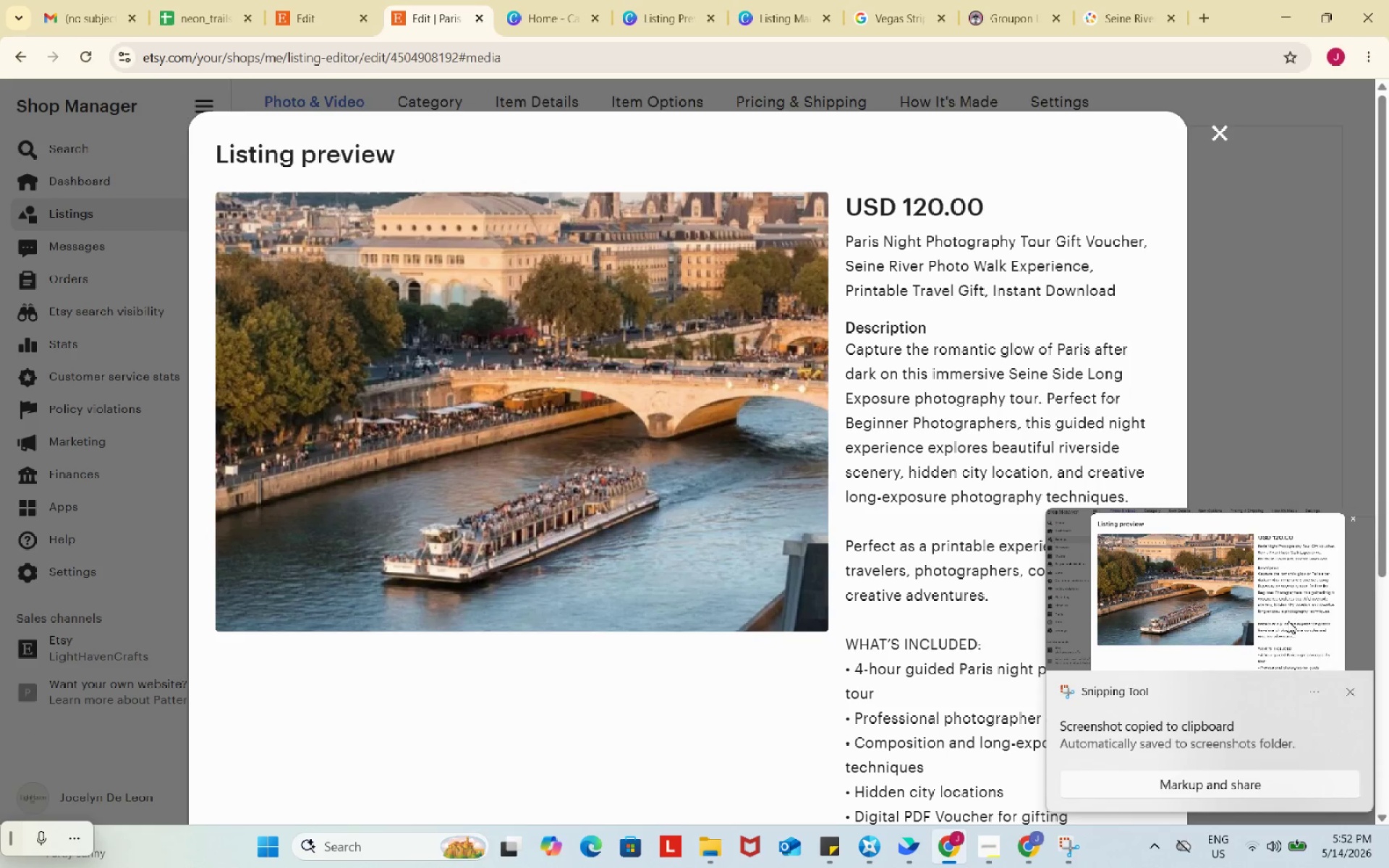 
left_click([1288, 621])
 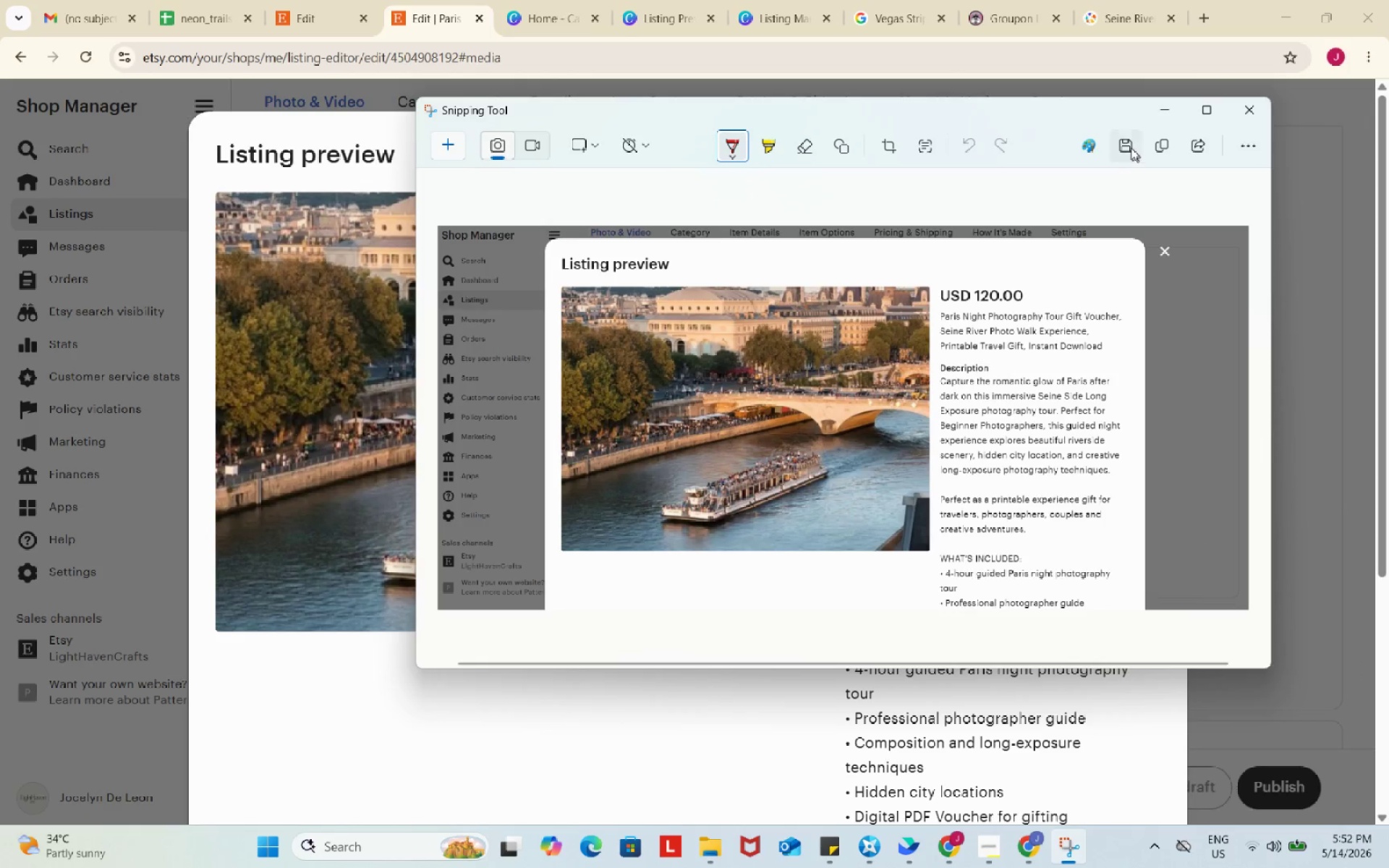 
left_click([1130, 147])
 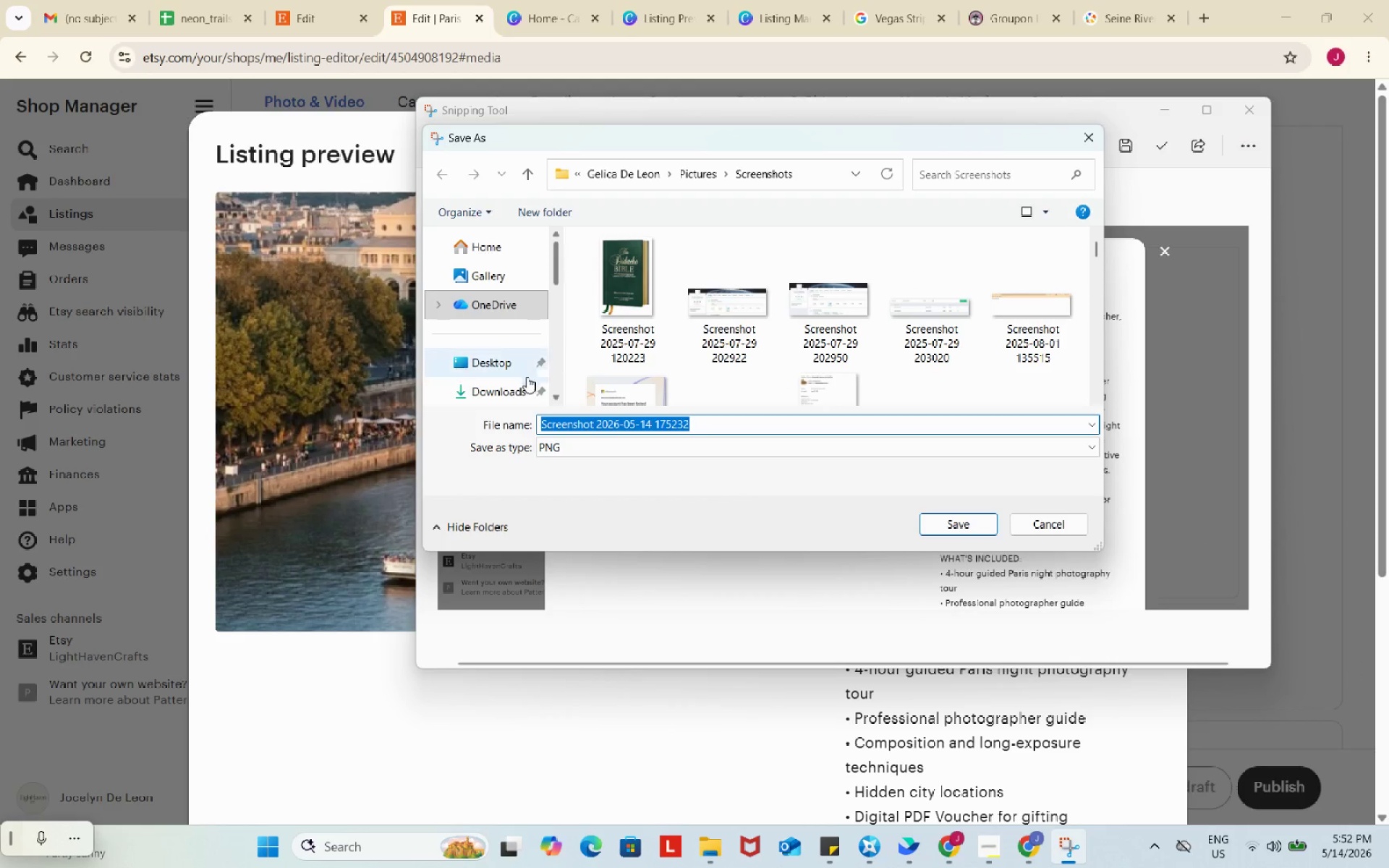 
left_click([510, 385])
 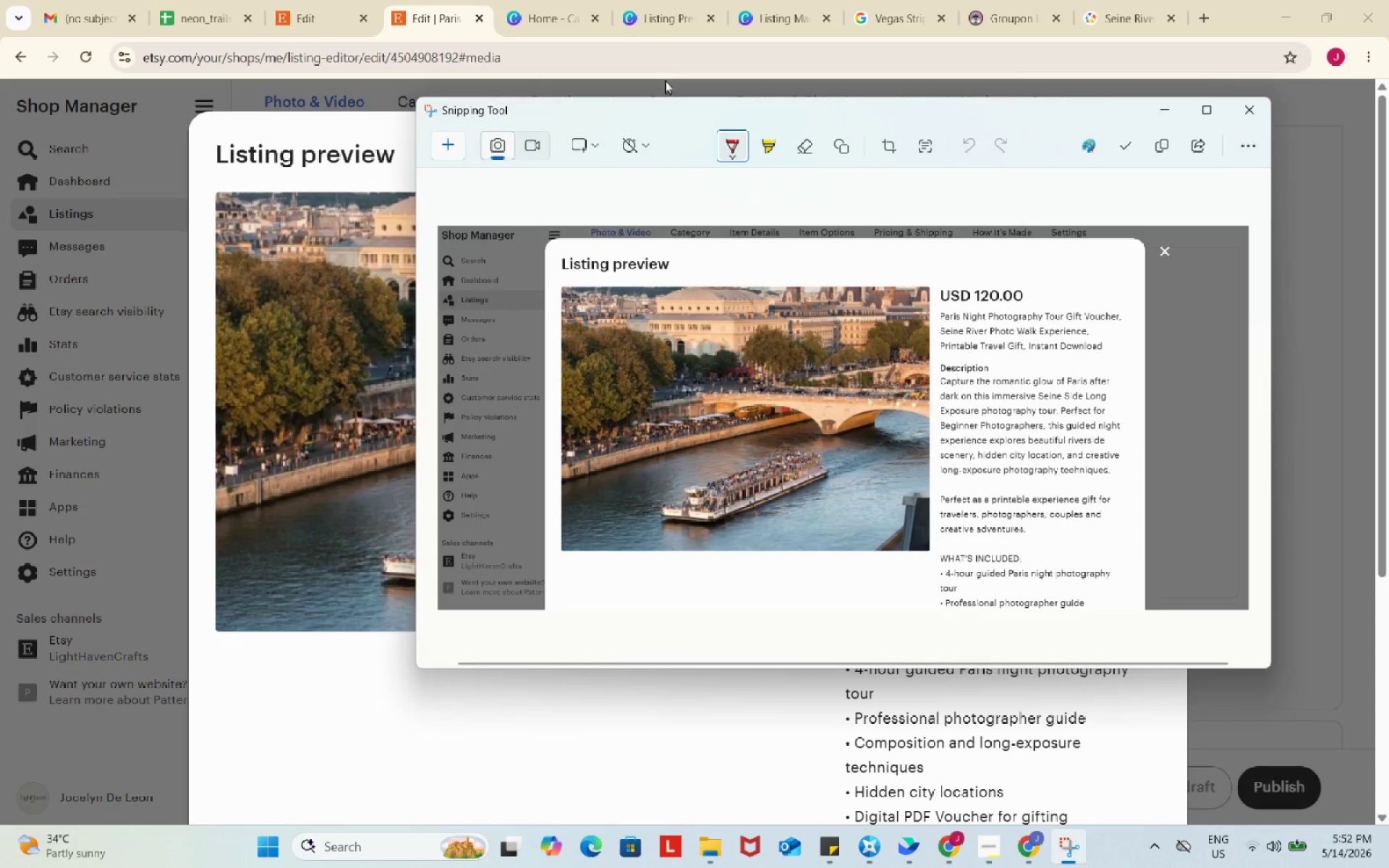 
left_click([661, 0])
 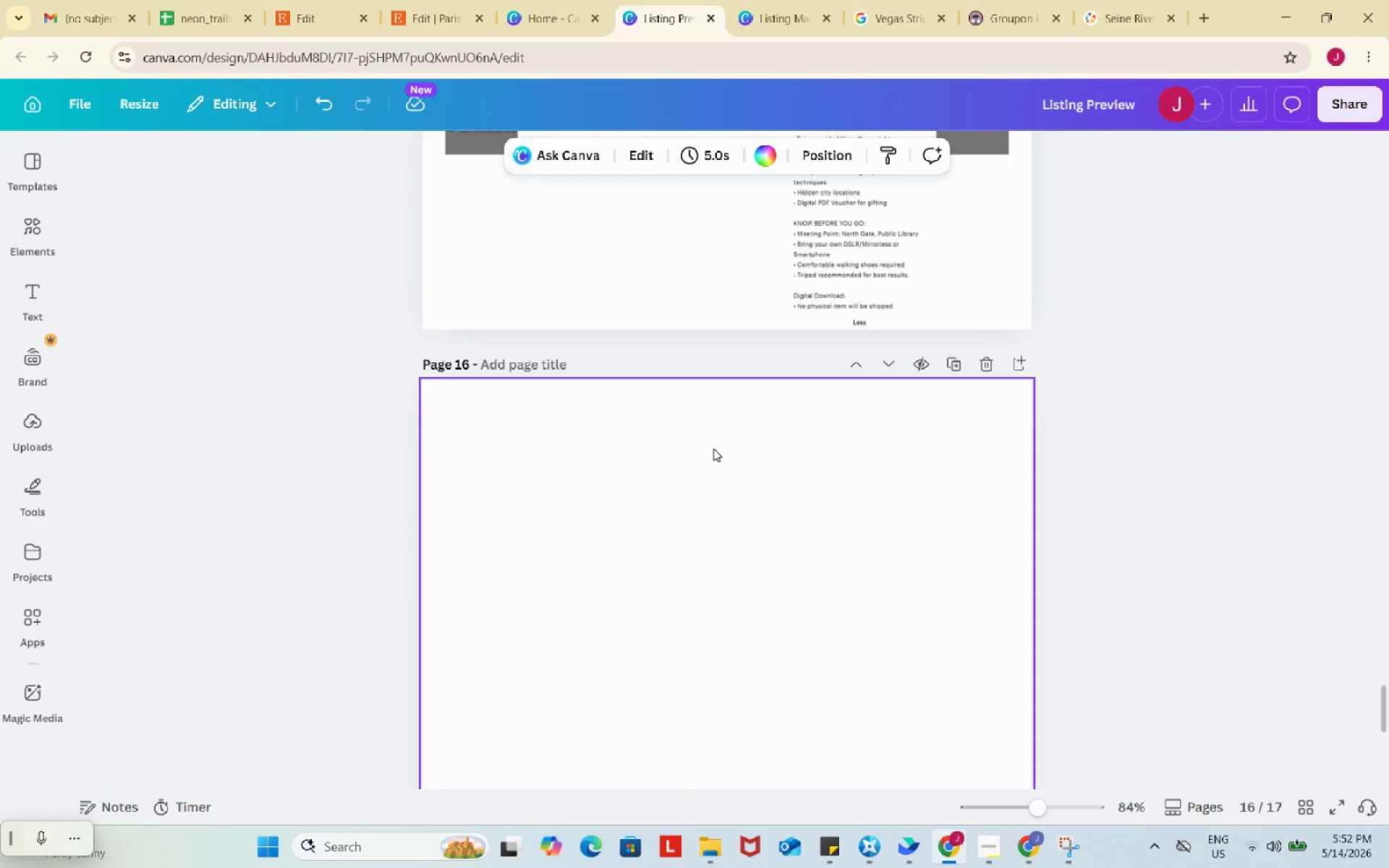 
left_click([713, 448])
 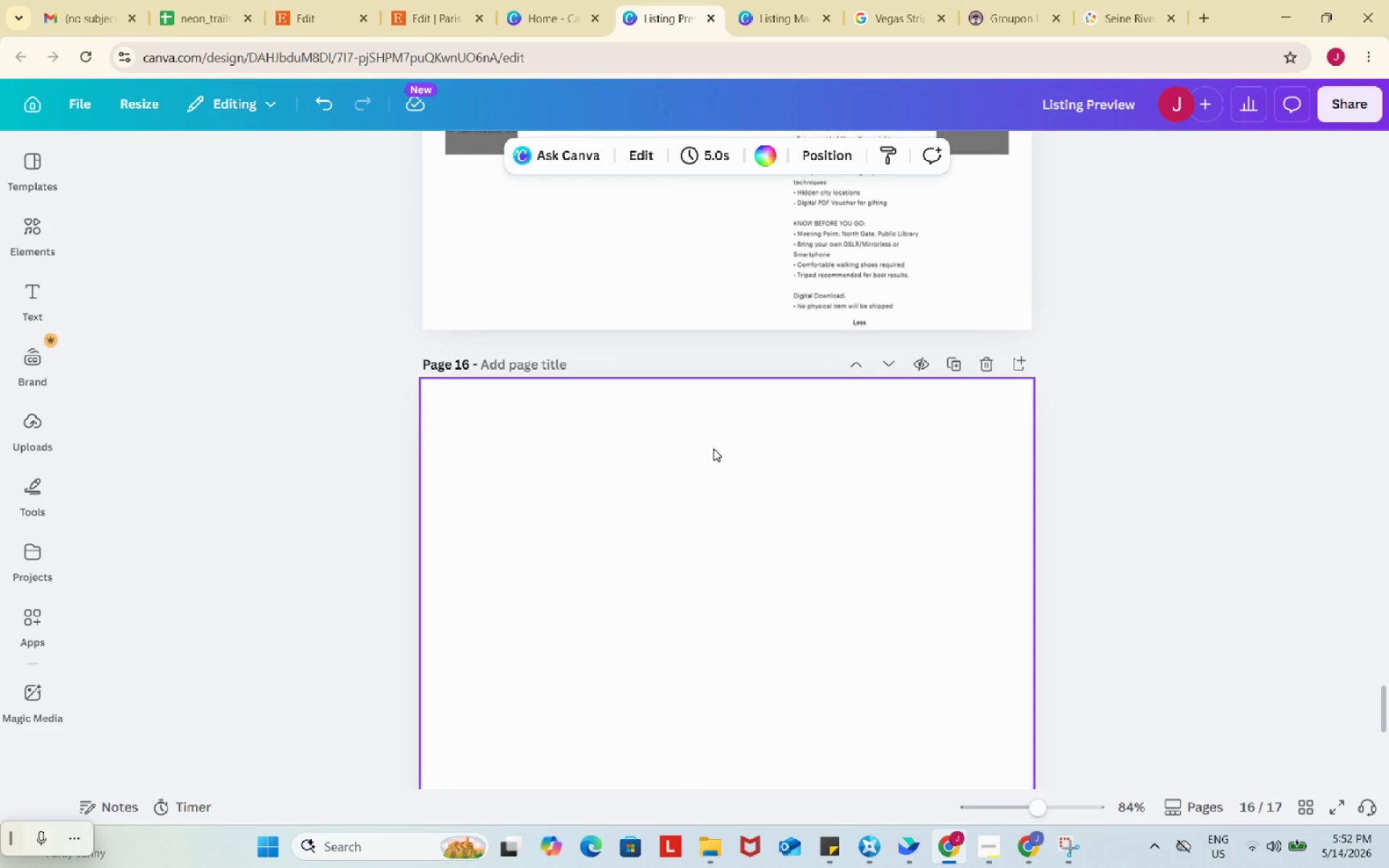 
key(Control+ControlLeft)
 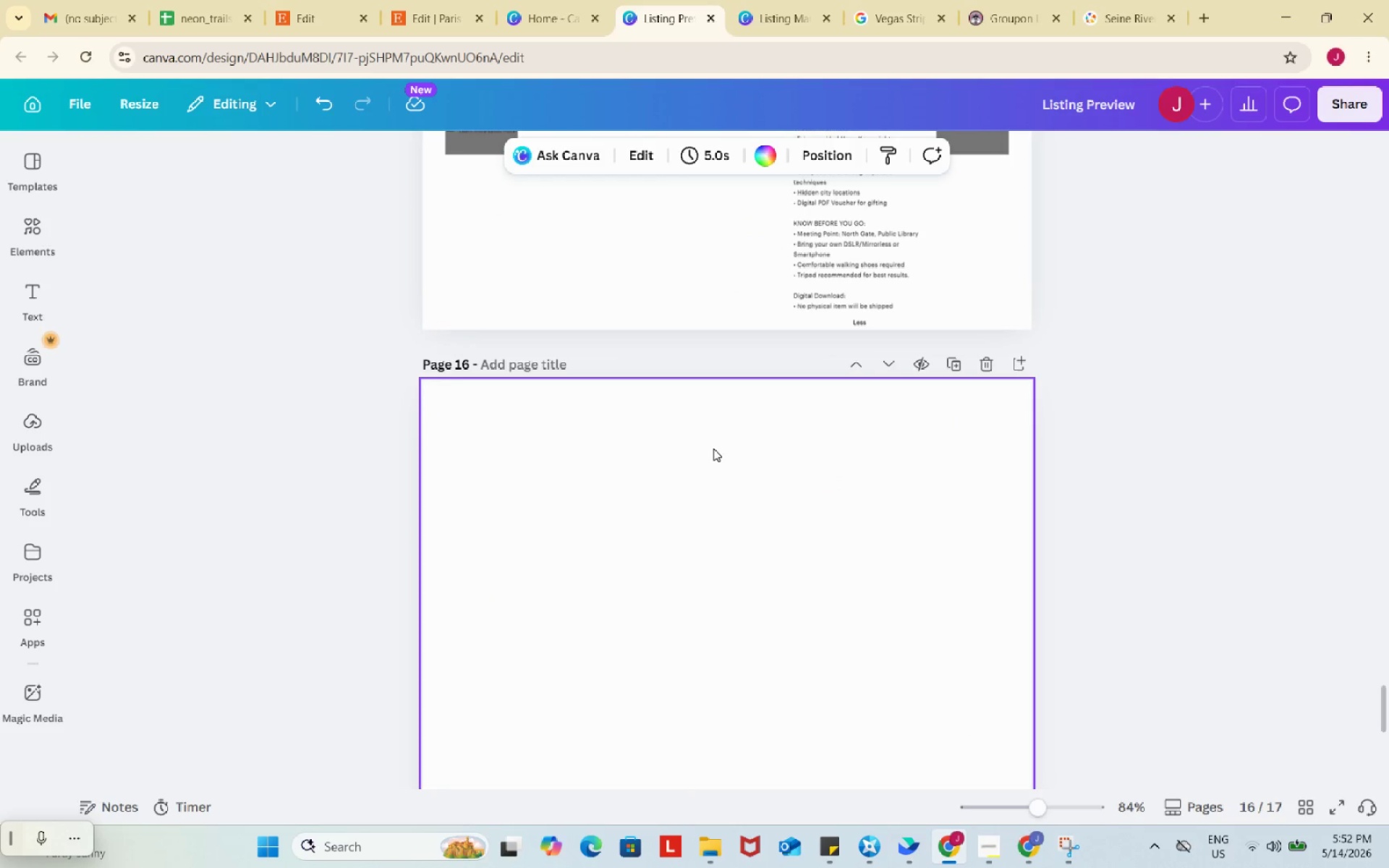 
key(Control+V)
 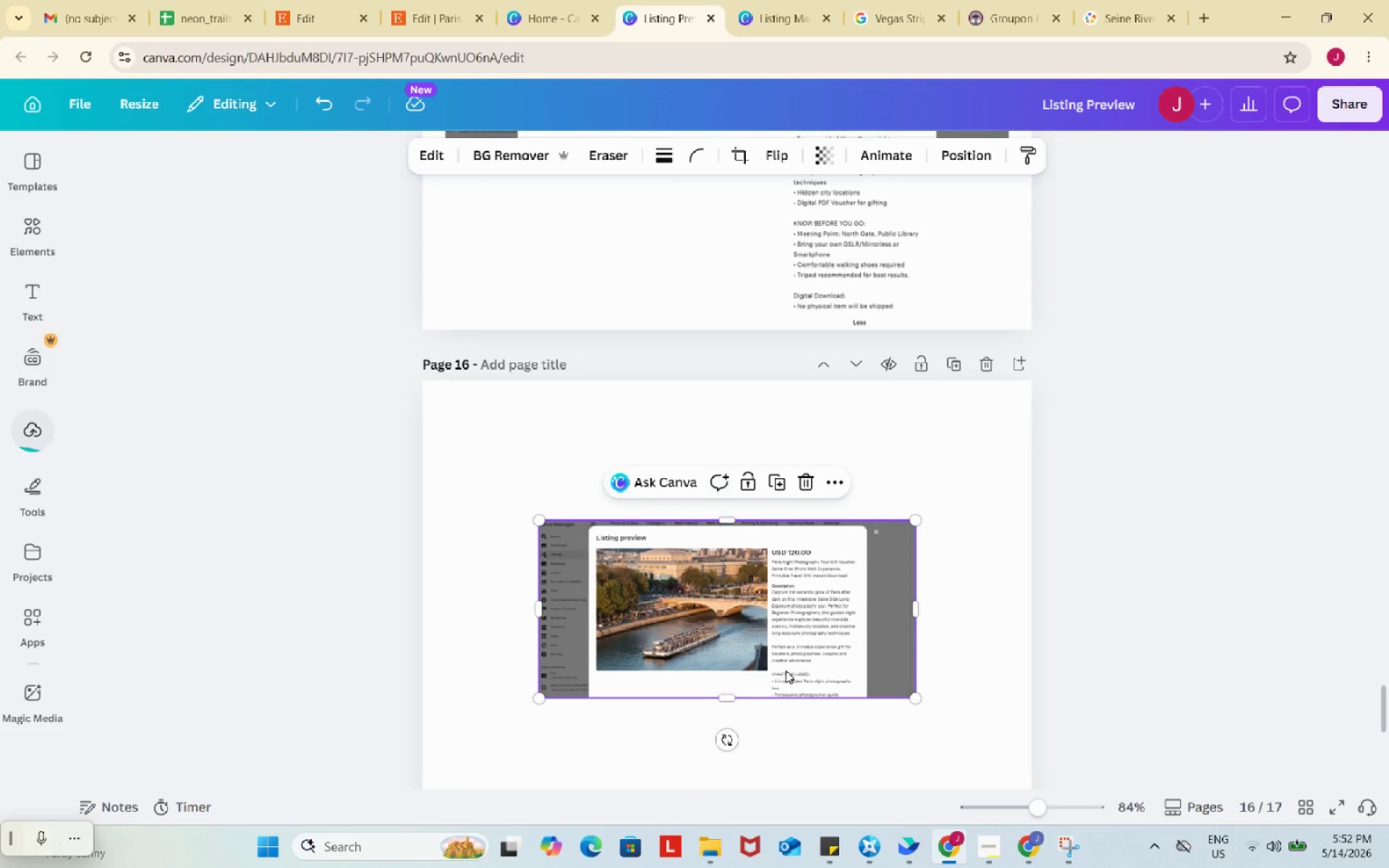 
left_click_drag(start_coordinate=[786, 671], to_coordinate=[671, 534])
 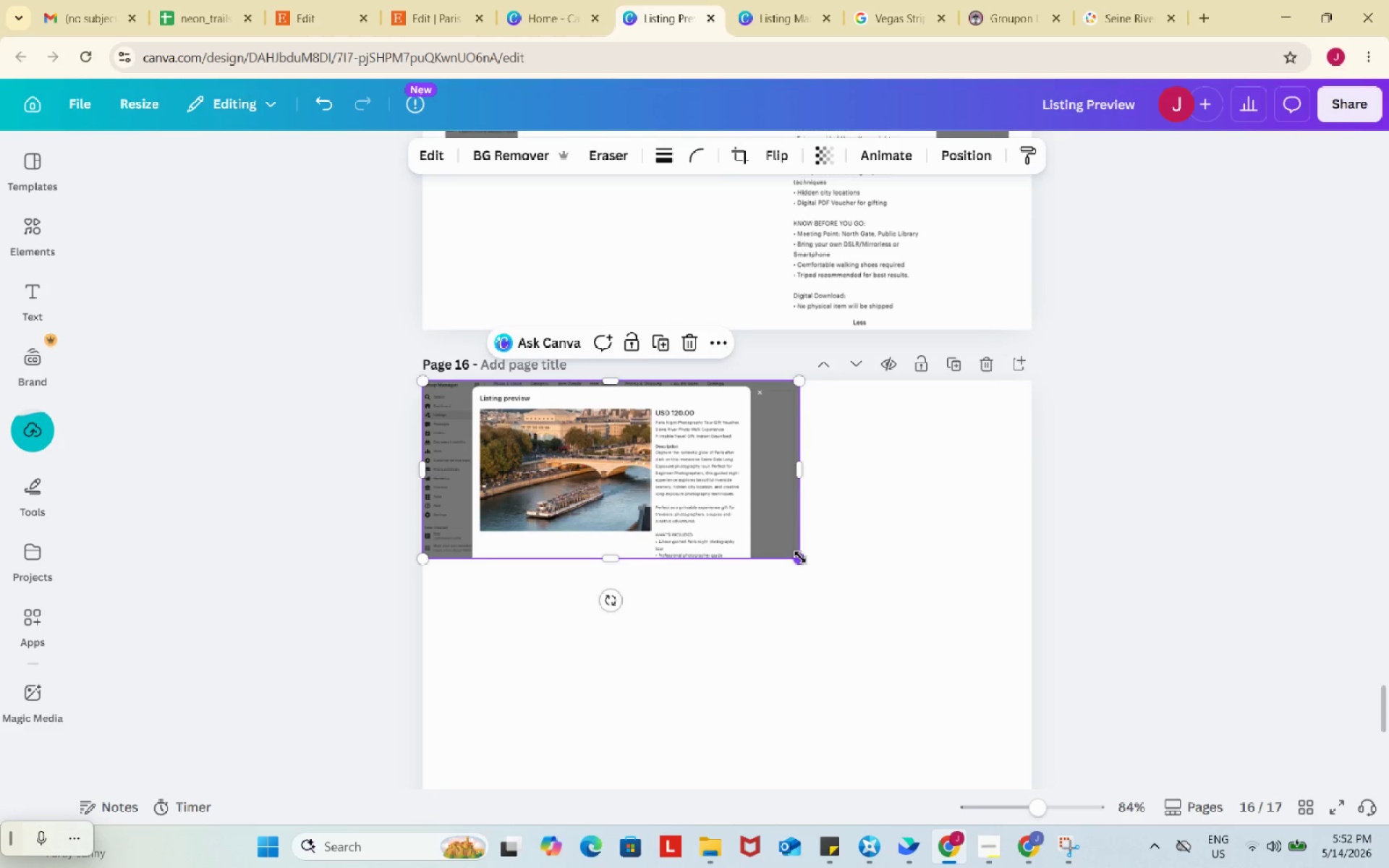 
left_click_drag(start_coordinate=[800, 557], to_coordinate=[1037, 652])
 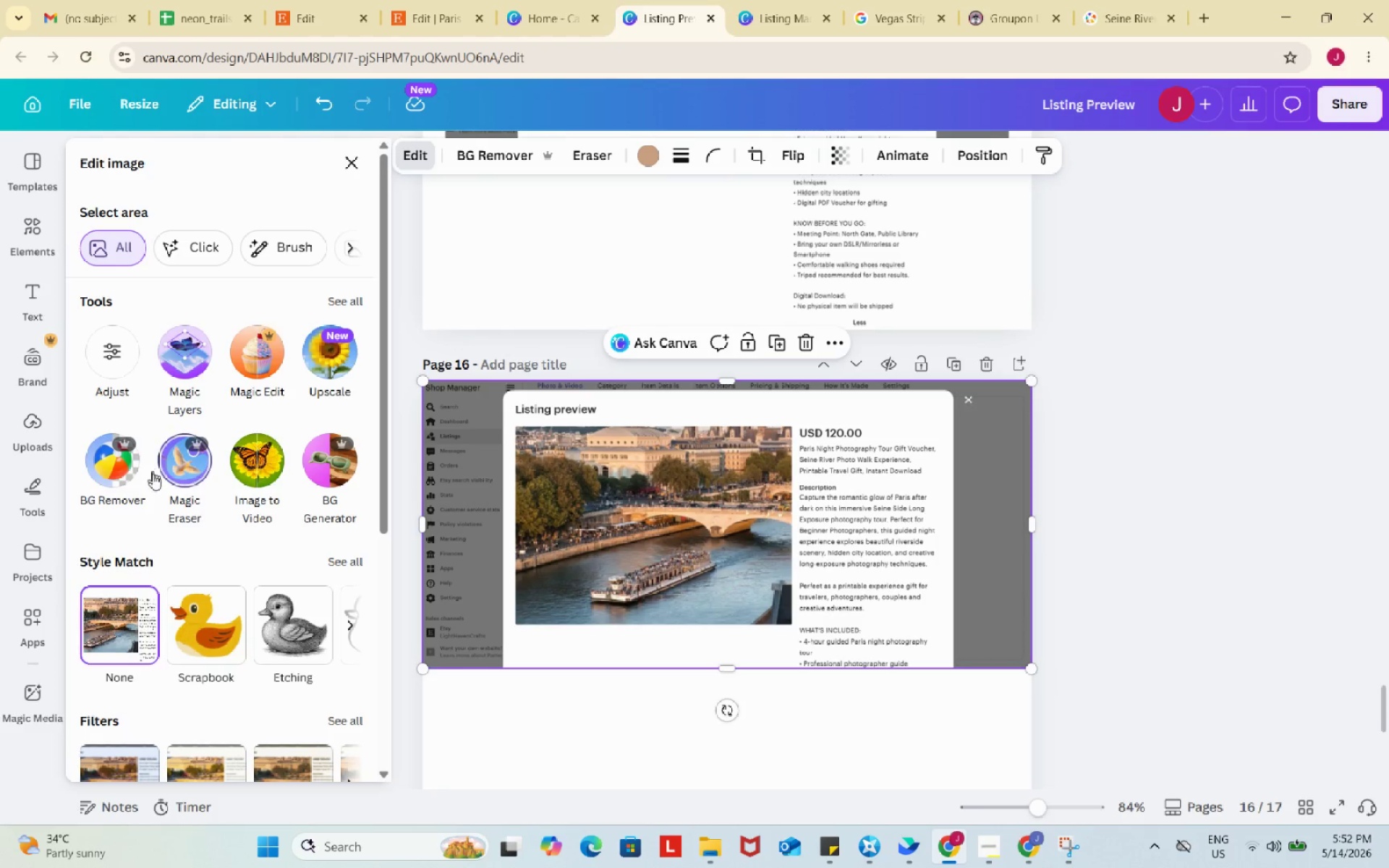 
left_click([180, 492])
 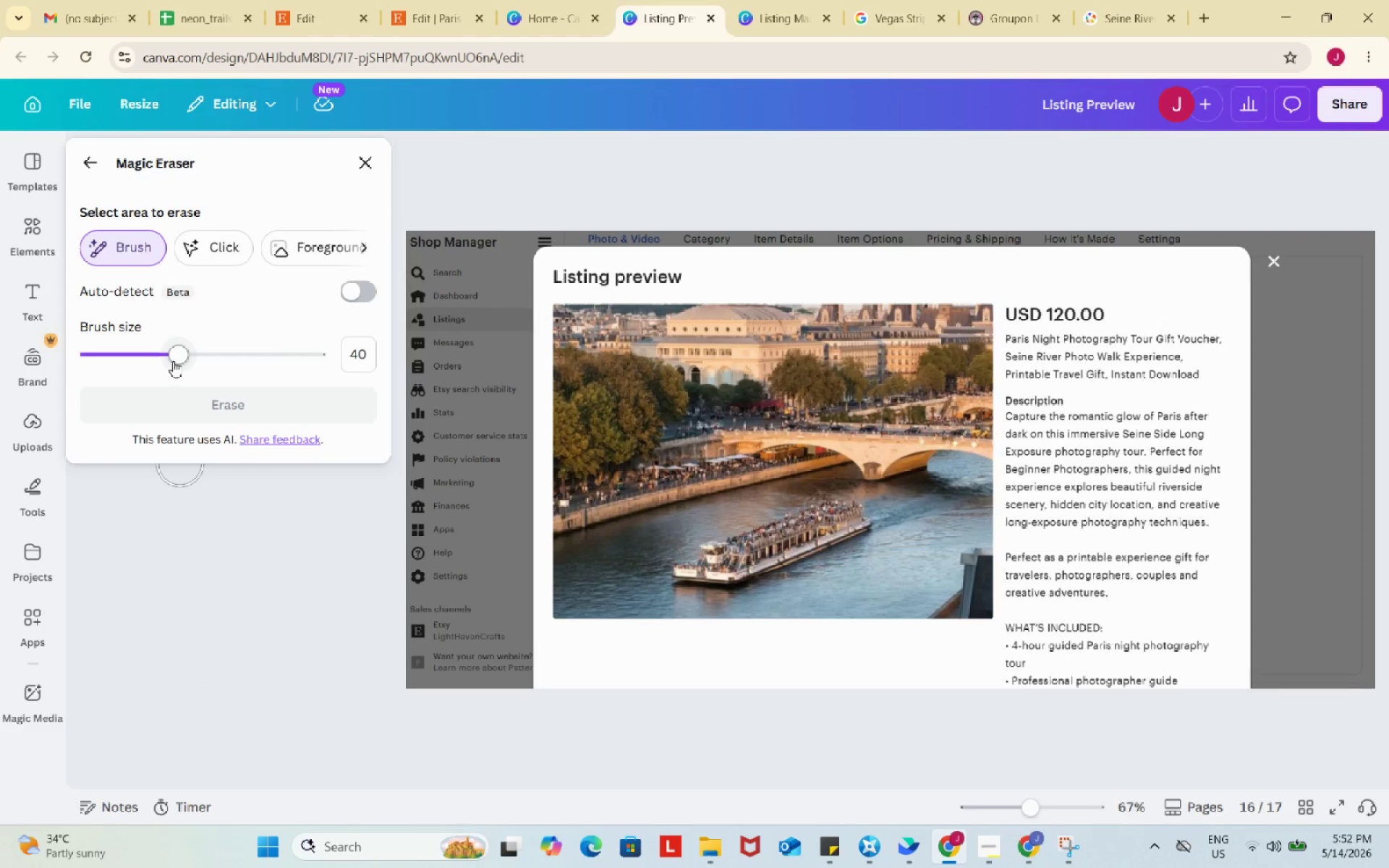 
left_click_drag(start_coordinate=[173, 361], to_coordinate=[113, 353])
 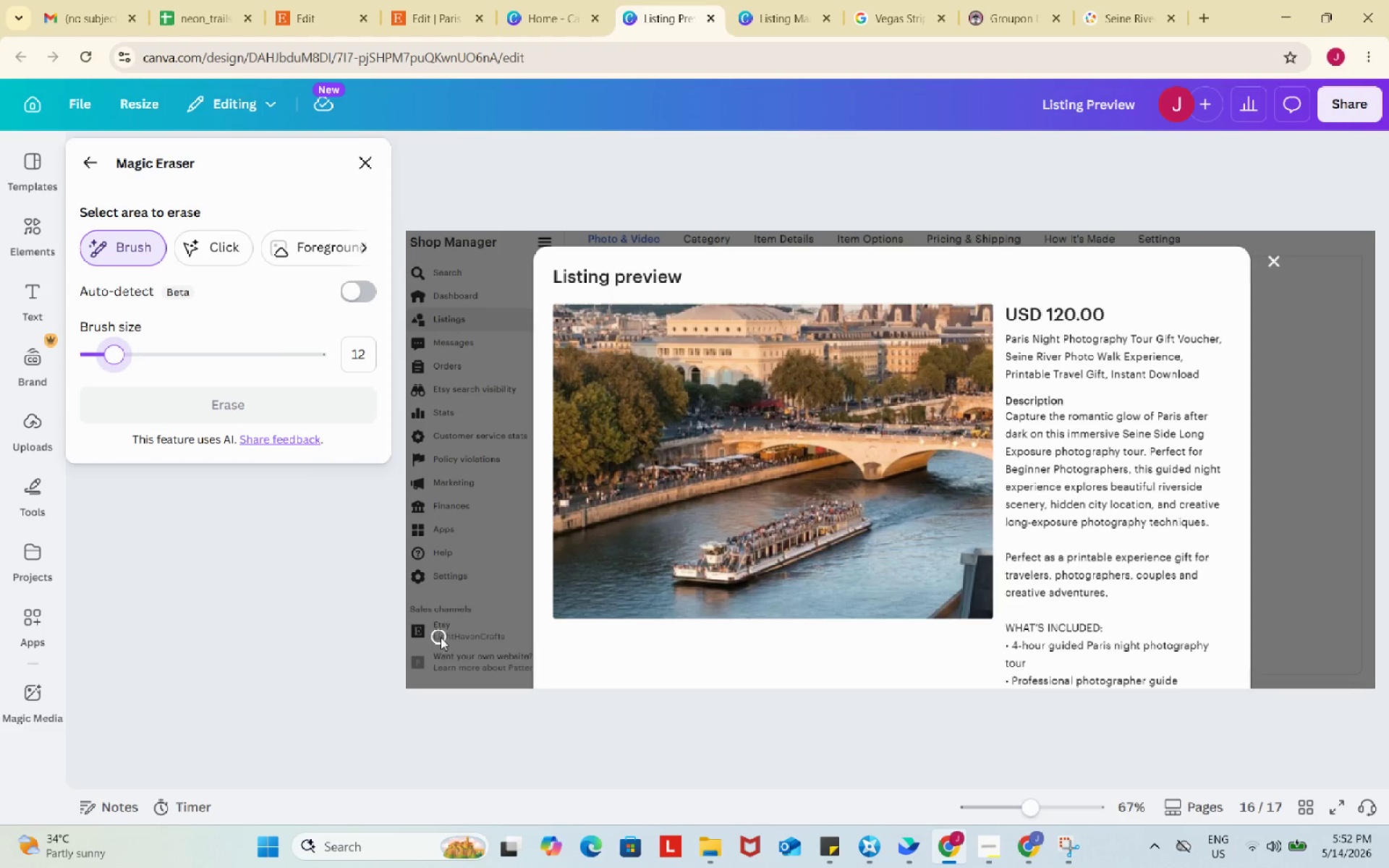 
left_click_drag(start_coordinate=[441, 637], to_coordinate=[511, 638])
 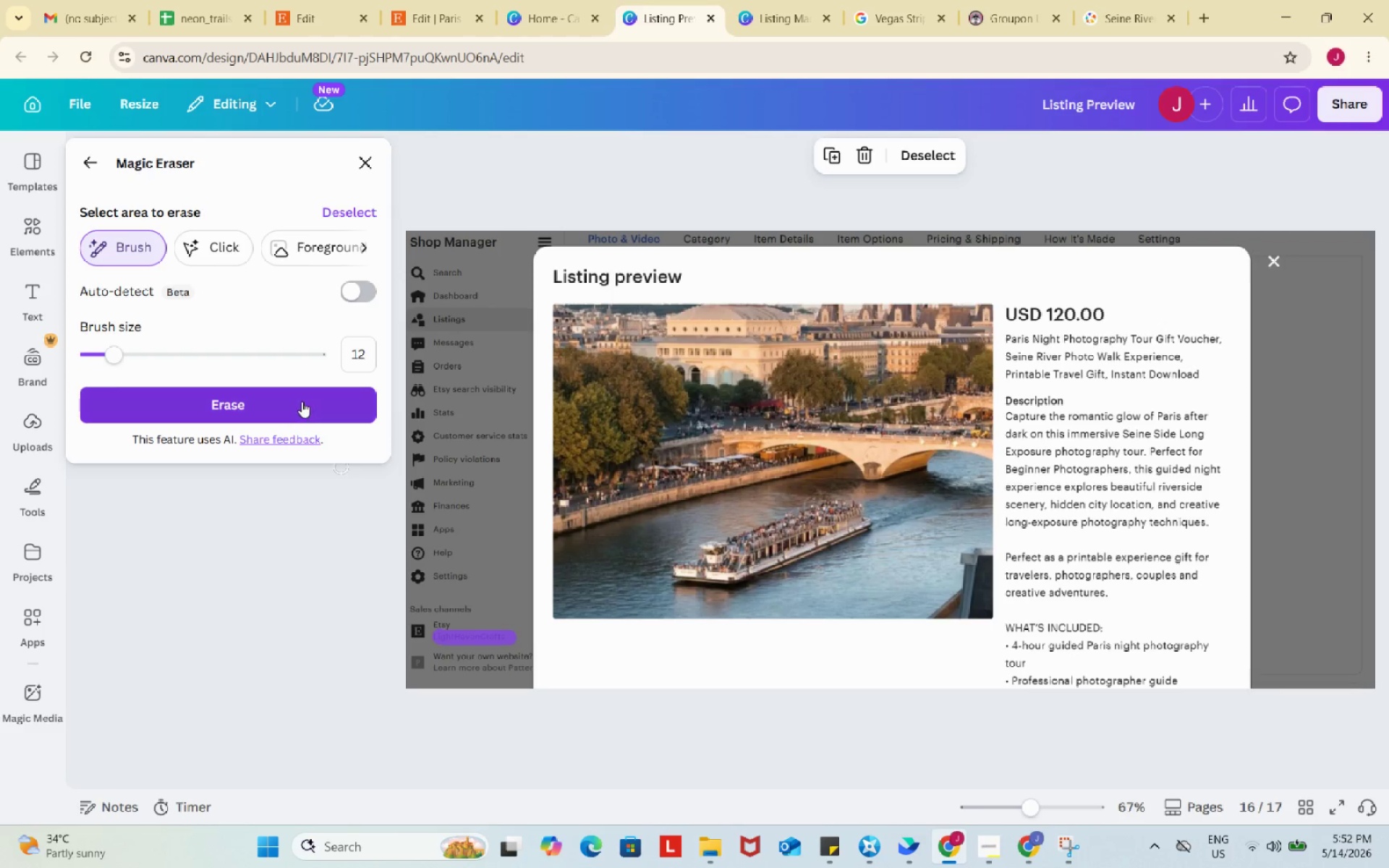 
left_click([302, 401])
 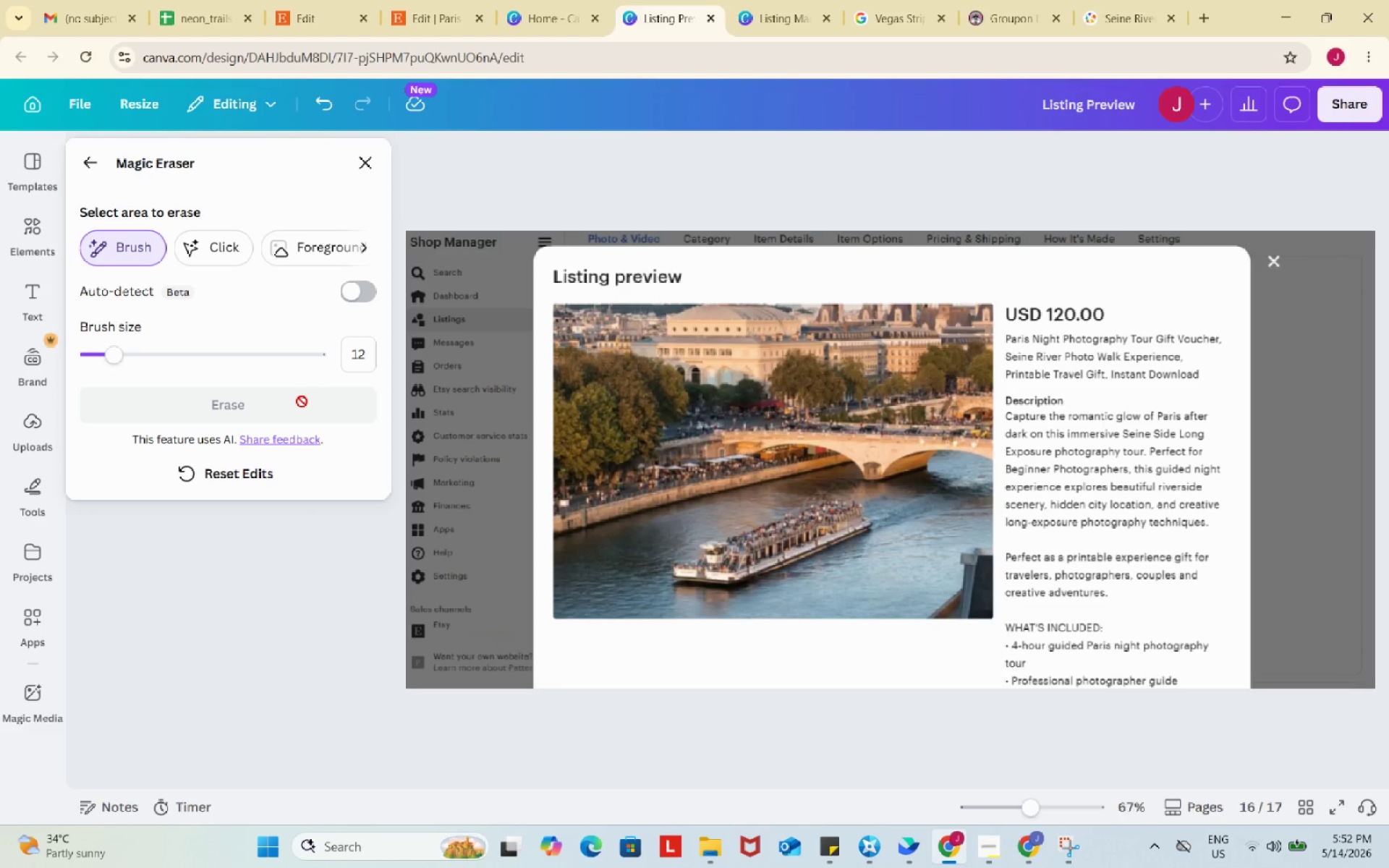 
wait(6.05)
 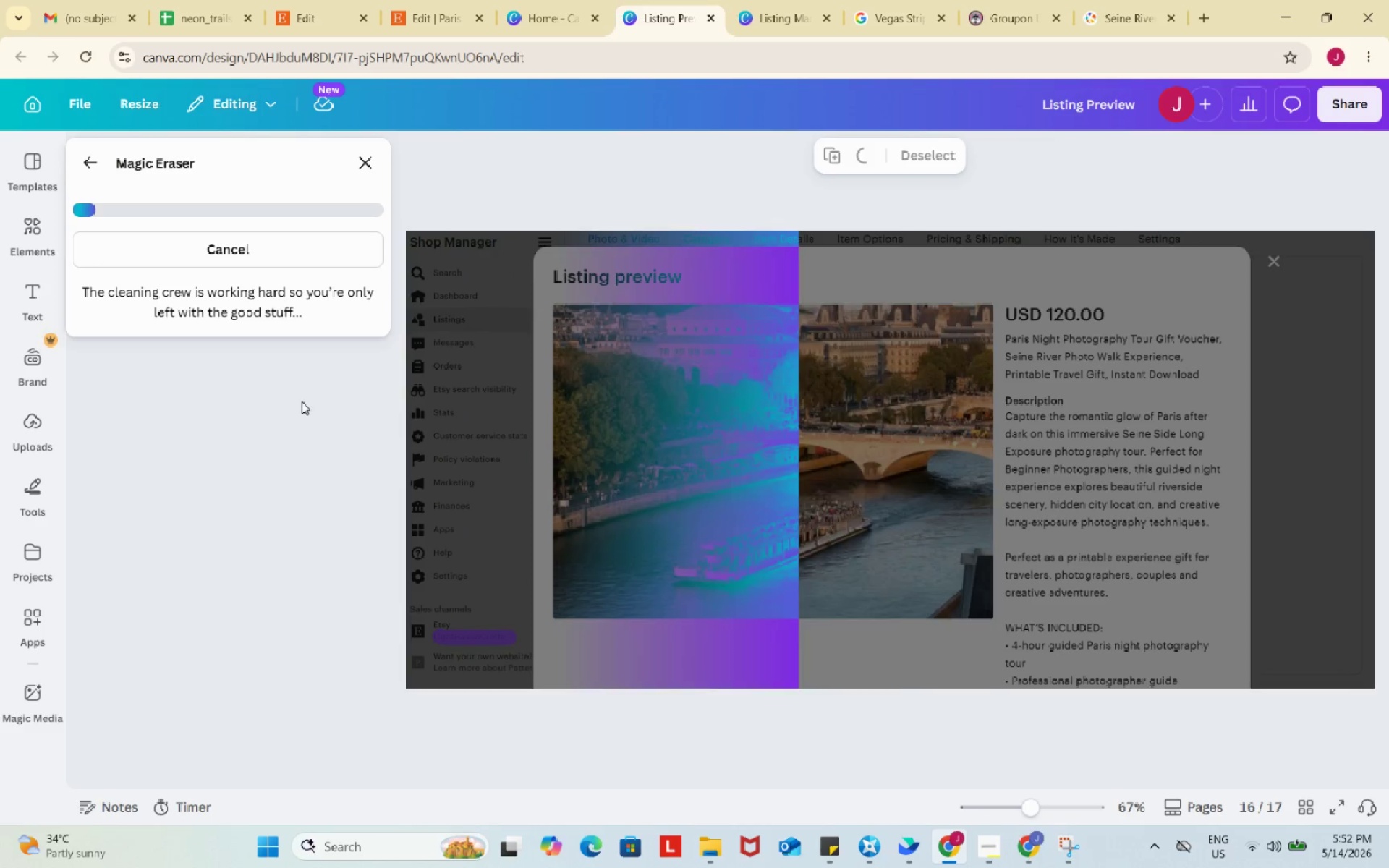 
left_click([362, 169])
 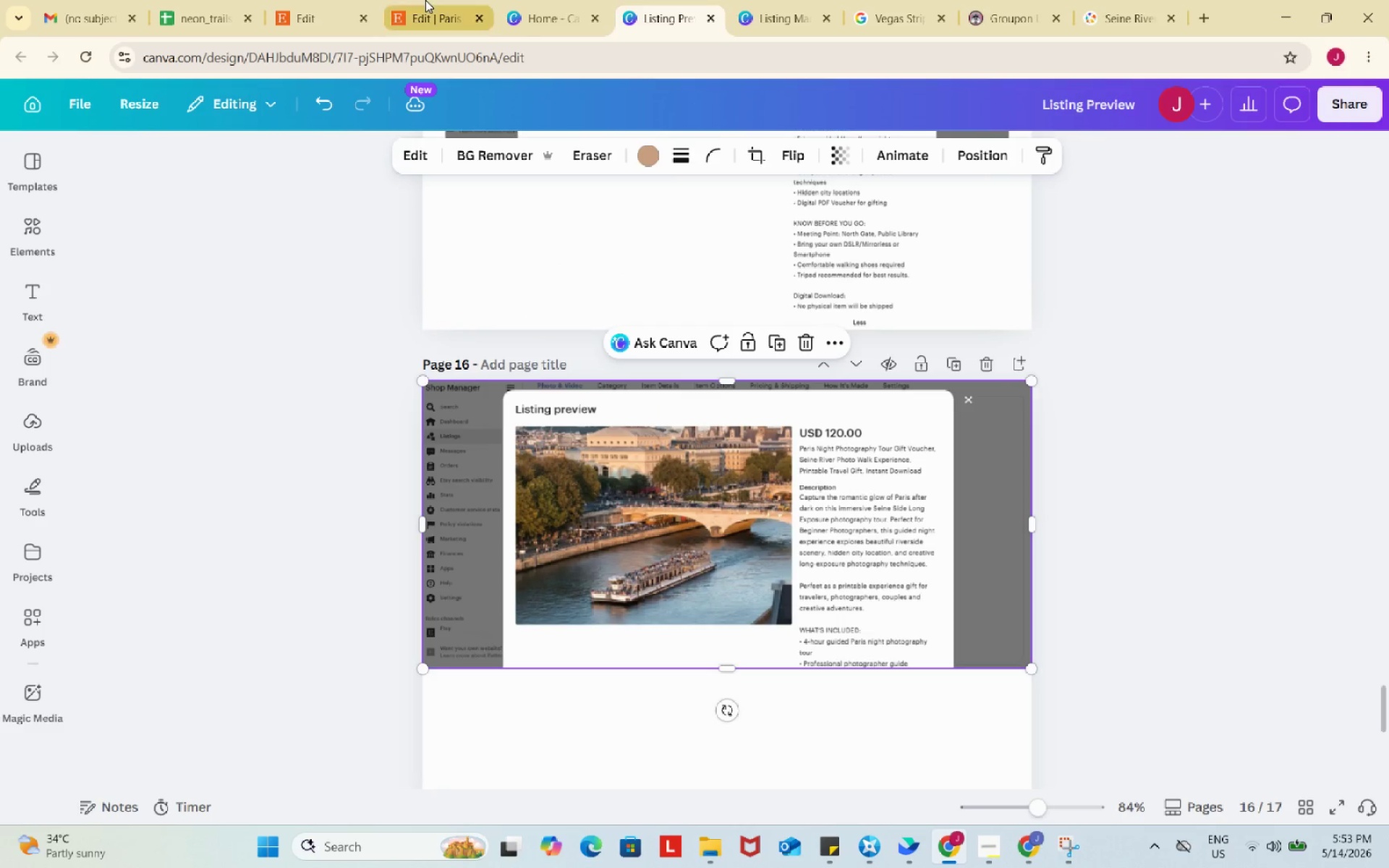 
left_click([425, 0])
 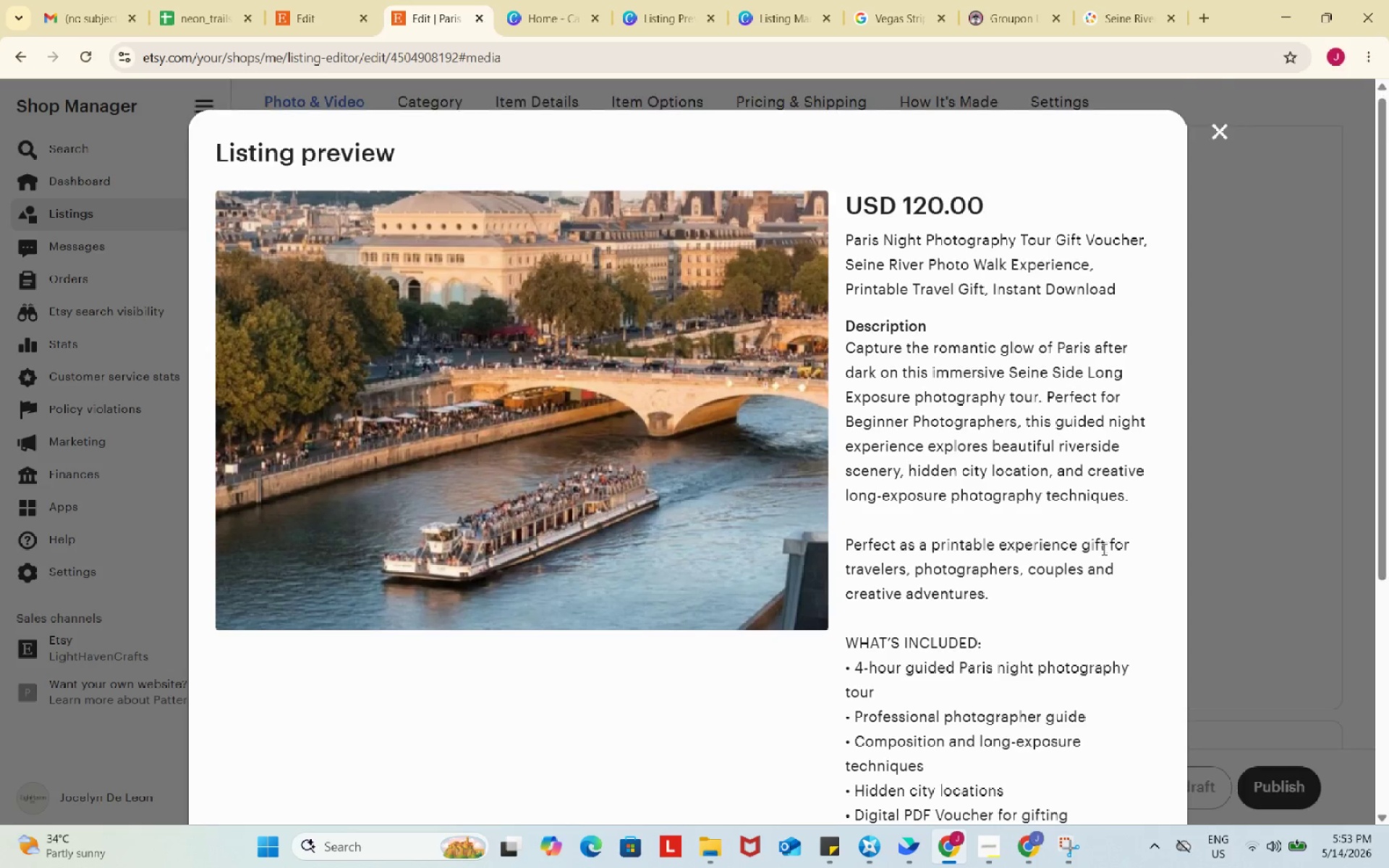 
scroll: coordinate [1103, 549], scroll_direction: down, amount: 5.0
 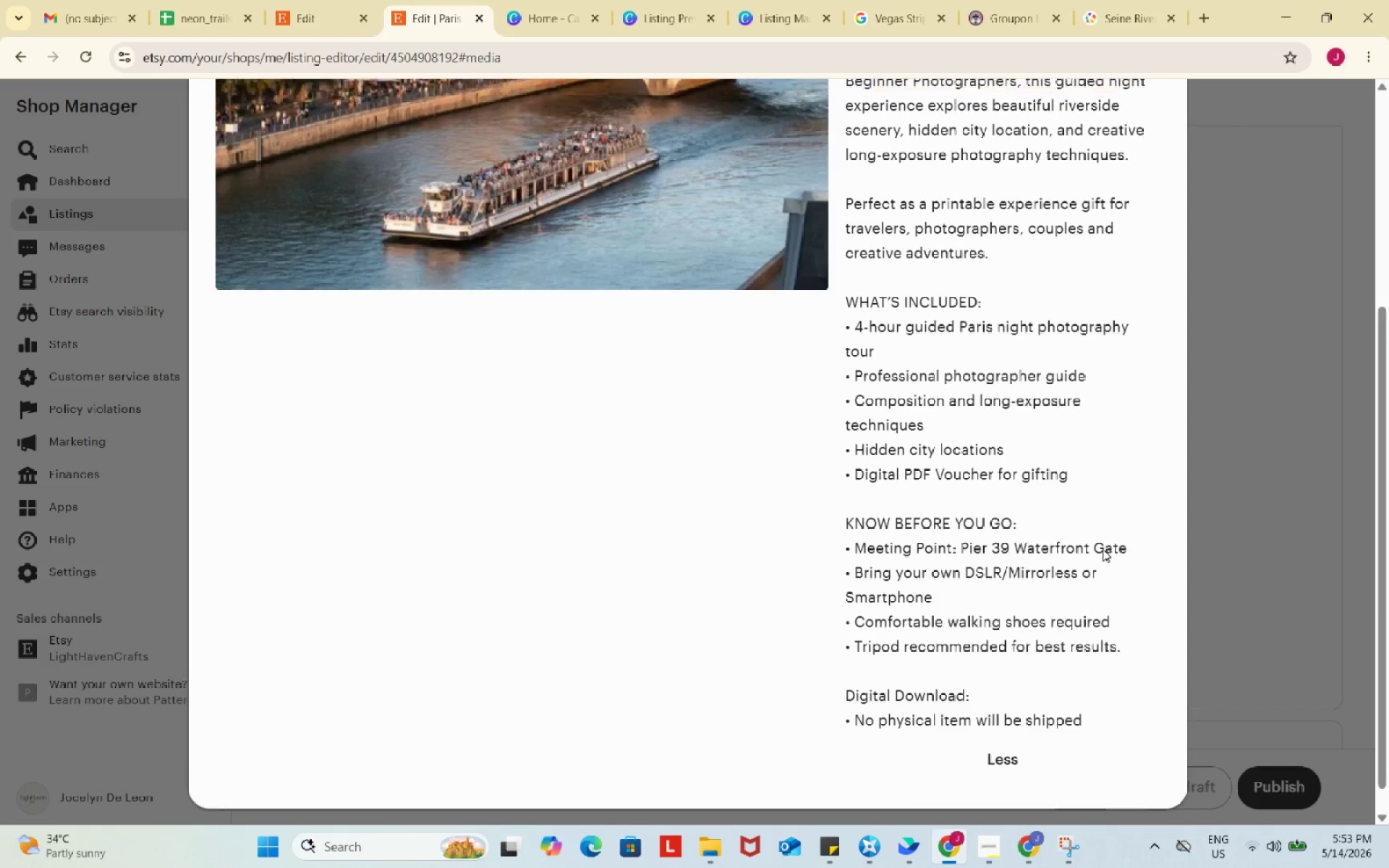 
left_click([660, 4])
 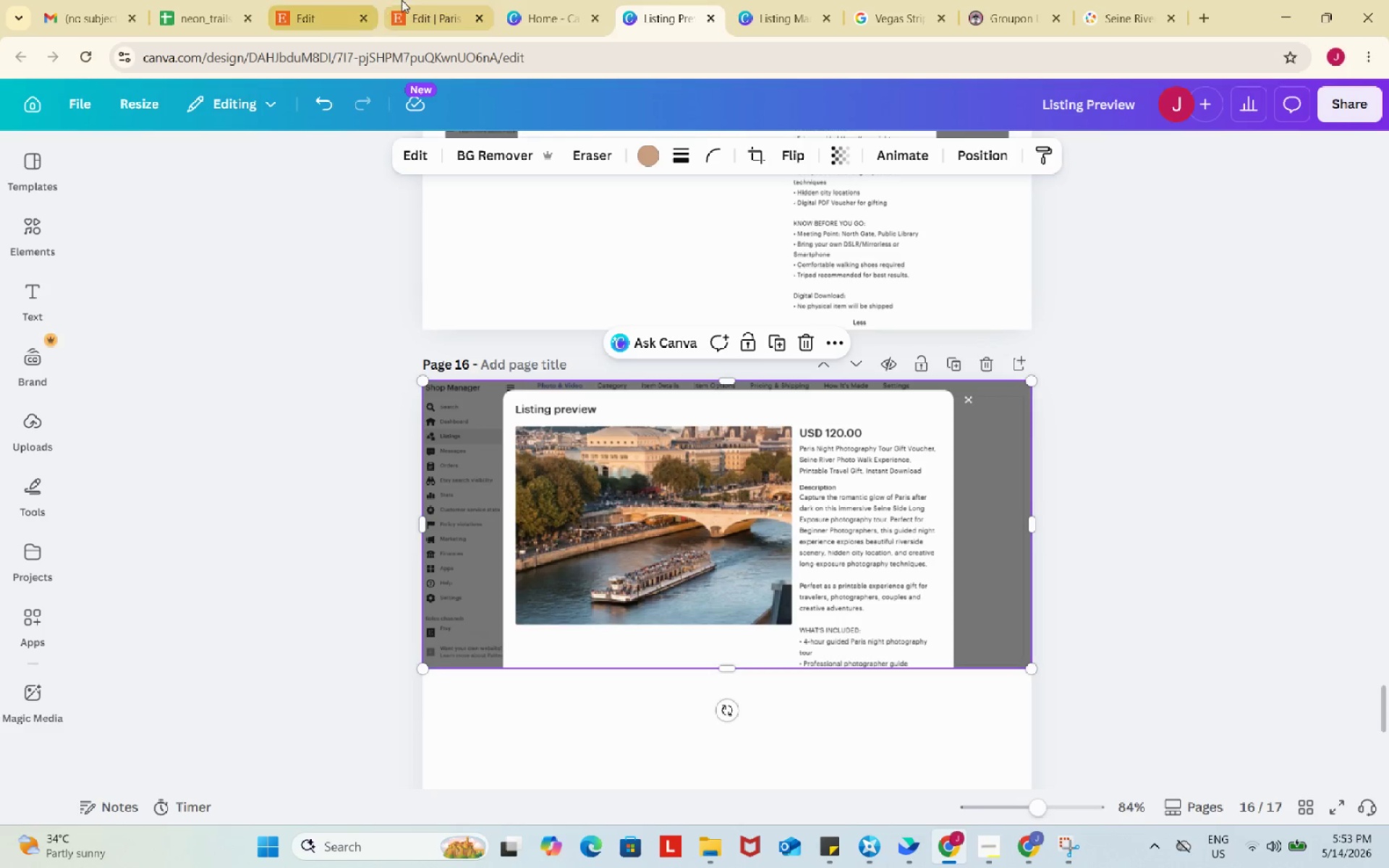 
scroll: coordinate [1103, 549], scroll_direction: up, amount: 3.0
 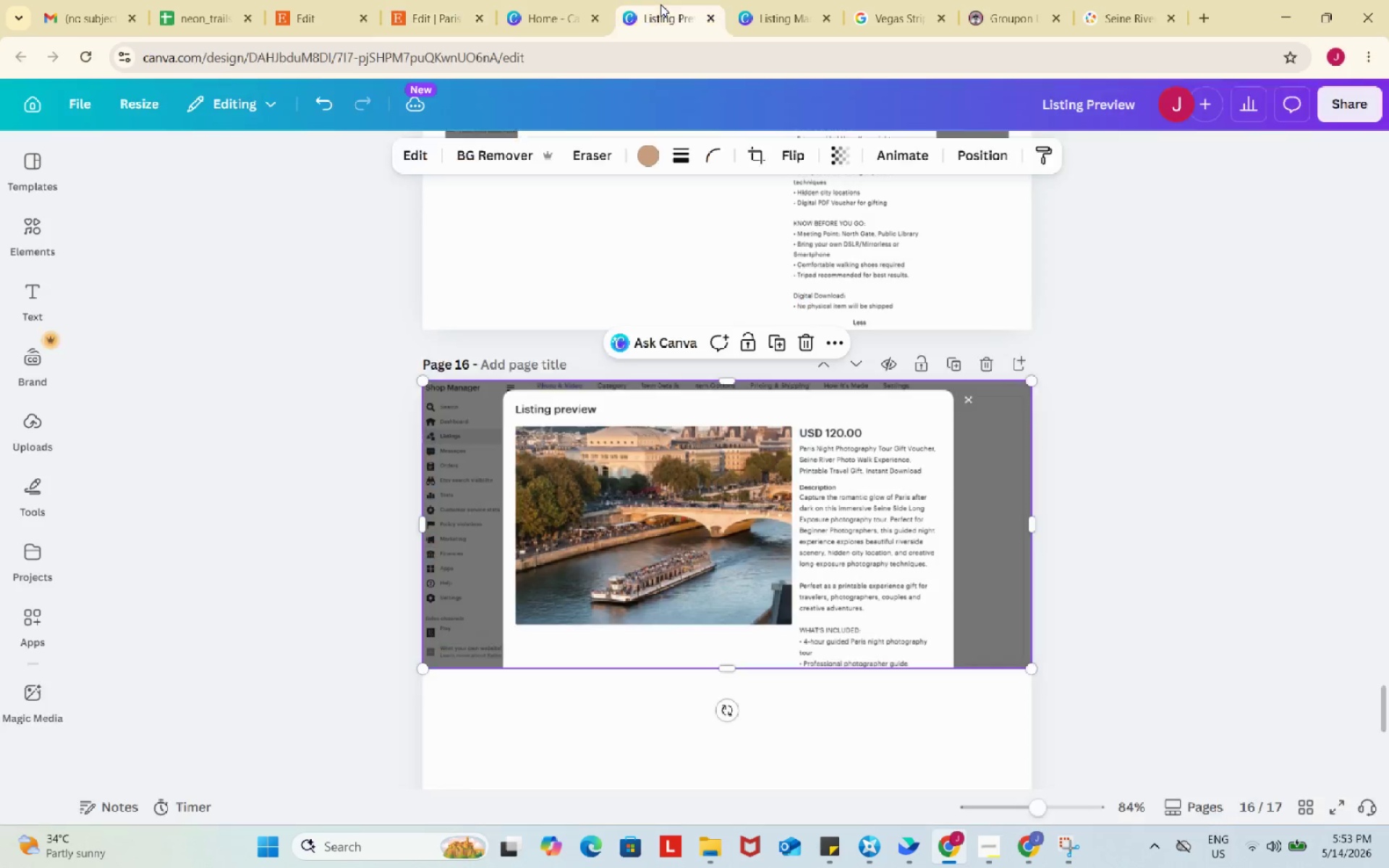 
left_click([417, 0])
 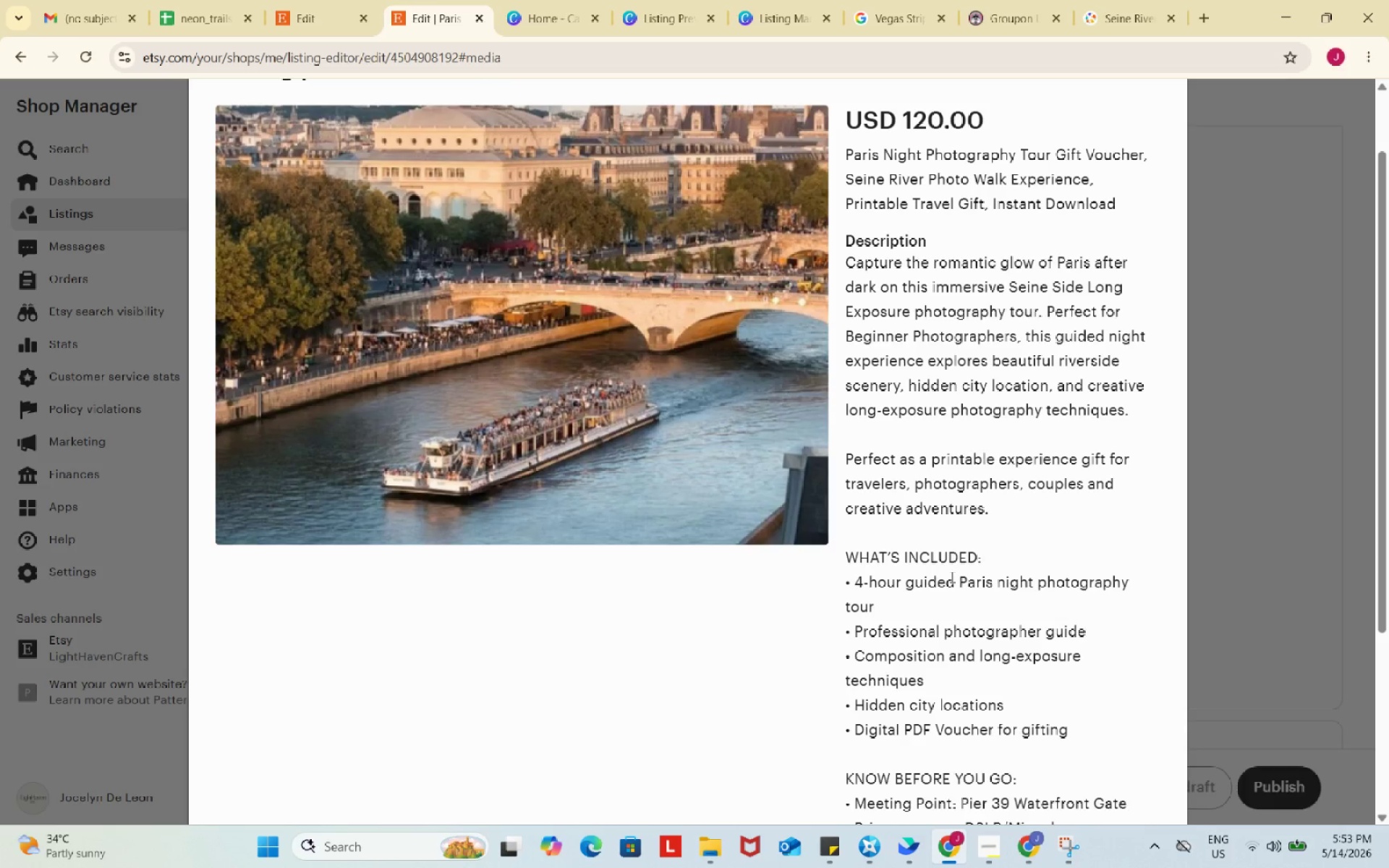 
scroll: coordinate [951, 576], scroll_direction: down, amount: 1.0
 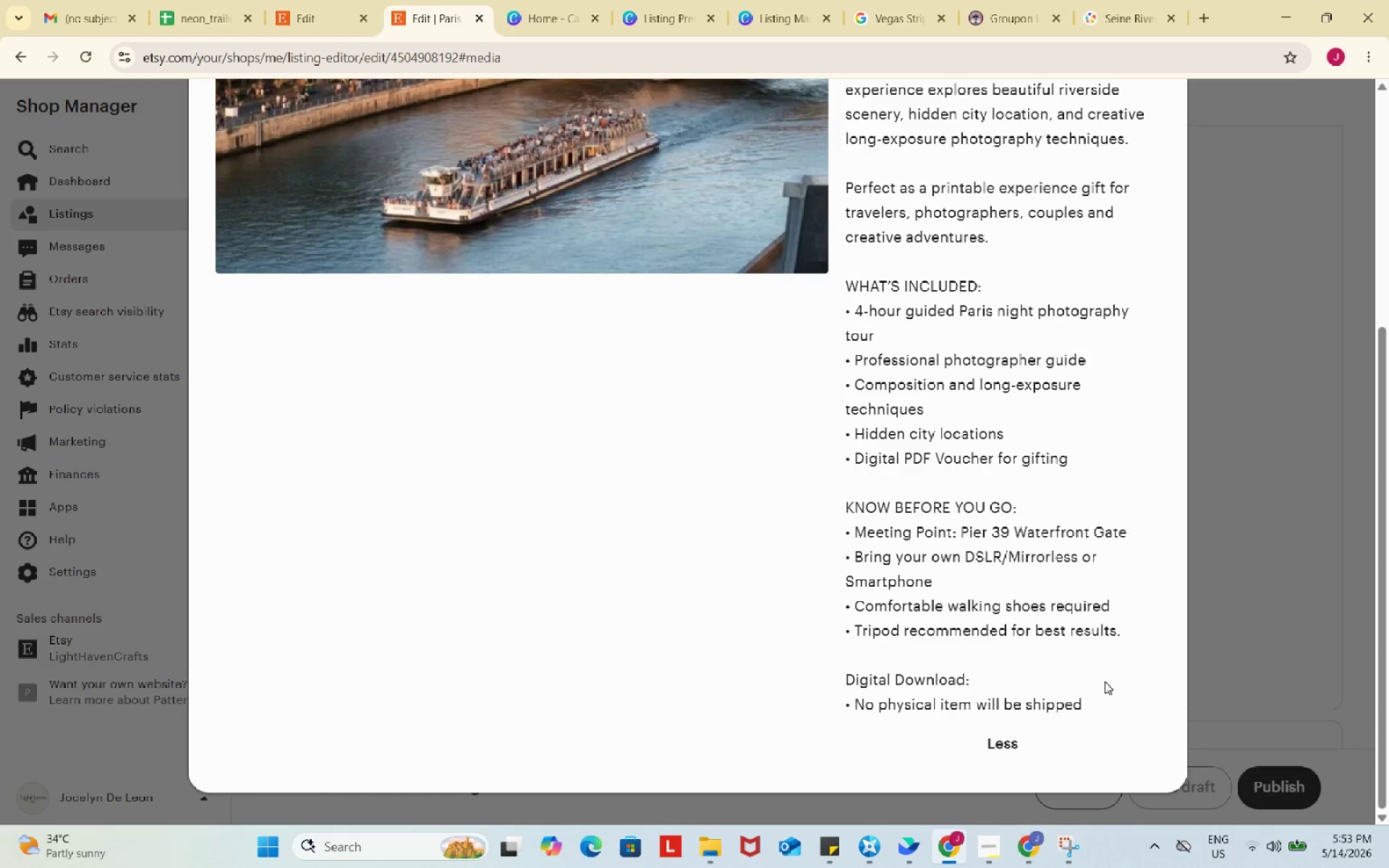 
key(Meta+Shift+S)
 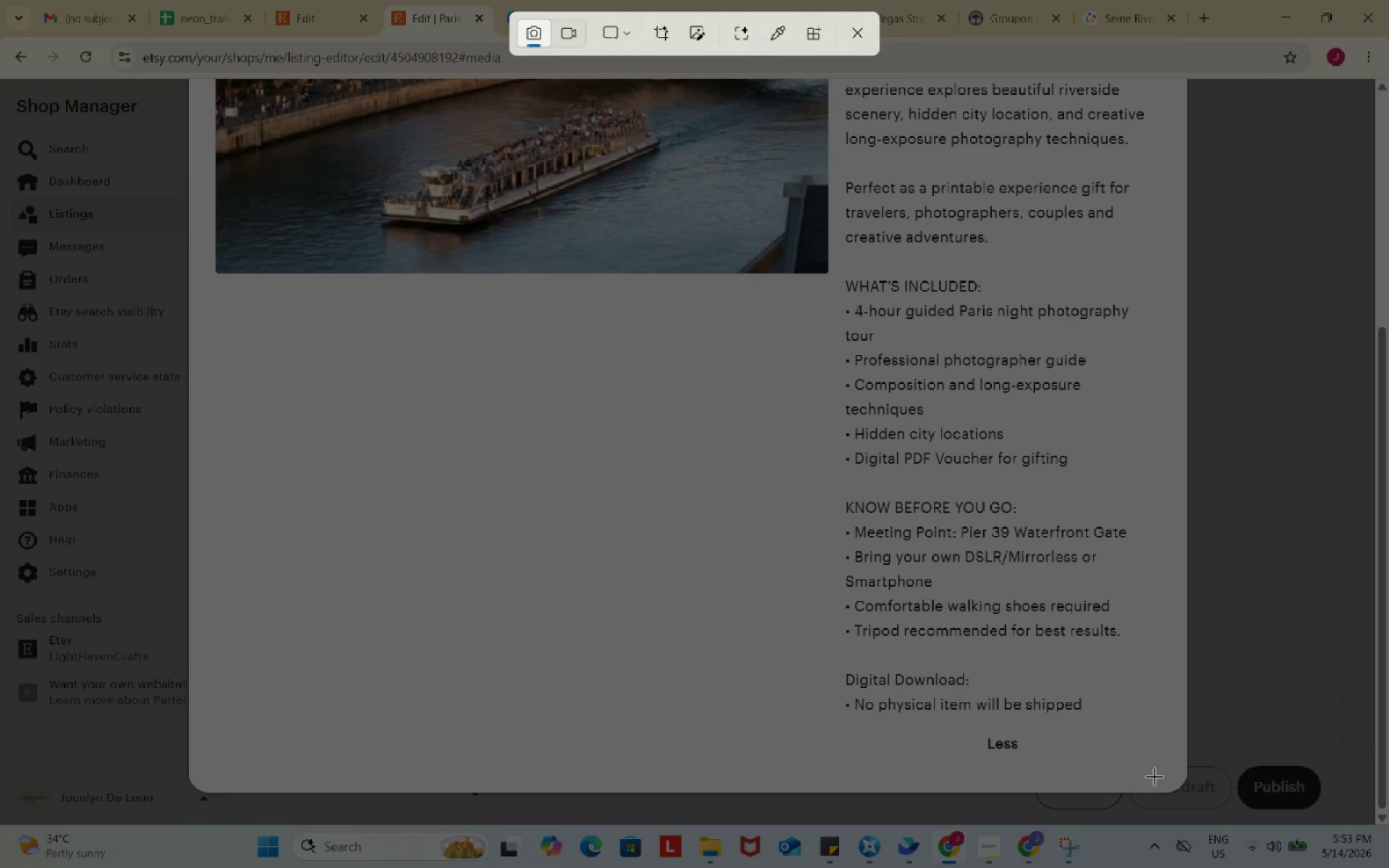 
left_click_drag(start_coordinate=[1155, 776], to_coordinate=[220, 375])
 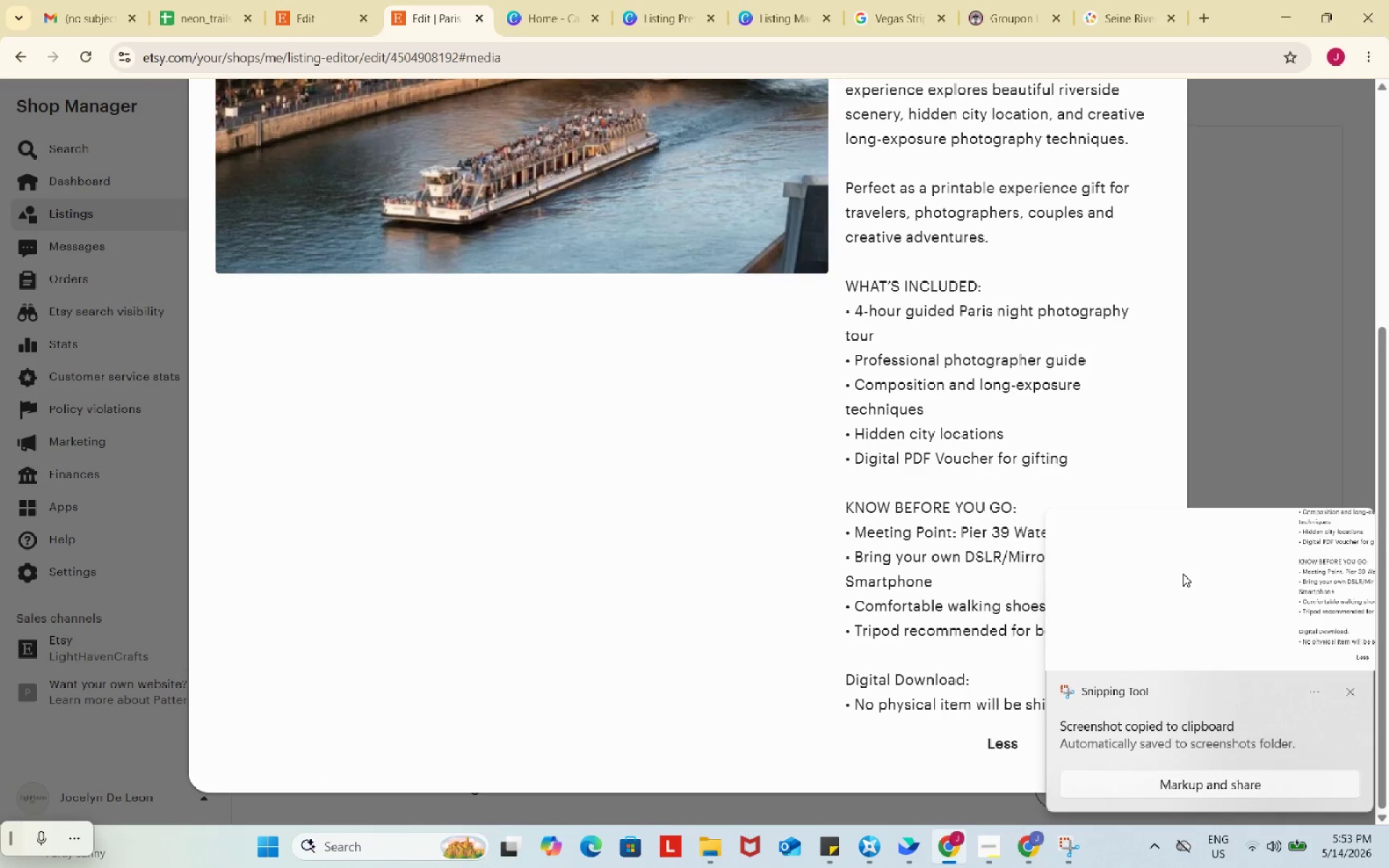 
left_click([1183, 574])
 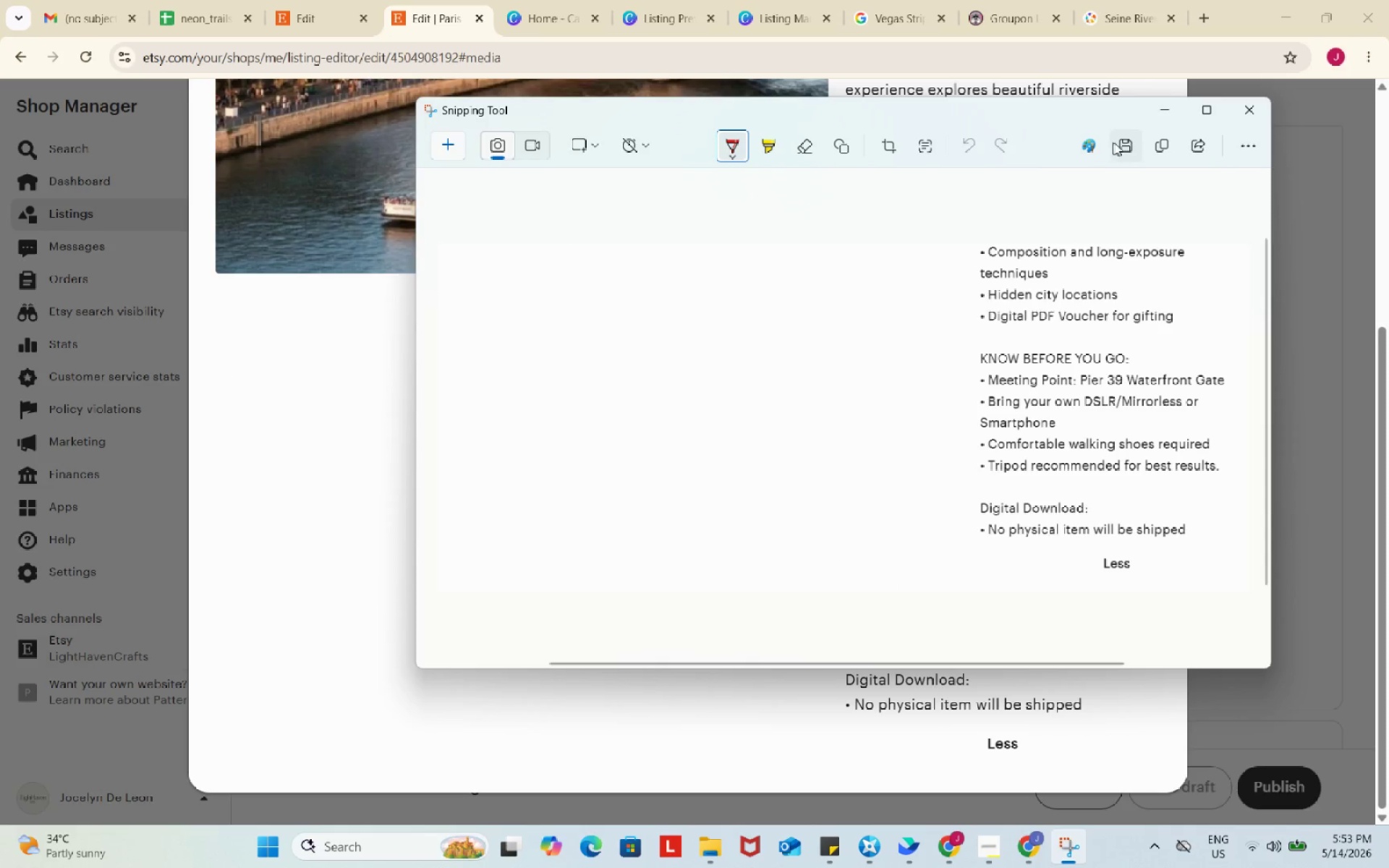 
left_click([1117, 142])
 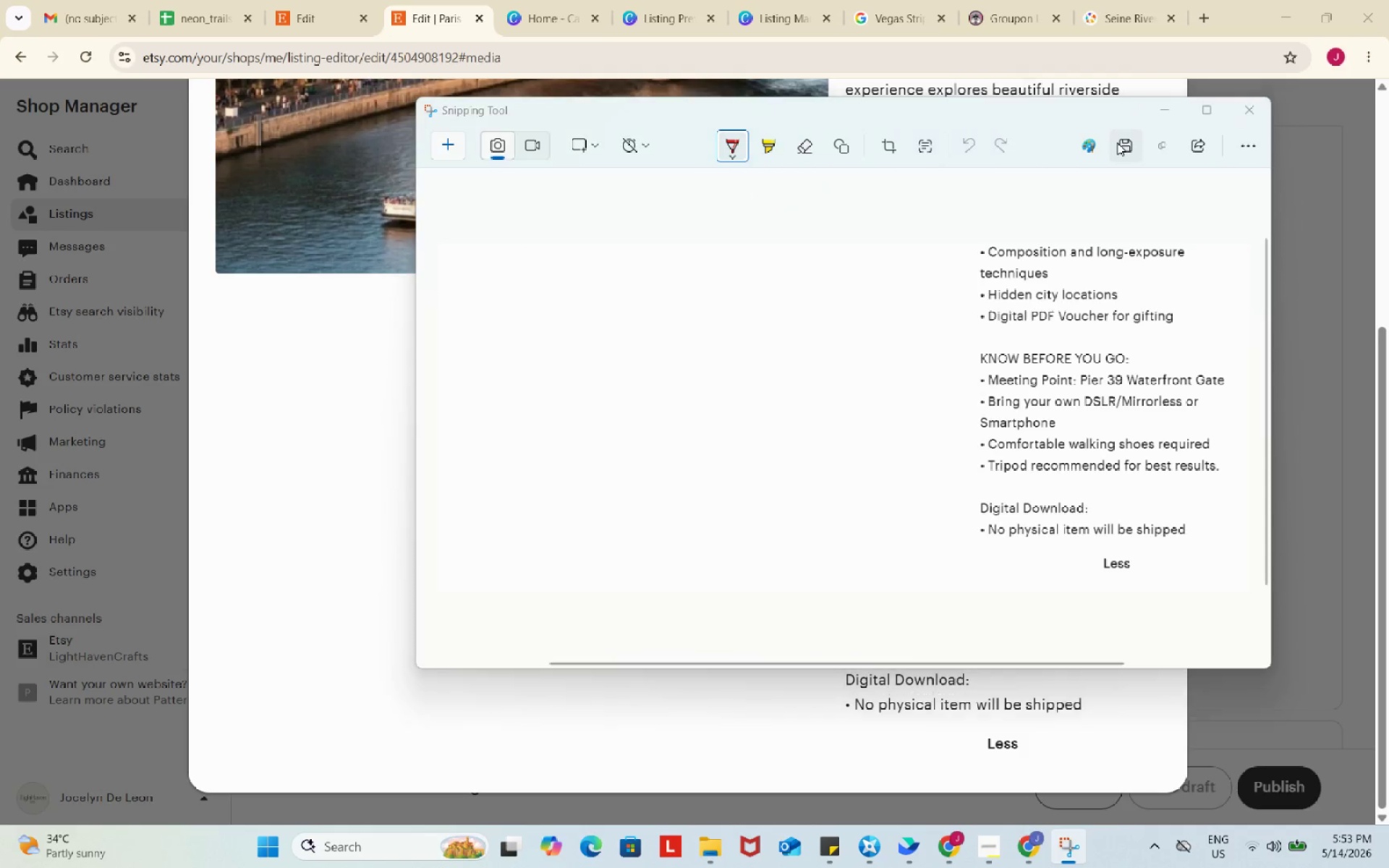 
mouse_move([1092, 156])
 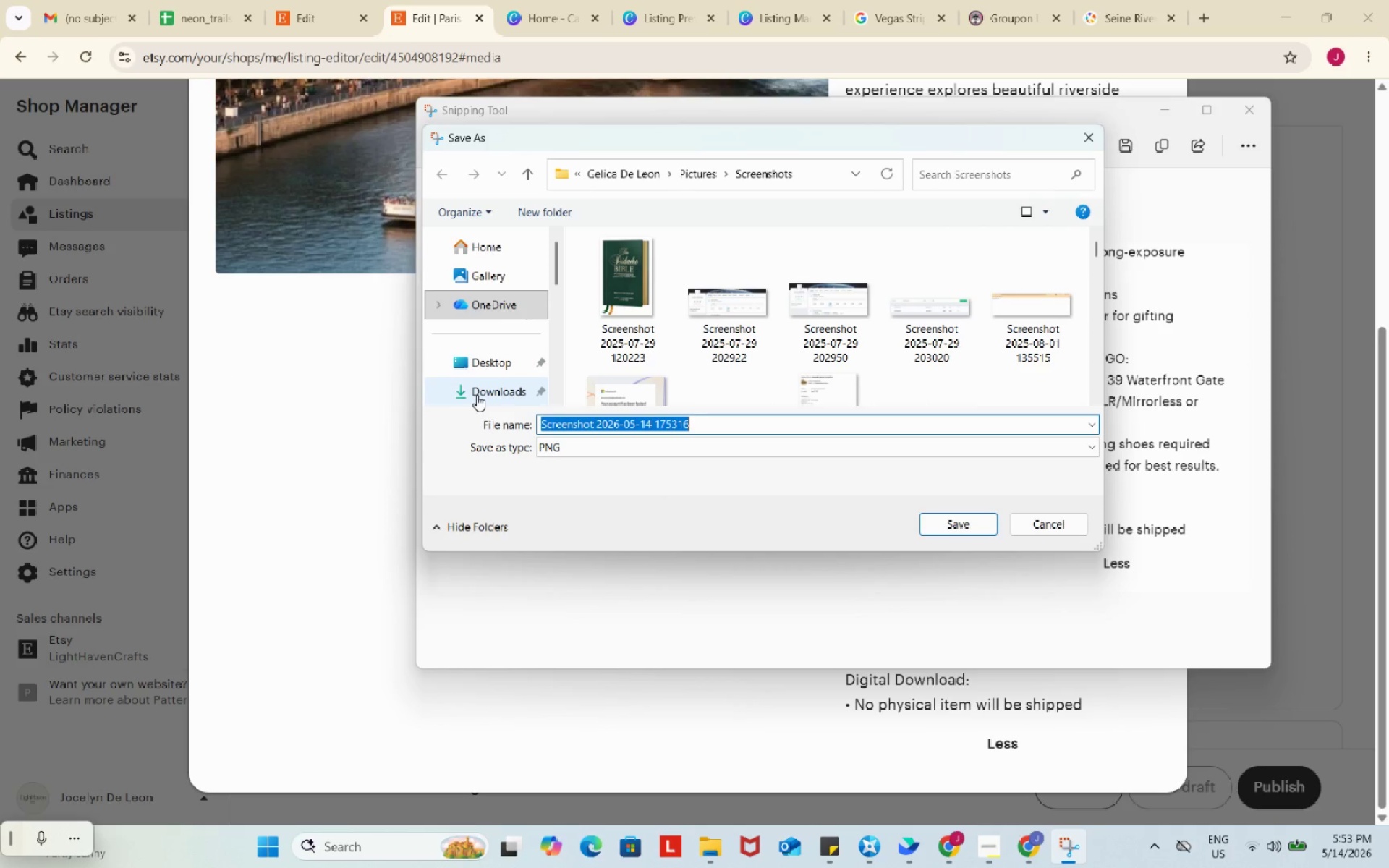 
left_click([477, 395])
 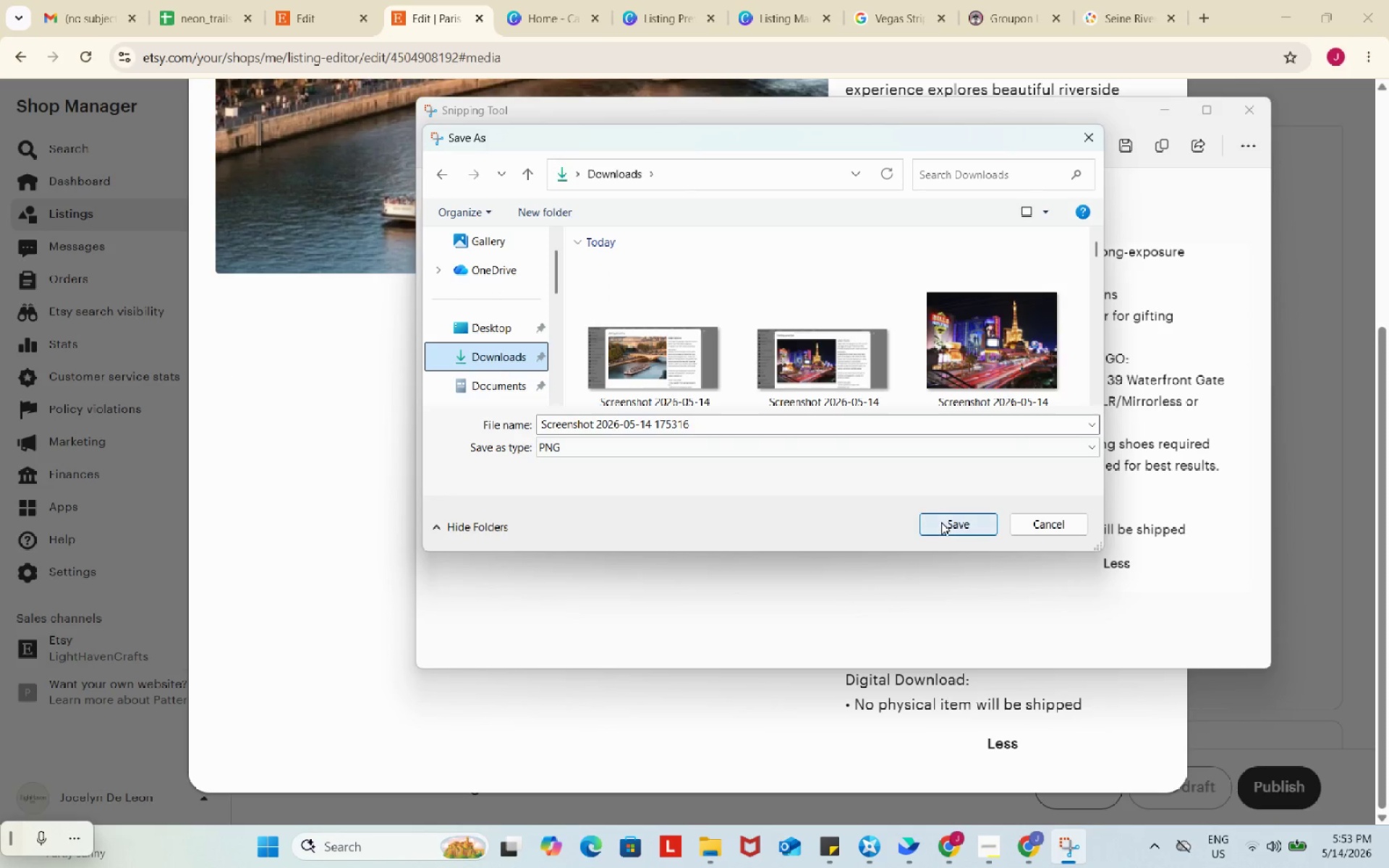 
left_click([941, 522])
 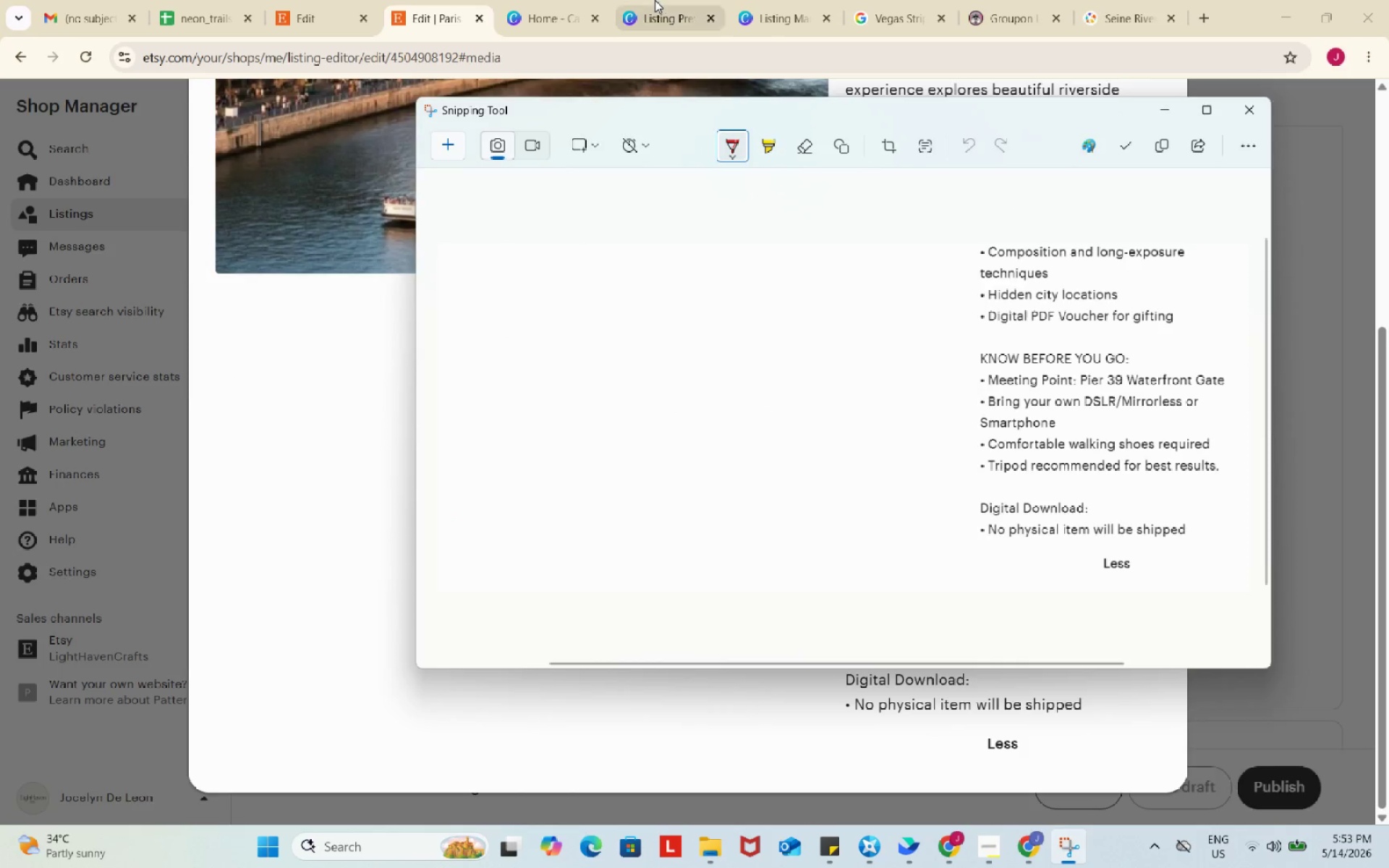 
left_click([655, 0])
 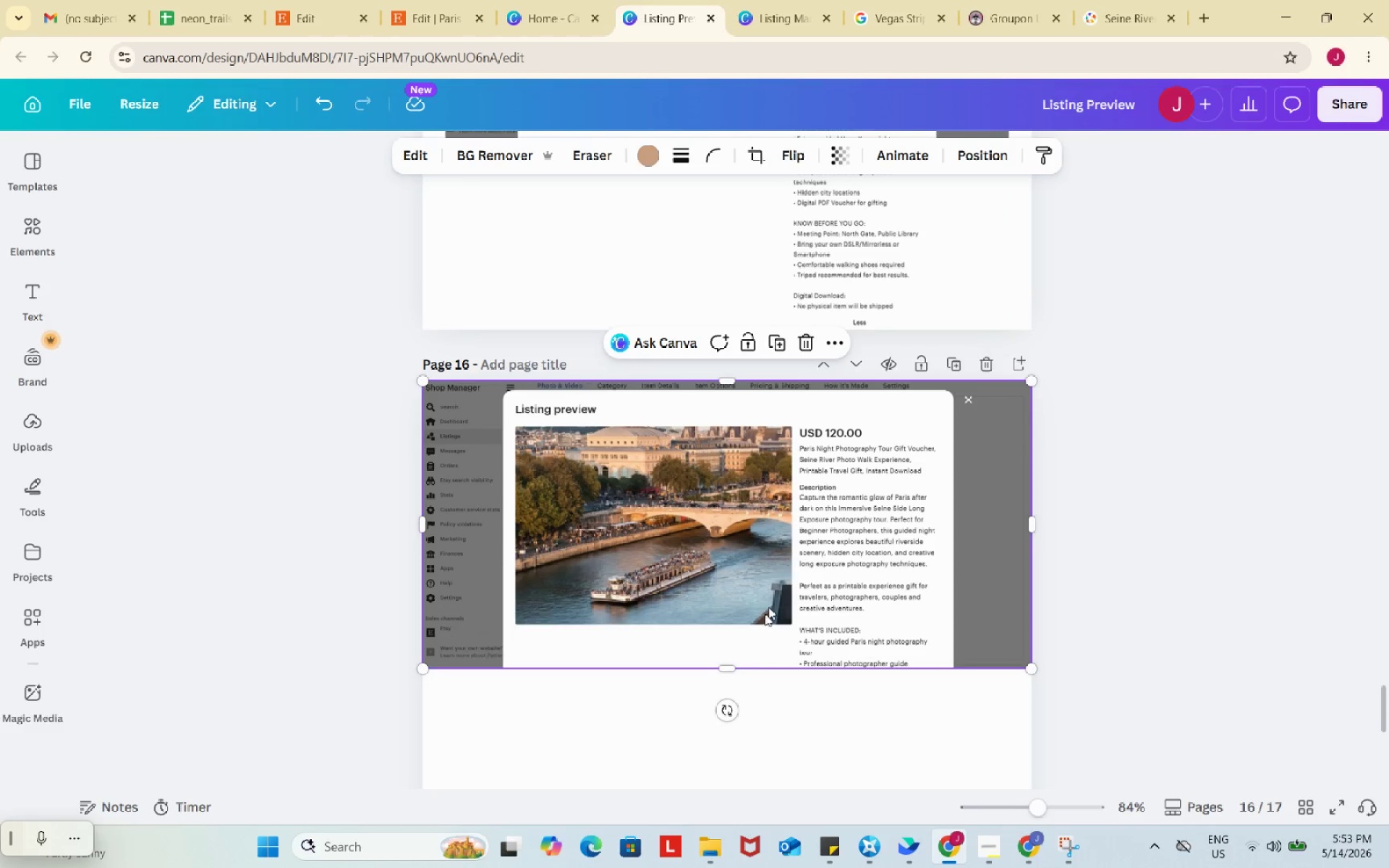 
left_click([620, 451])
 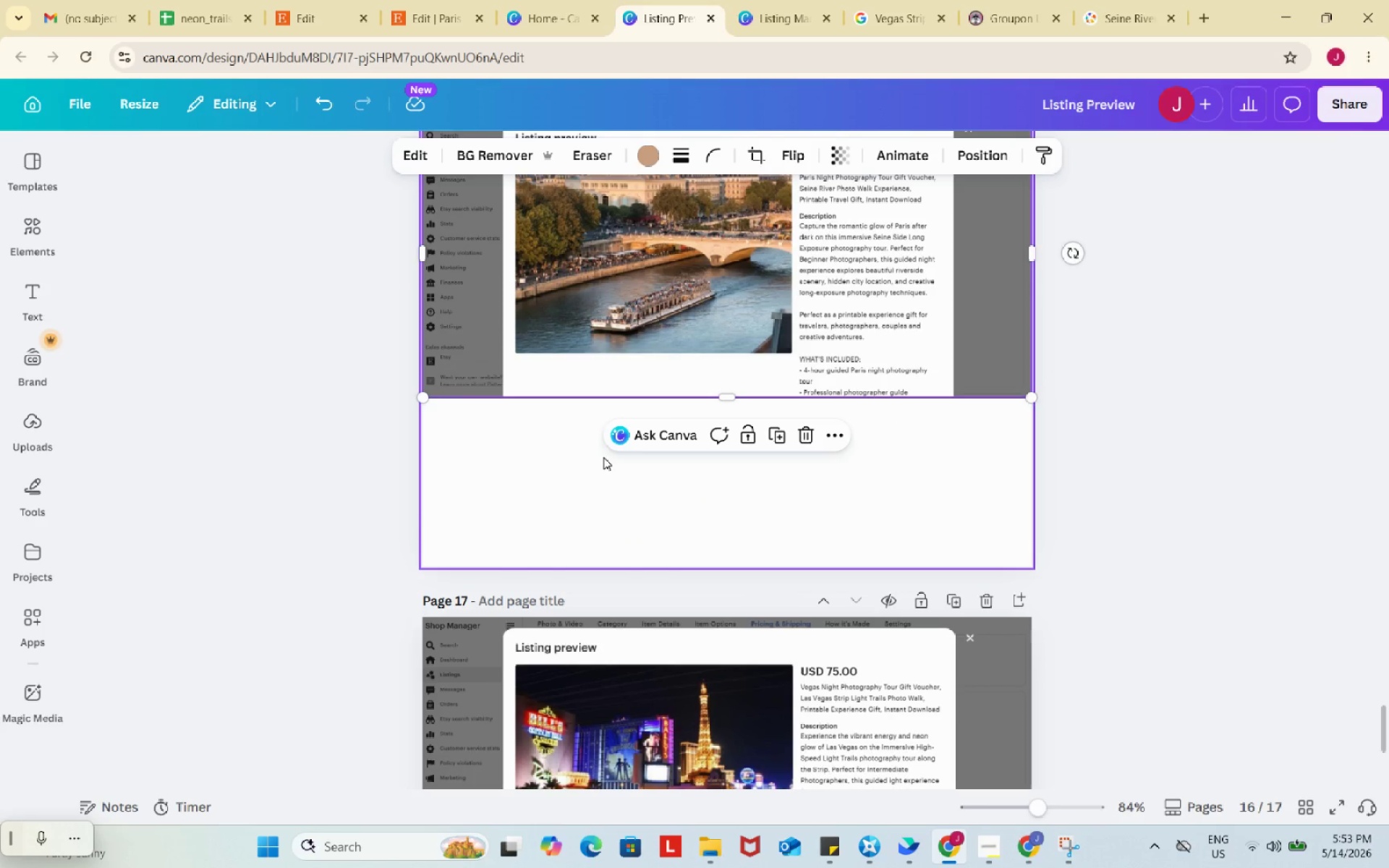 
scroll: coordinate [741, 671], scroll_direction: down, amount: 3.0
 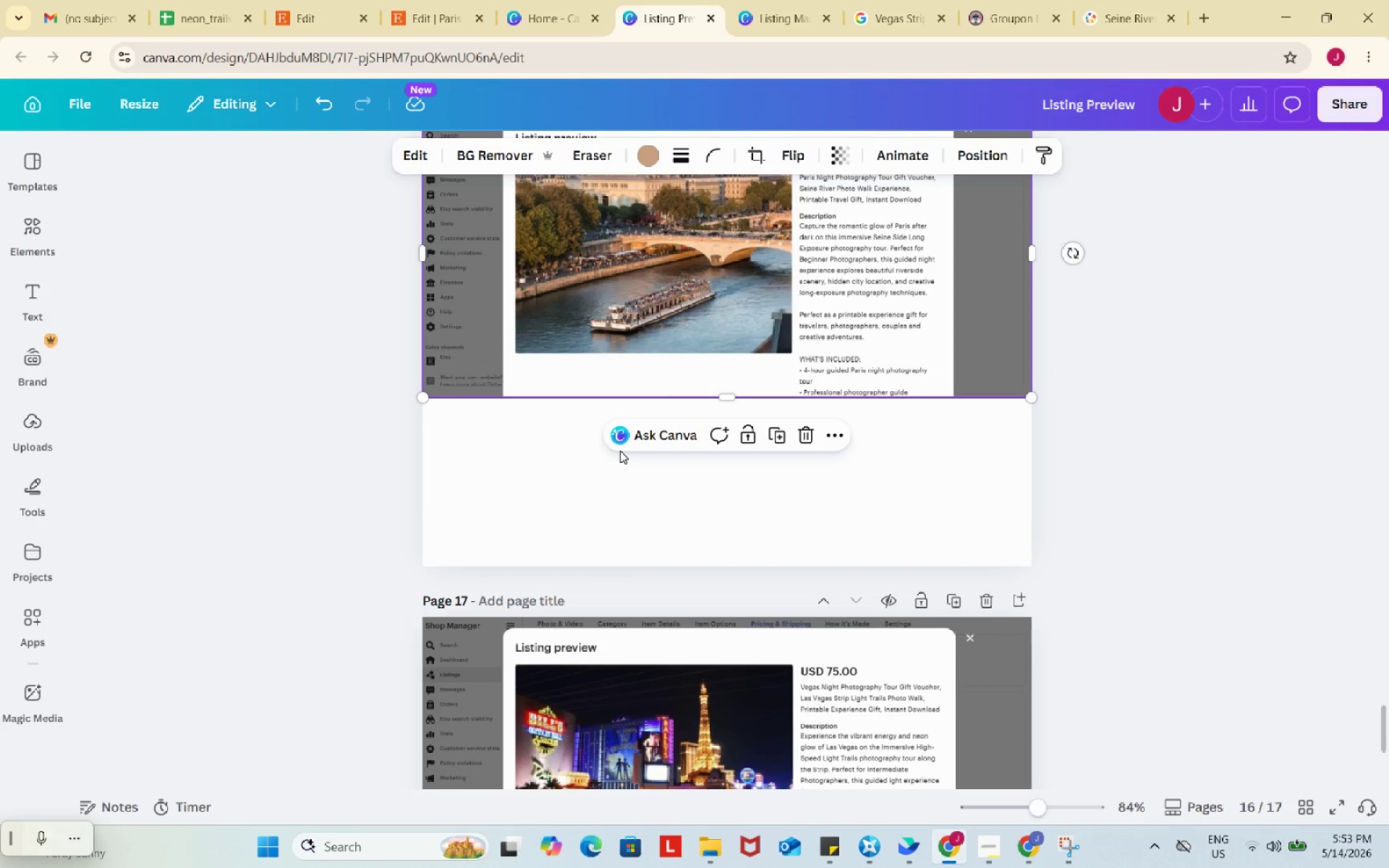 
left_click([603, 457])
 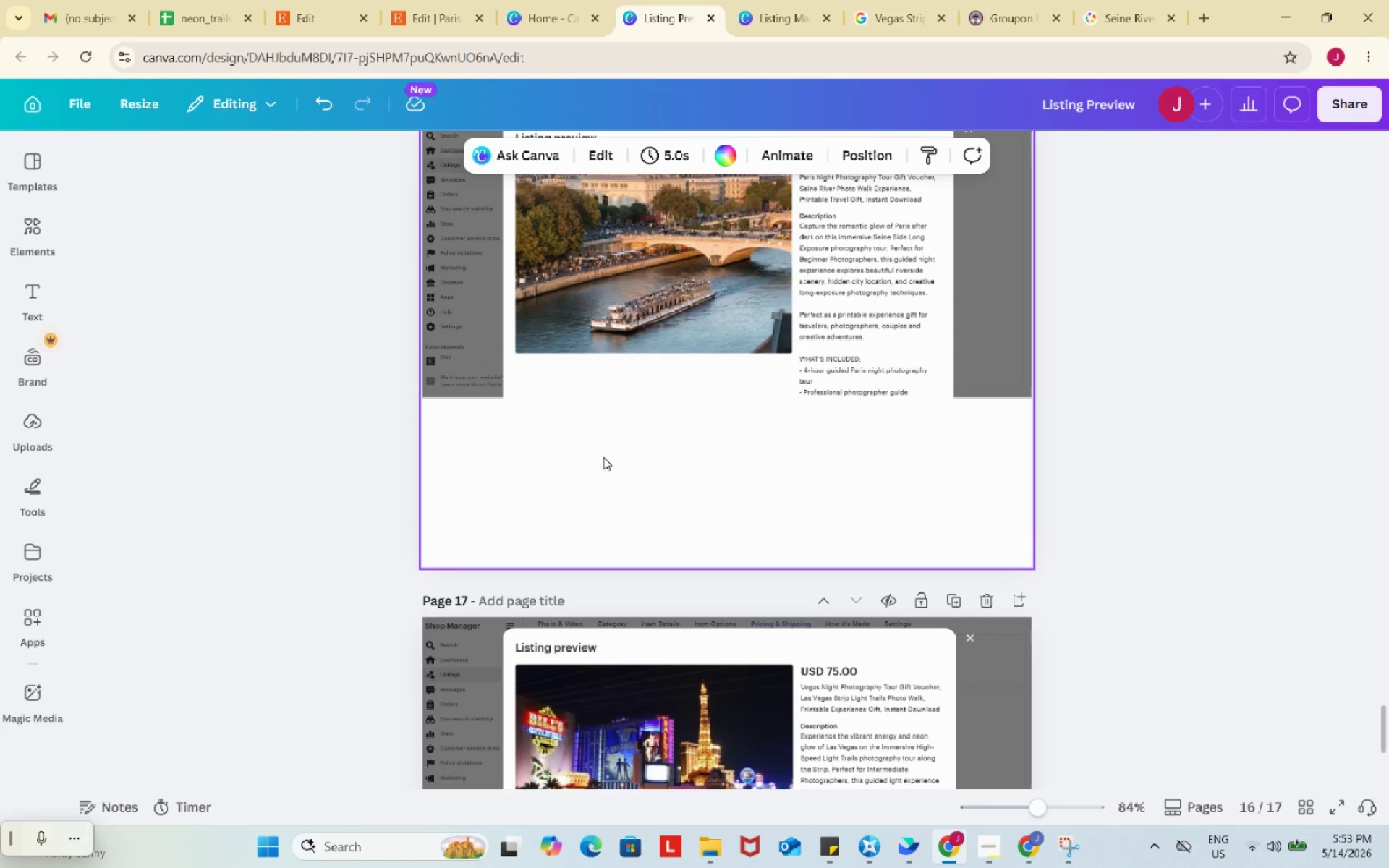 
key(Control+ControlLeft)
 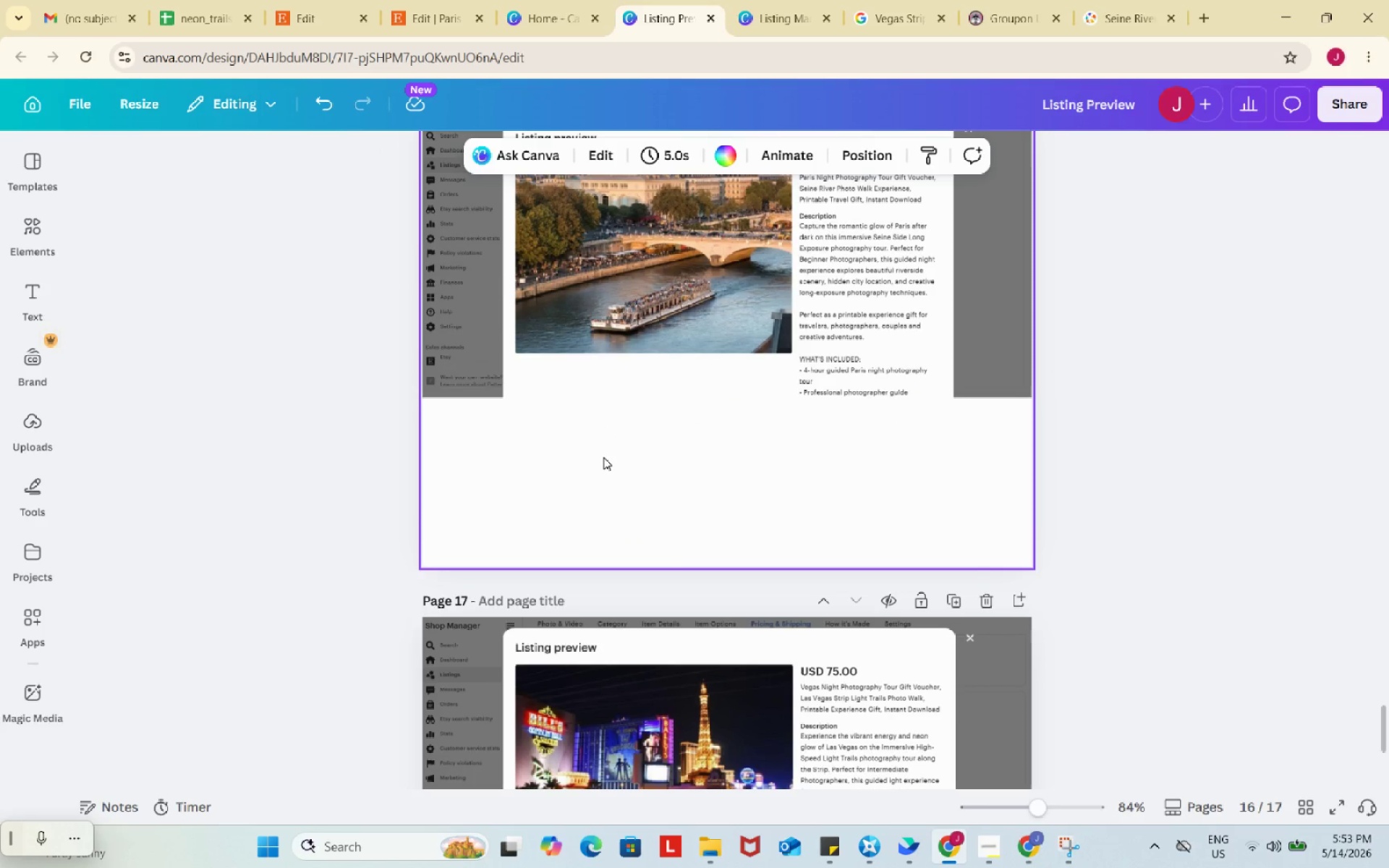 
key(V)
 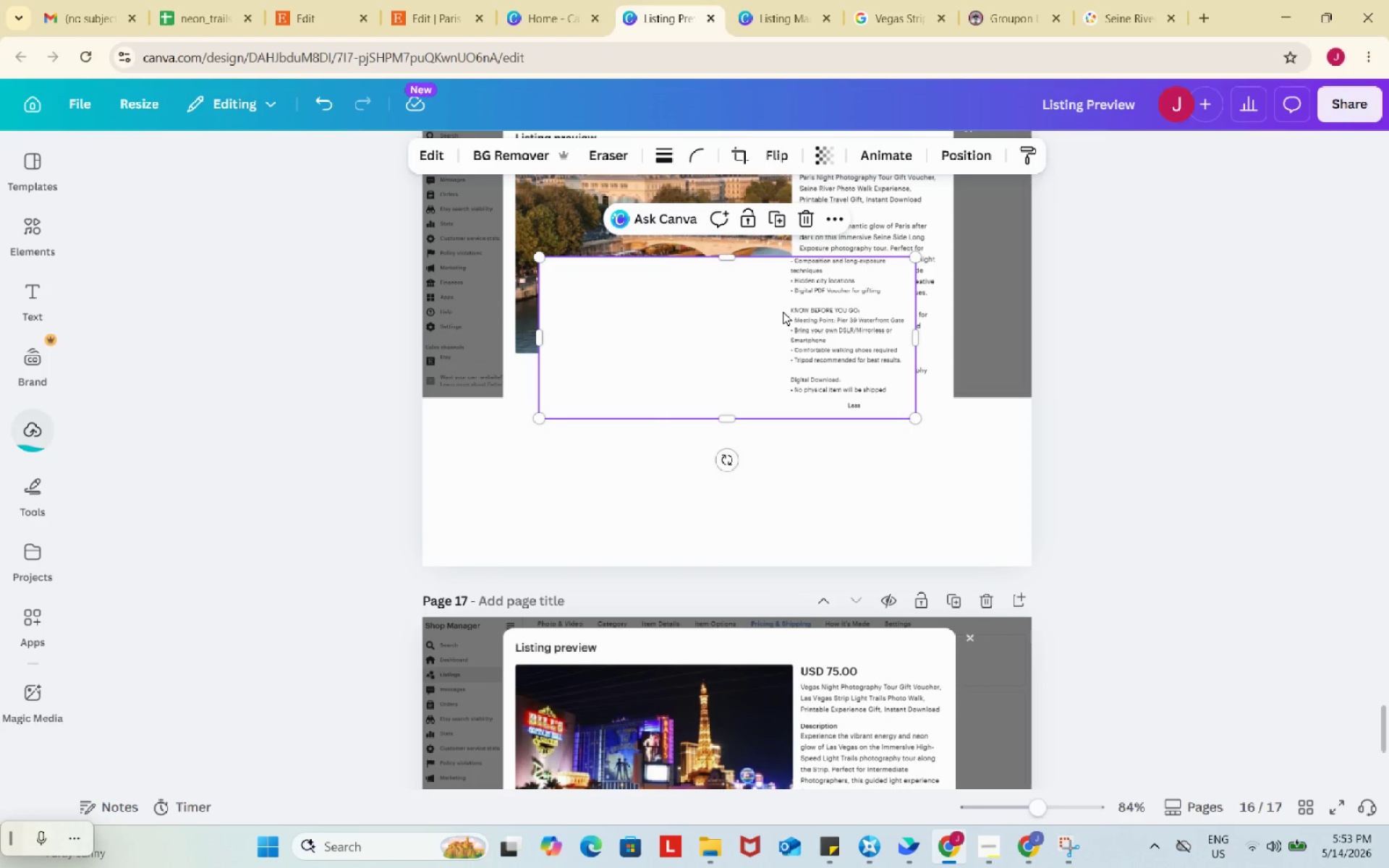 
left_click_drag(start_coordinate=[783, 312], to_coordinate=[759, 454])
 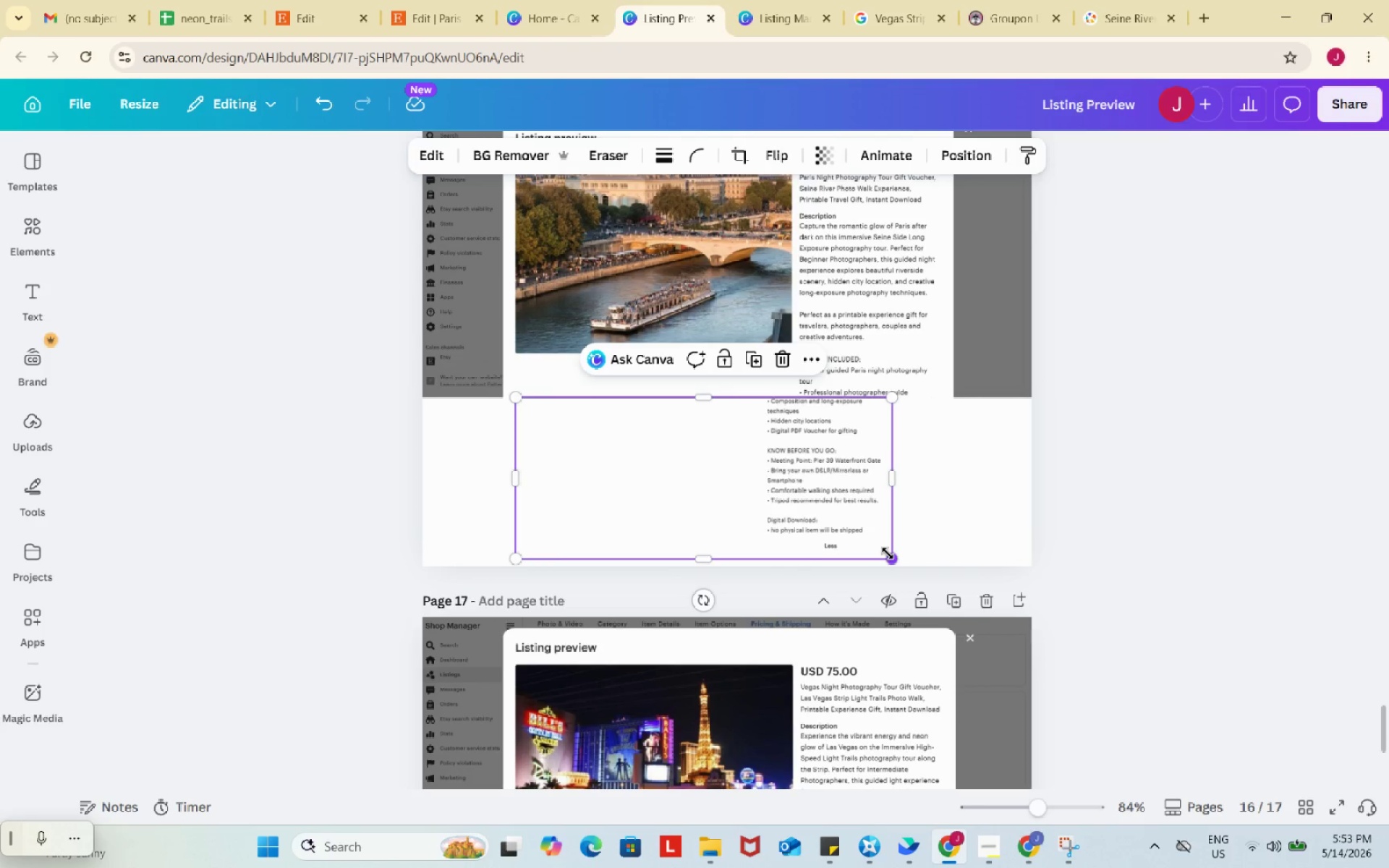 
left_click_drag(start_coordinate=[888, 553], to_coordinate=[935, 579])
 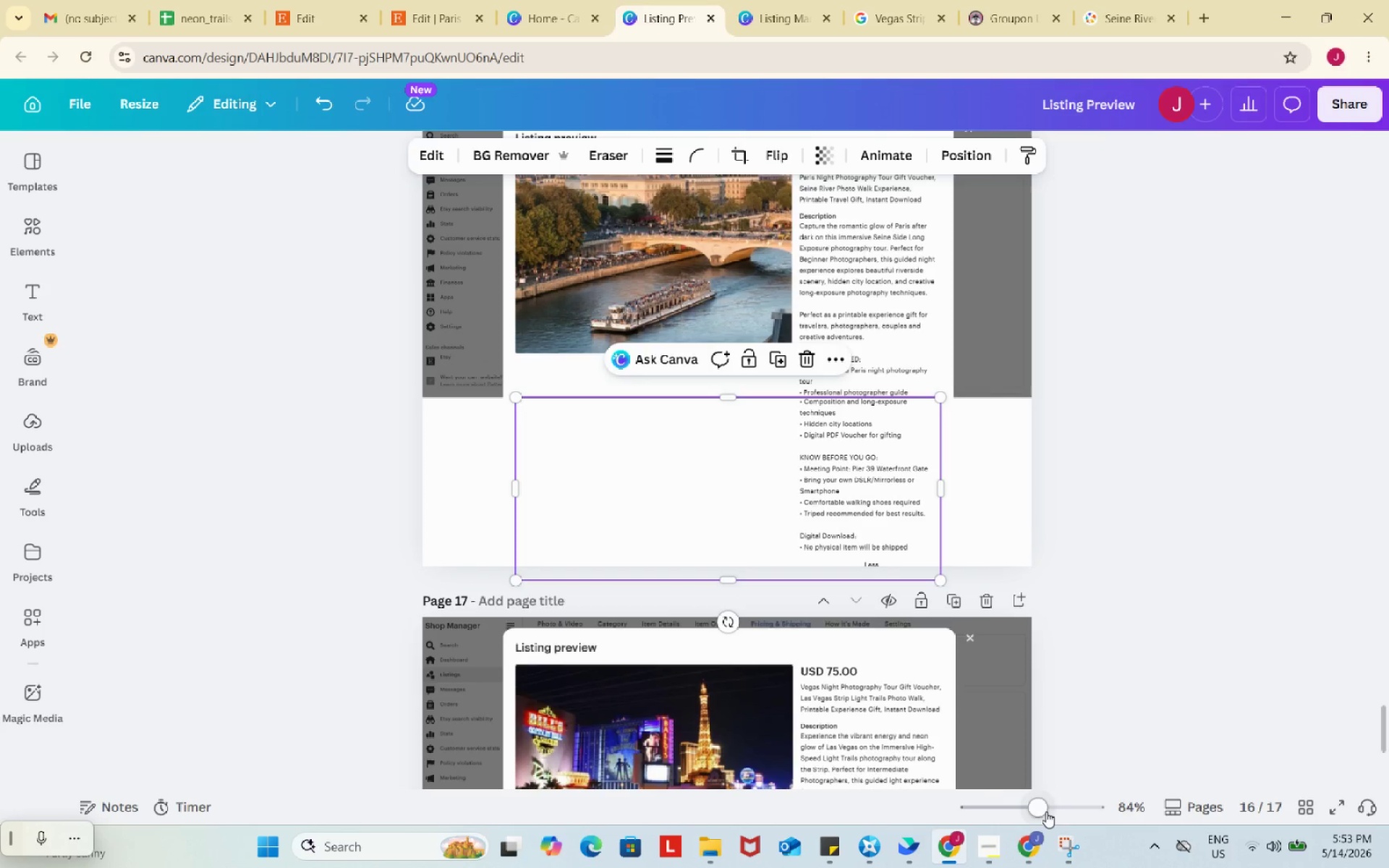 
left_click_drag(start_coordinate=[1046, 812], to_coordinate=[1076, 814])
 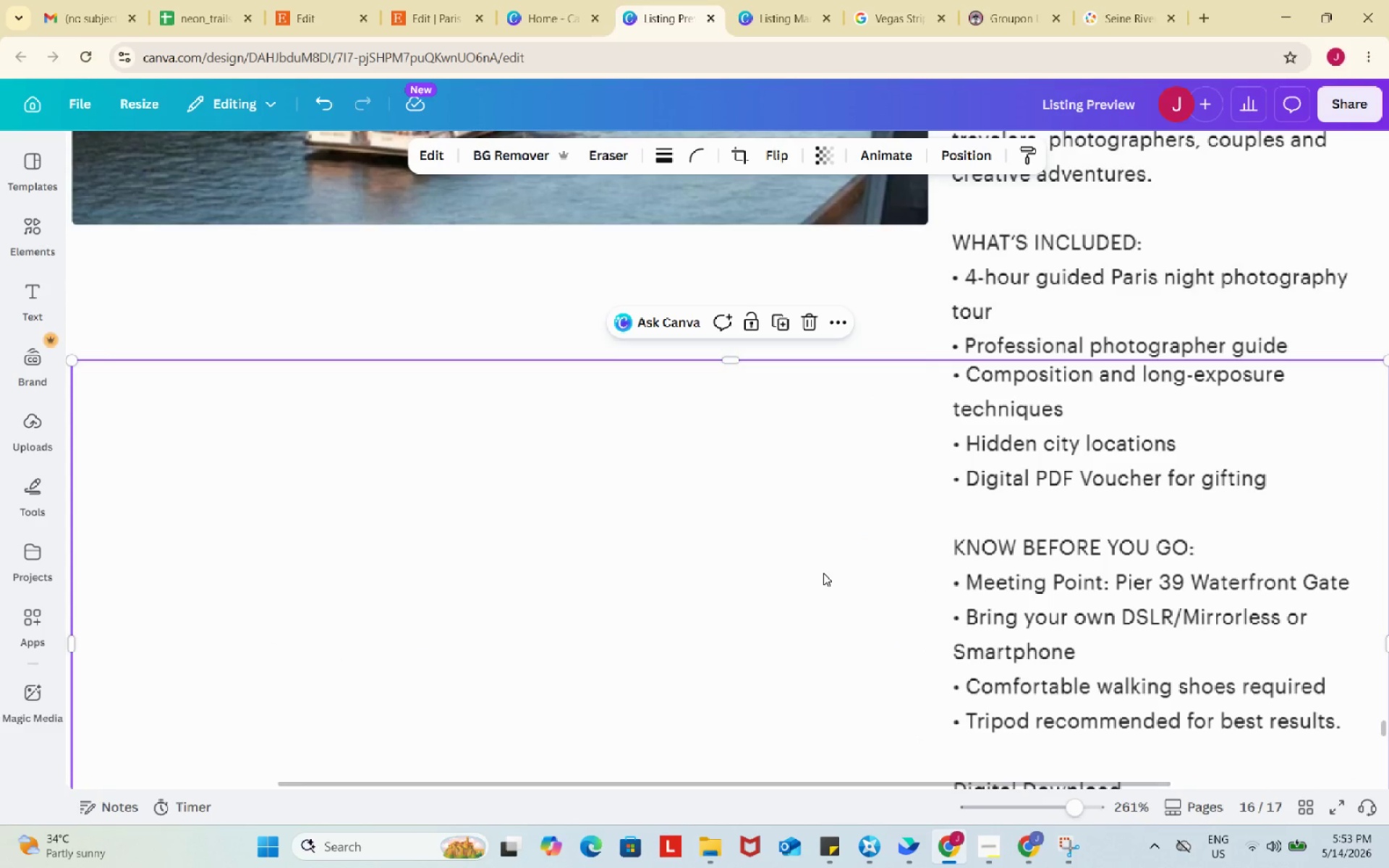 
left_click([823, 573])
 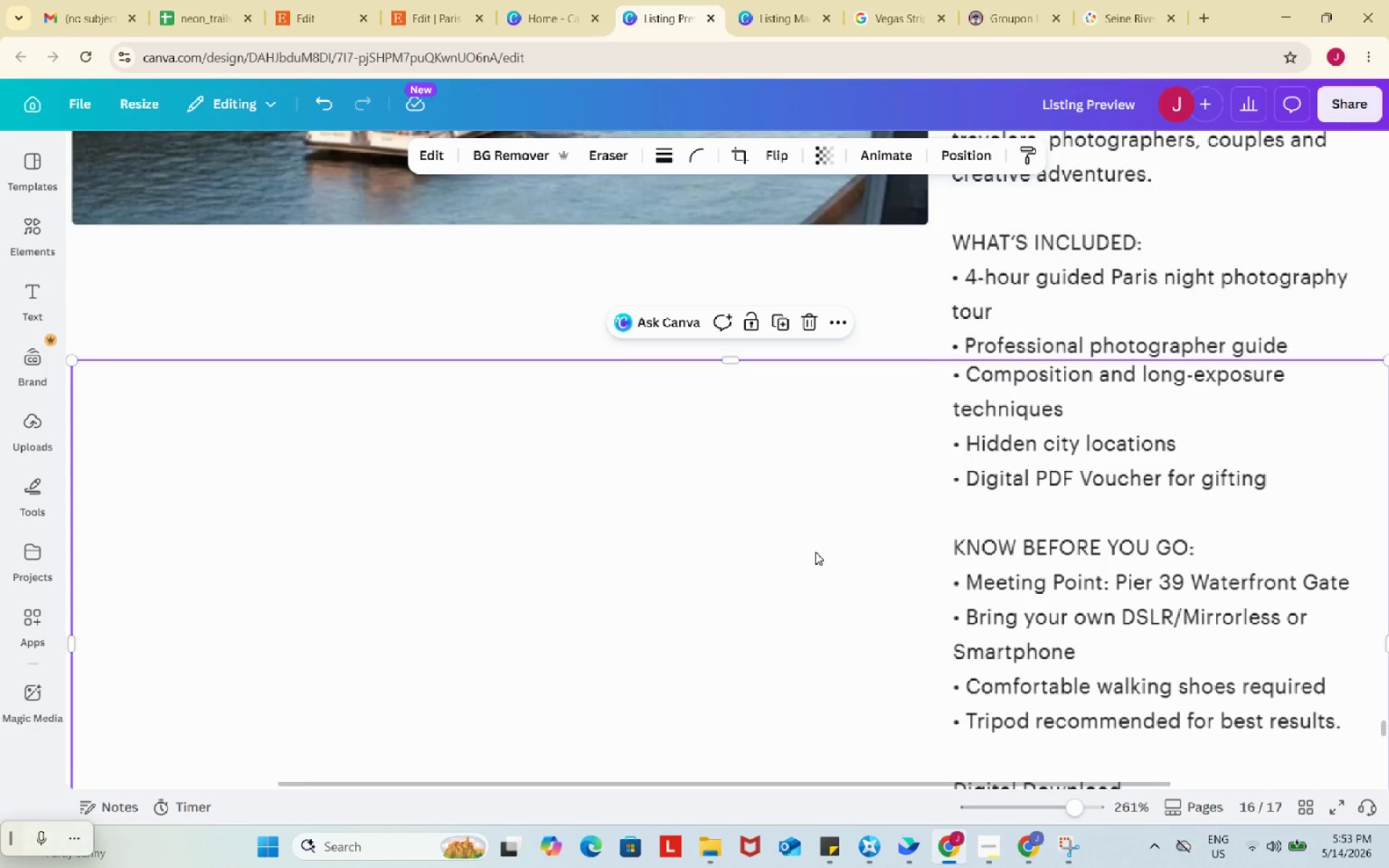 
left_click_drag(start_coordinate=[815, 552], to_coordinate=[817, 558])
 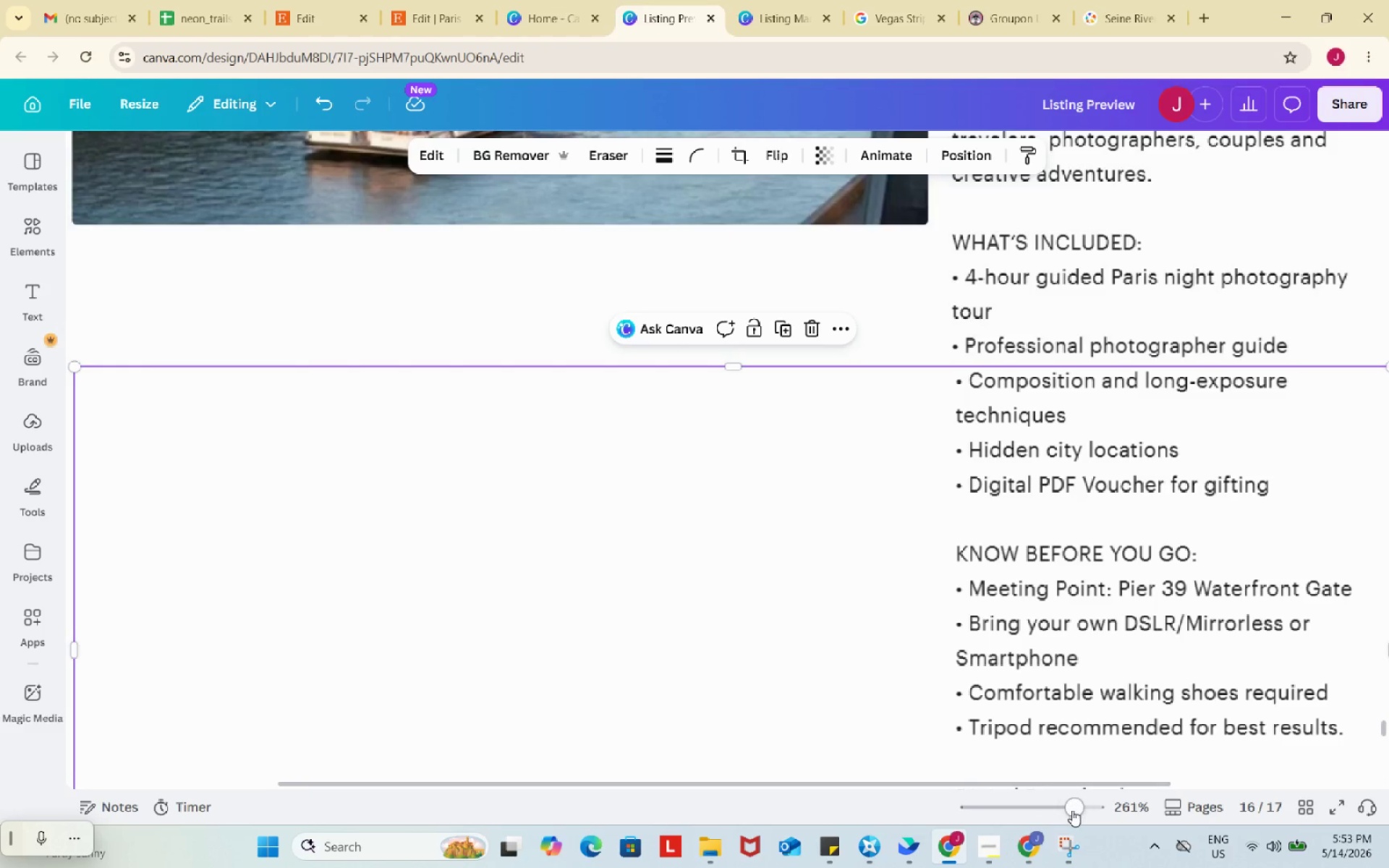 
left_click_drag(start_coordinate=[1072, 810], to_coordinate=[1082, 812])
 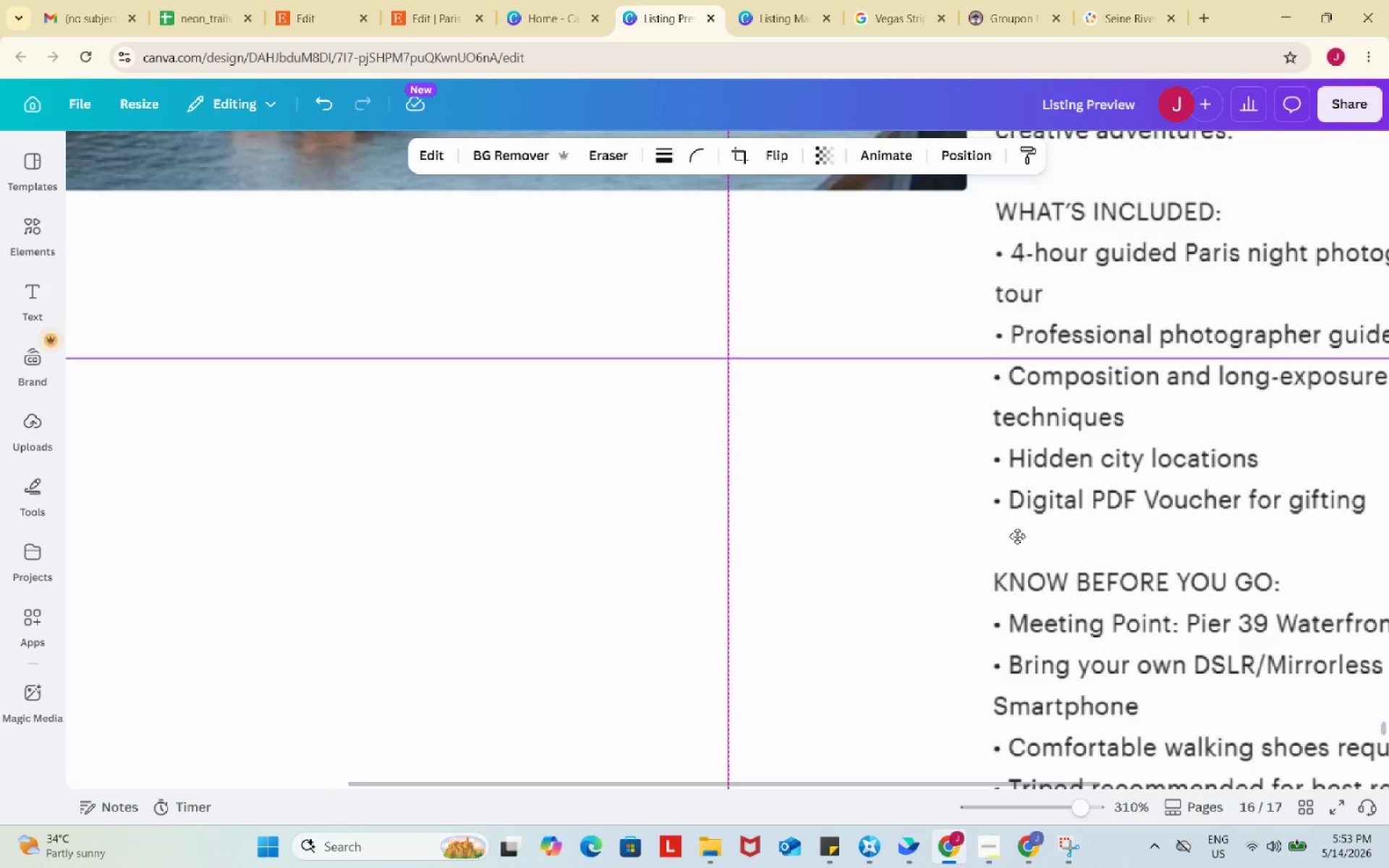 
wait(8.0)
 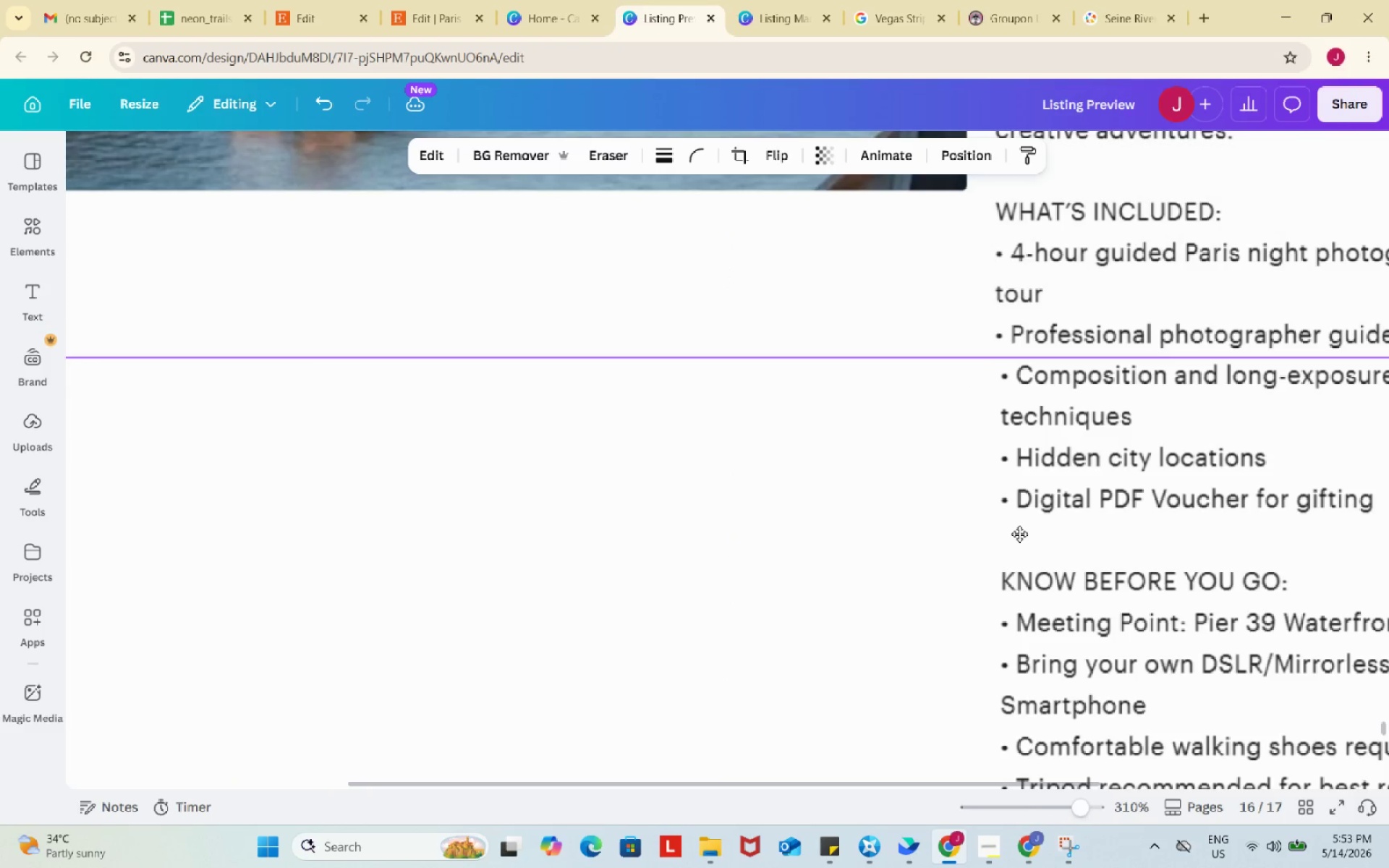 
left_click_drag(start_coordinate=[1087, 802], to_coordinate=[1097, 804])
 